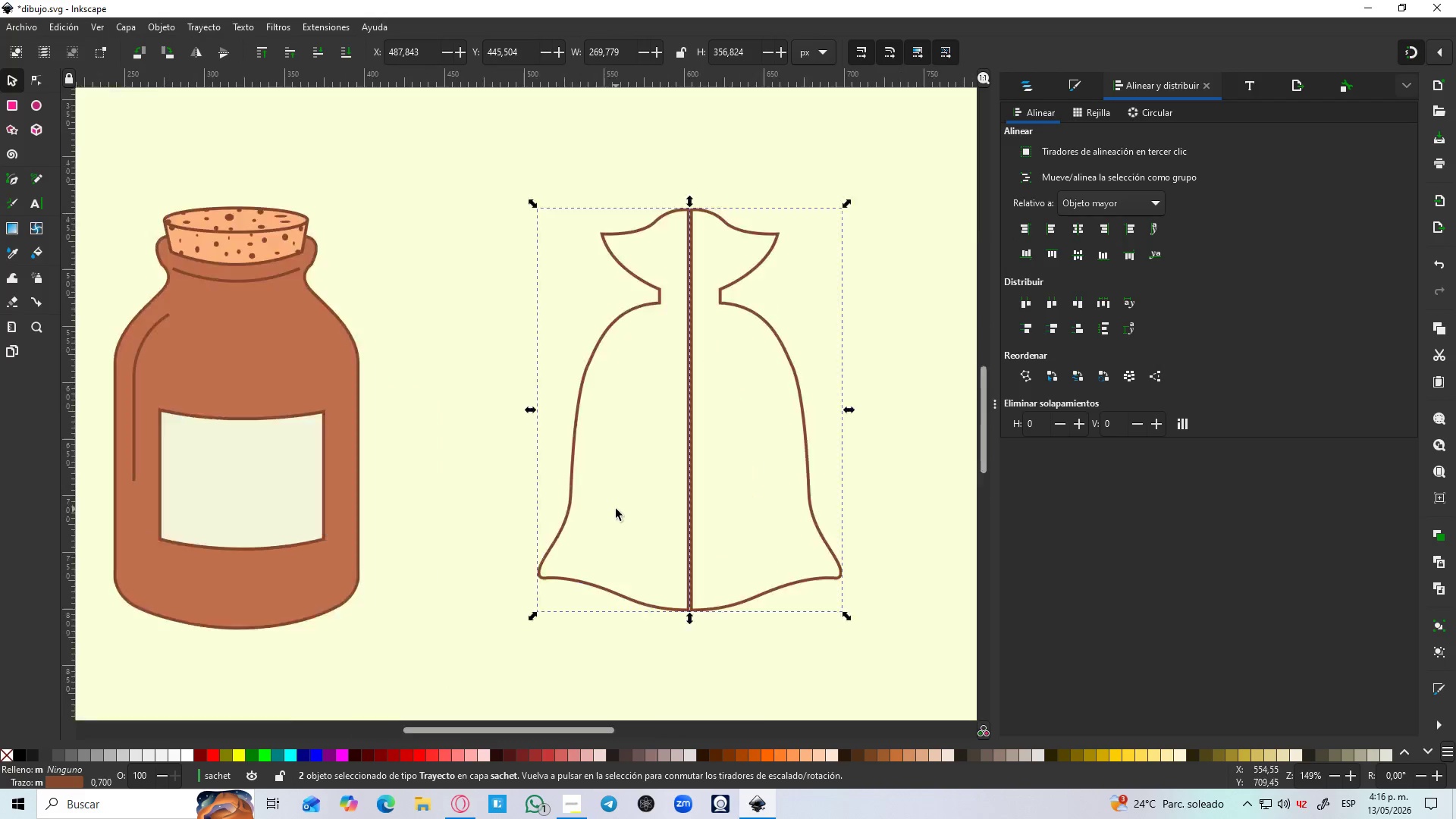 
hold_key(key=ControlLeft, duration=1.39)
scroll: coordinate [688, 495], scroll_direction: none, amount: 0.0
 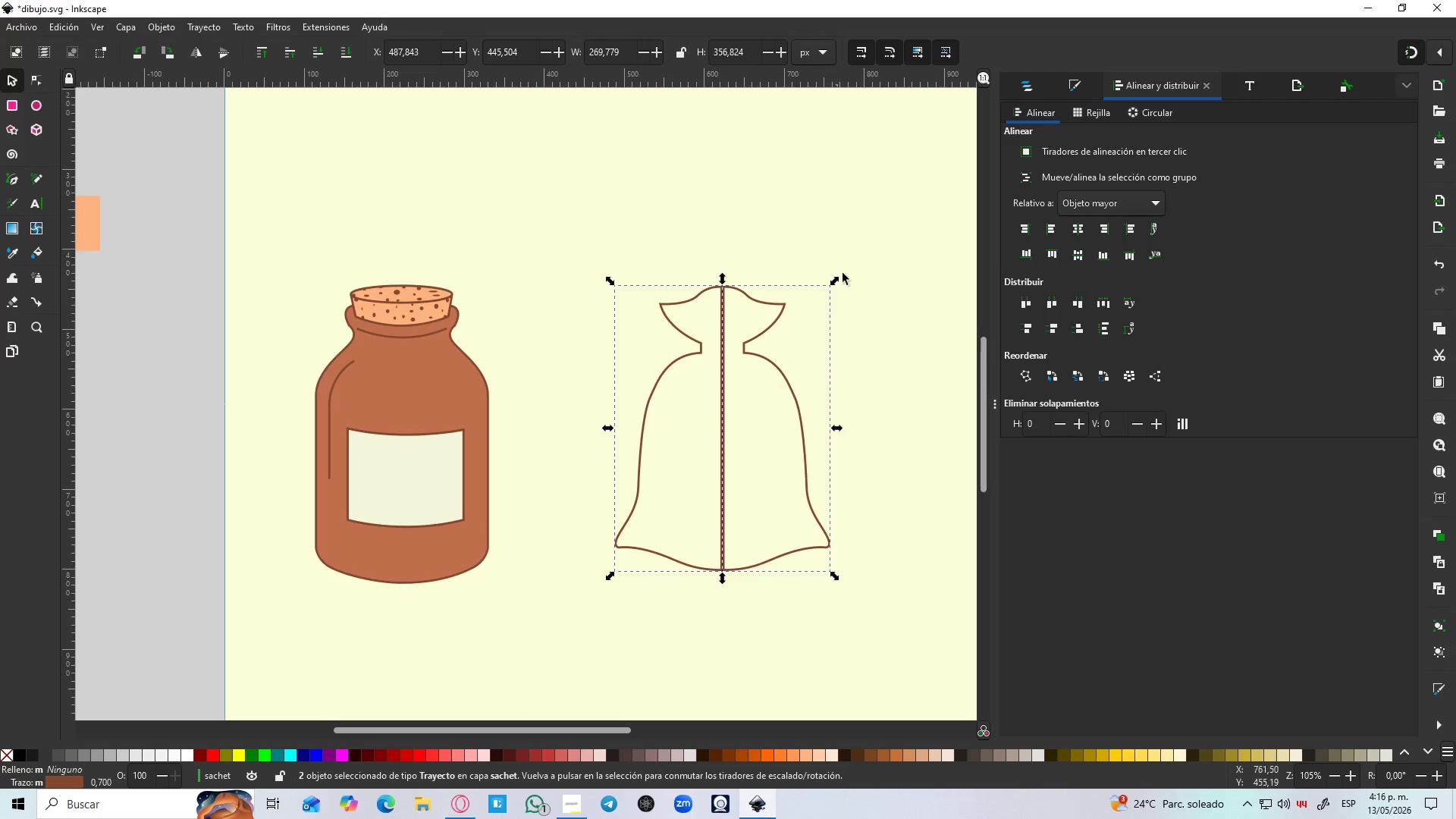 
left_click([836, 246])
 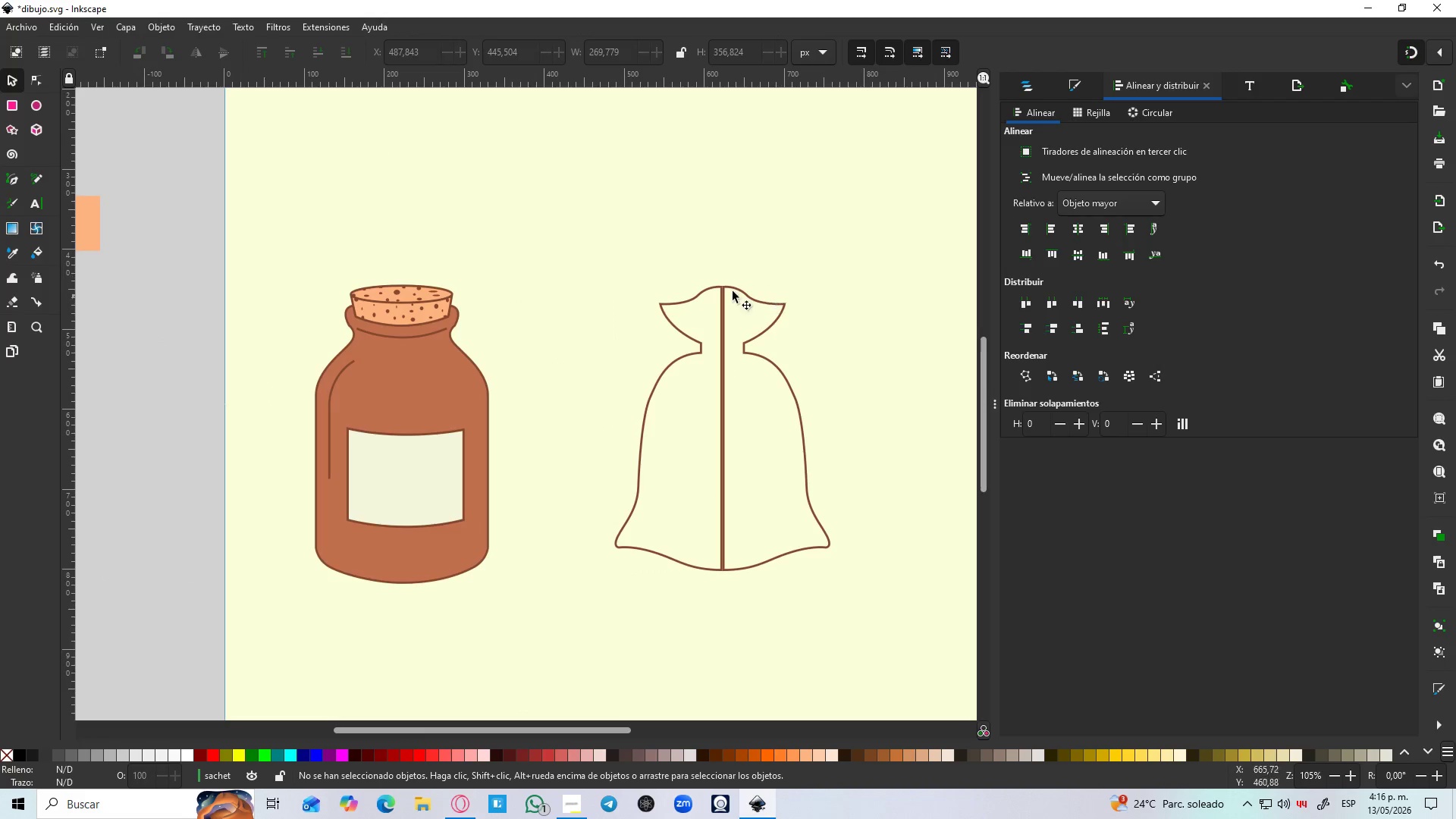 
hold_key(key=ControlLeft, duration=1.16)
scroll: coordinate [761, 293], scroll_direction: up, amount: 6.0
 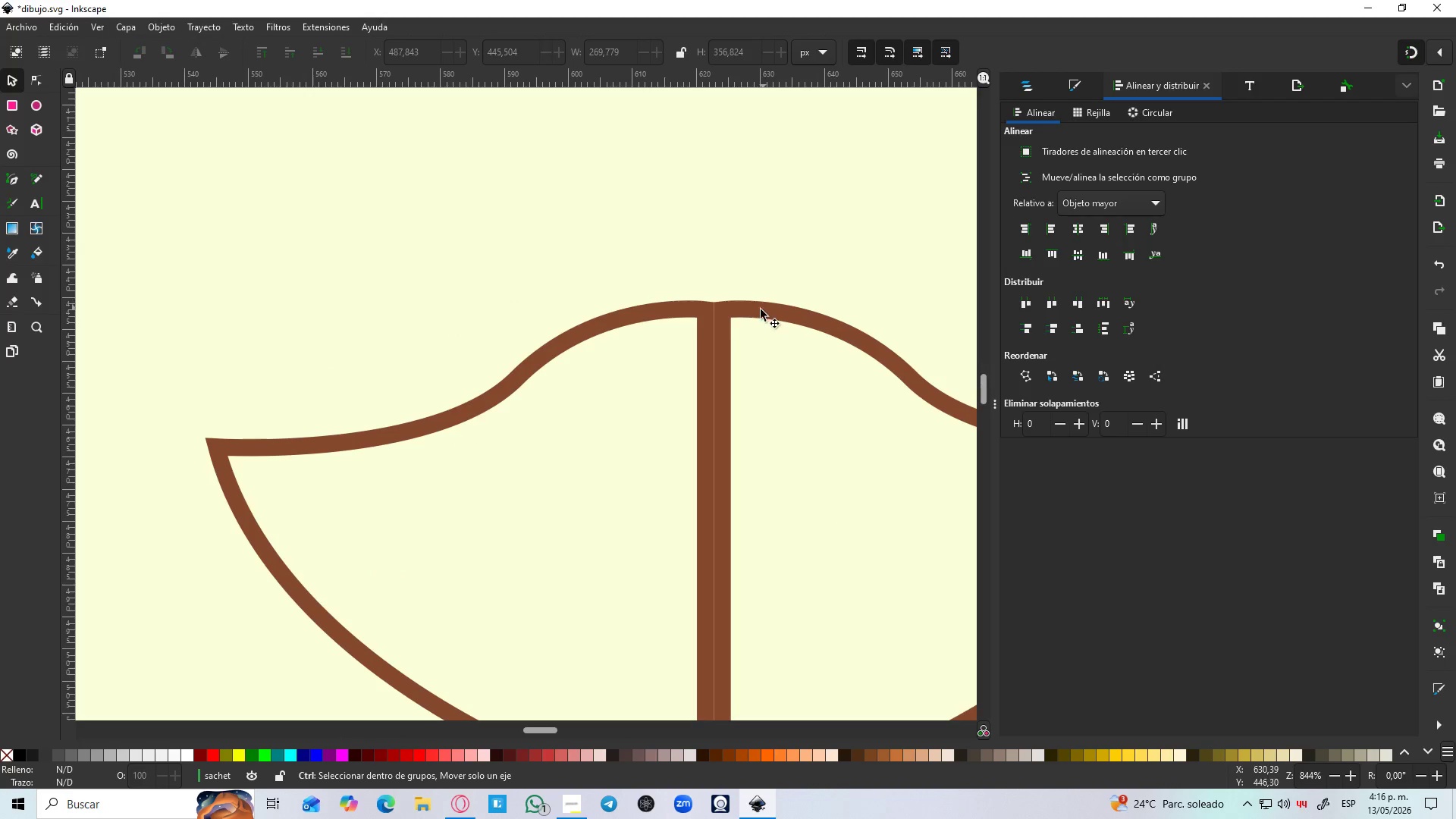 
left_click([758, 311])
 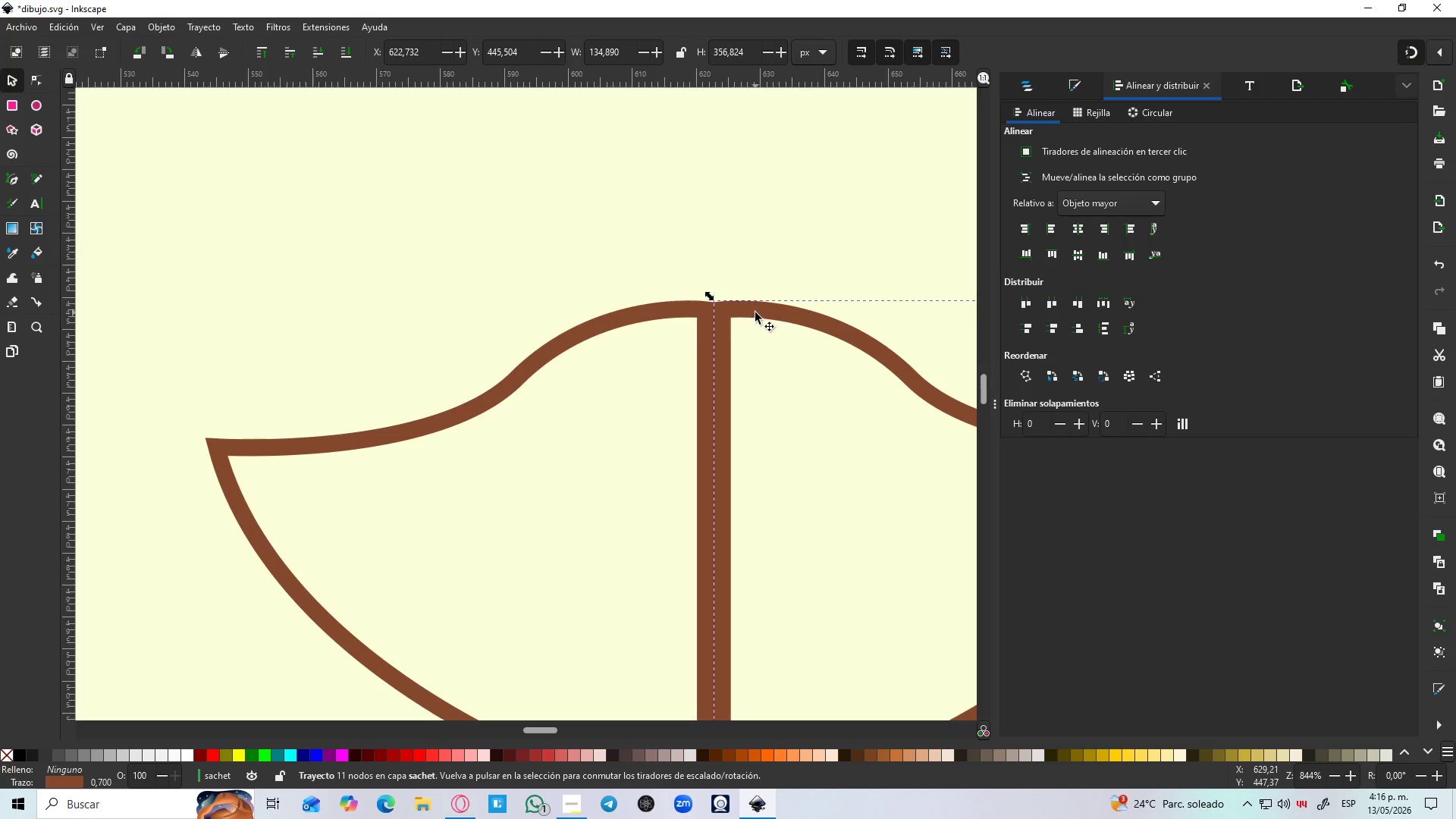 
left_click_drag(start_coordinate=[755, 312], to_coordinate=[733, 312])
 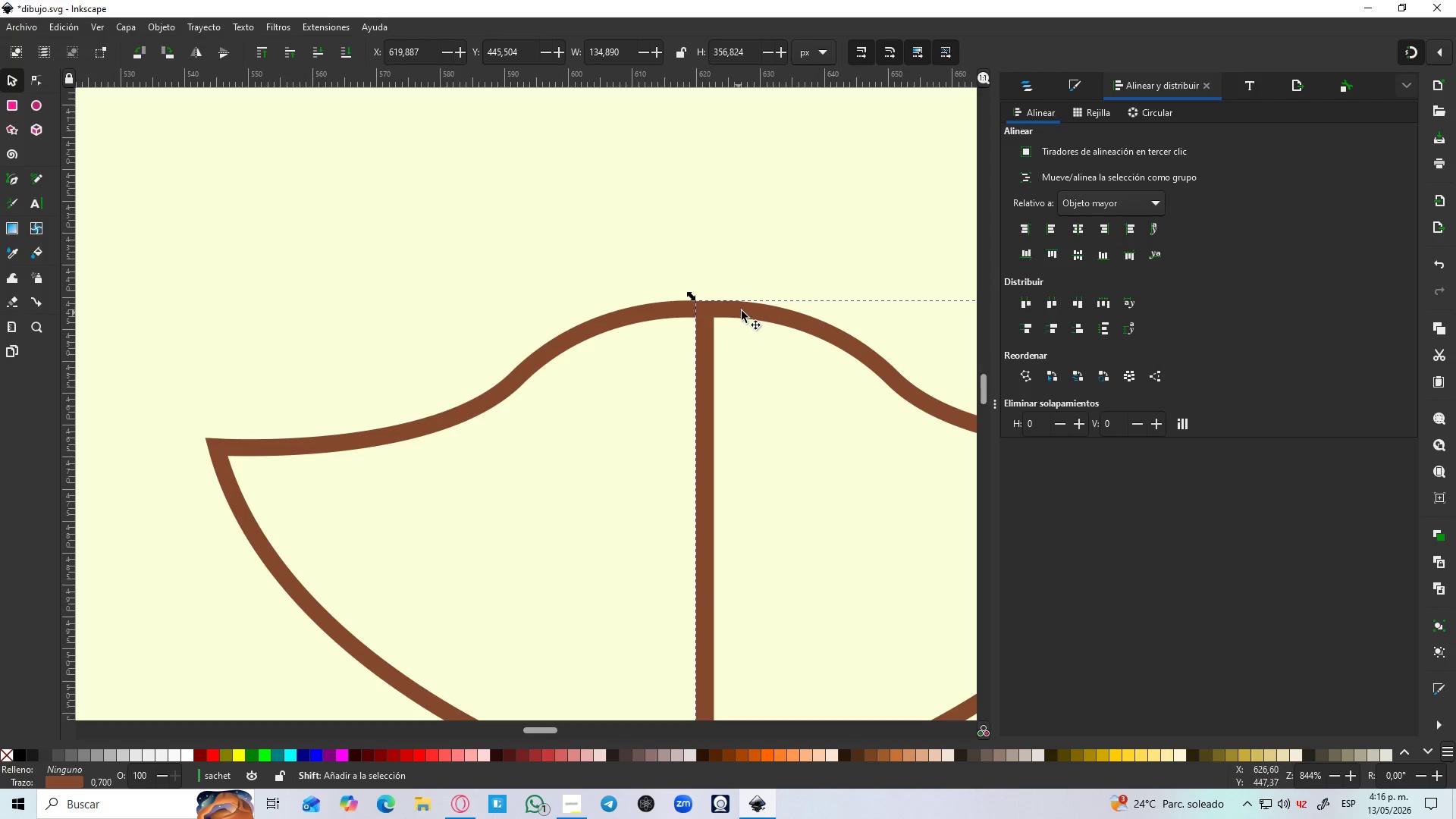 
hold_key(key=ShiftLeft, duration=1.5)
 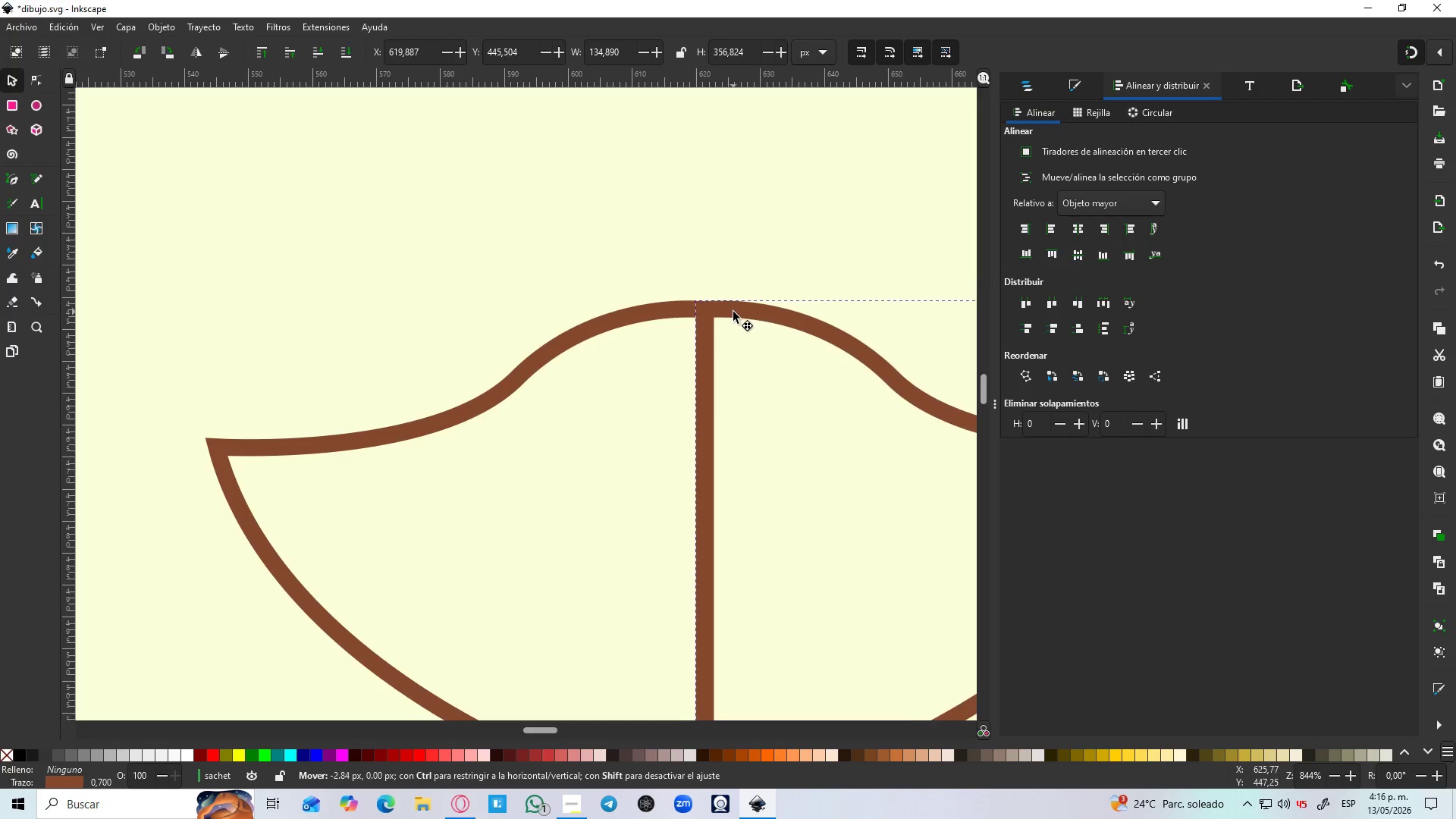 
key(Shift+ShiftLeft)
 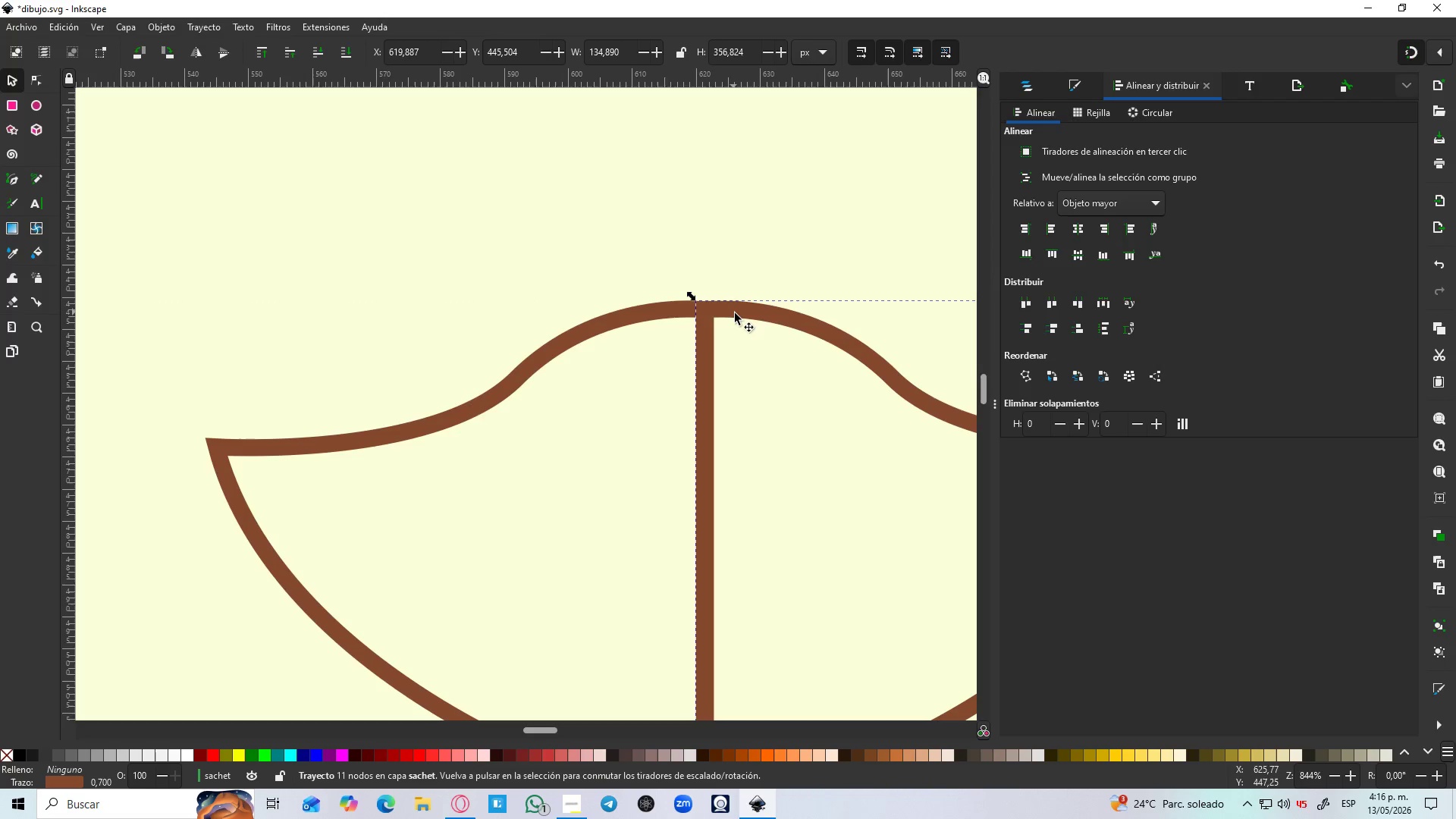 
key(Shift+5)
 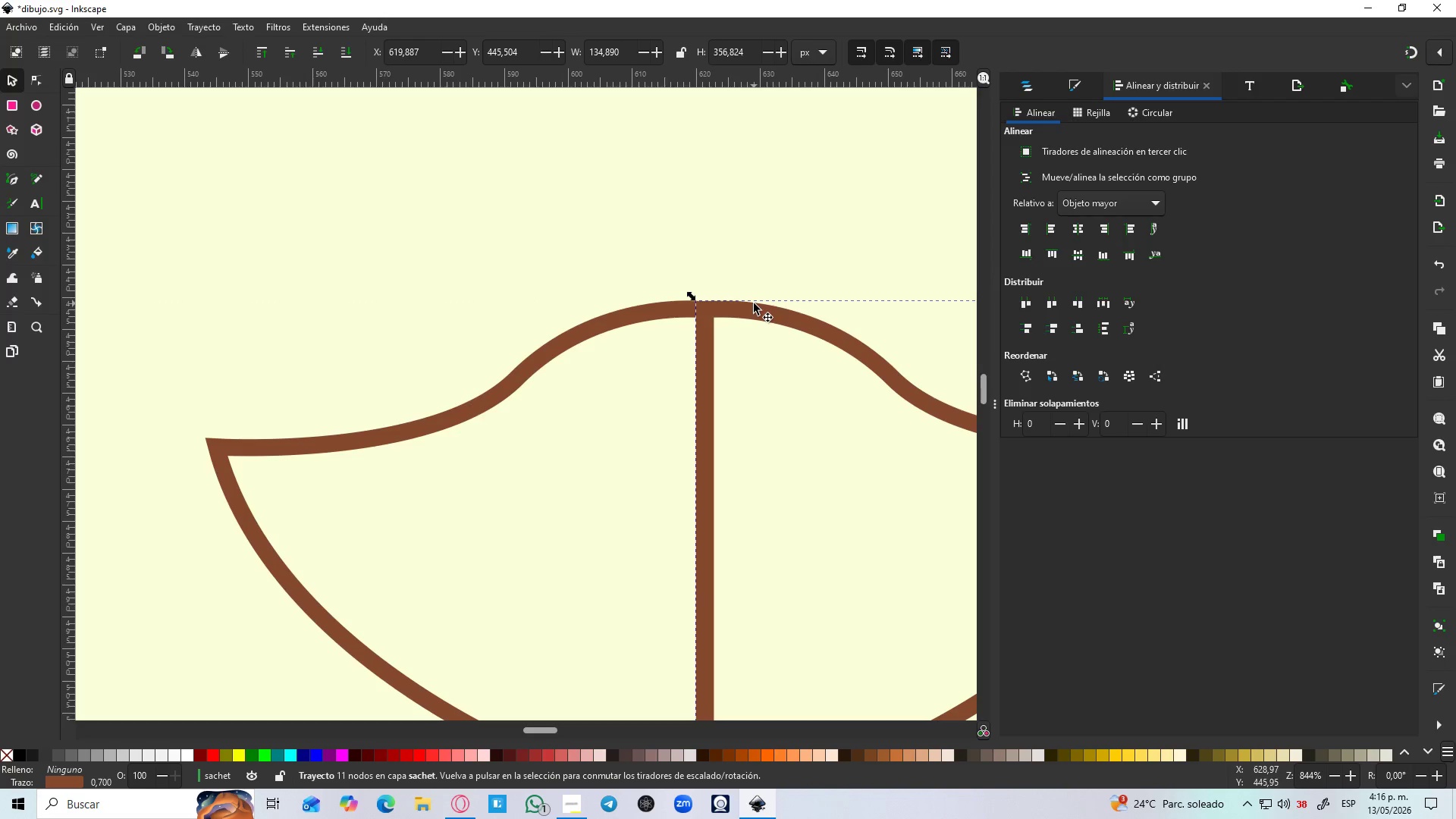 
key(Control+Z)
 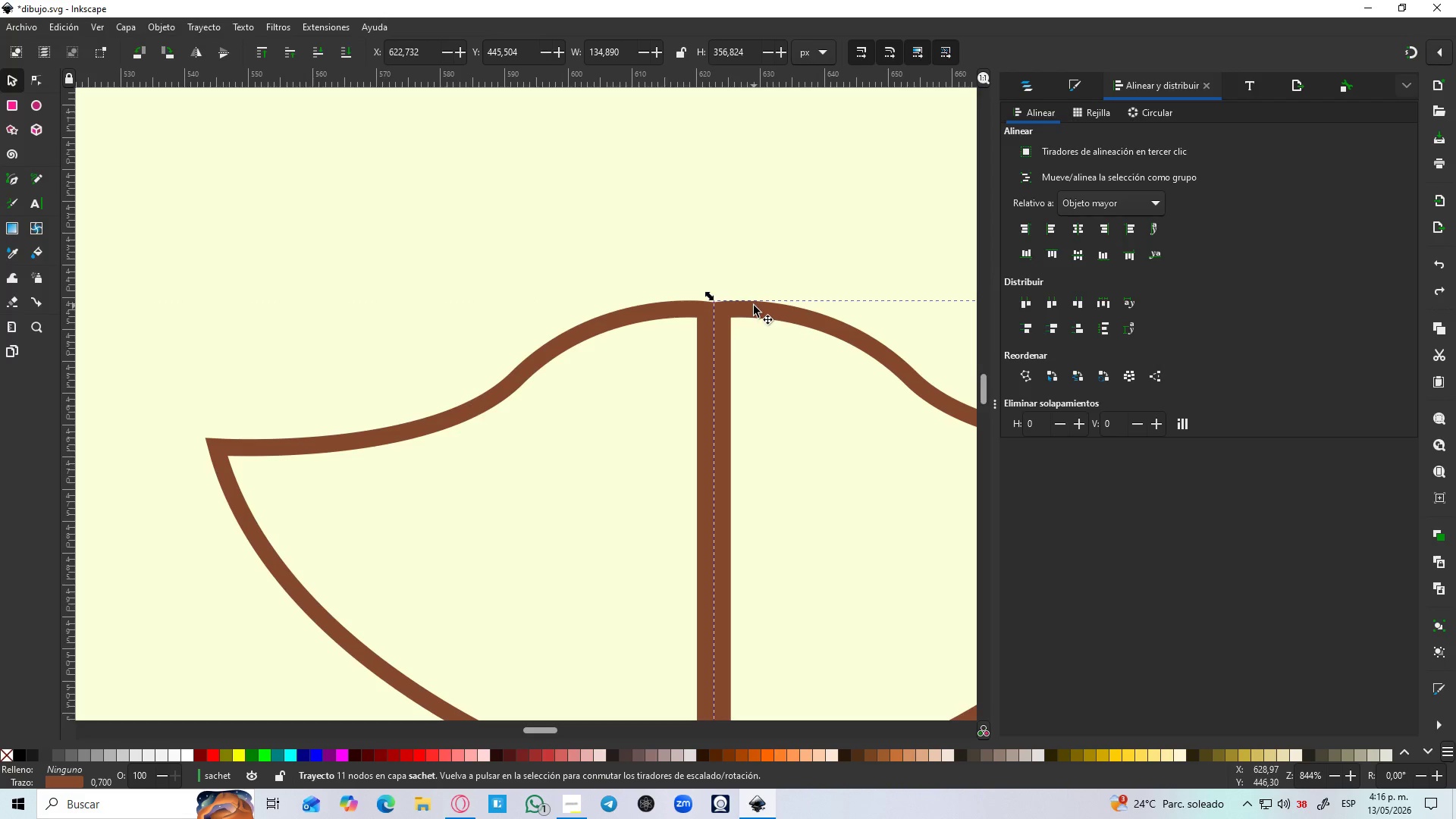 
left_click_drag(start_coordinate=[754, 306], to_coordinate=[728, 309])
 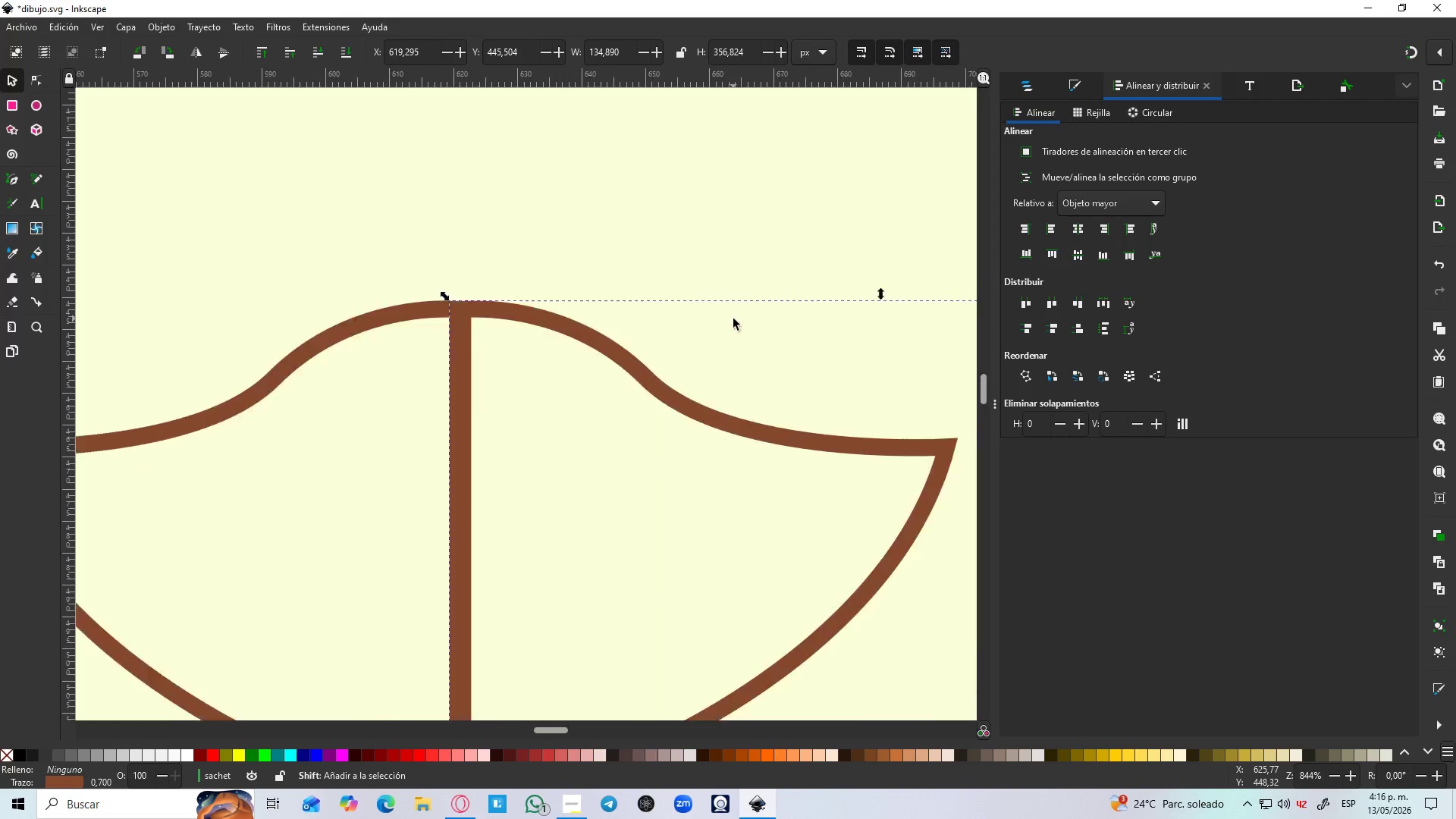 
hold_key(key=ShiftLeft, duration=0.72)
 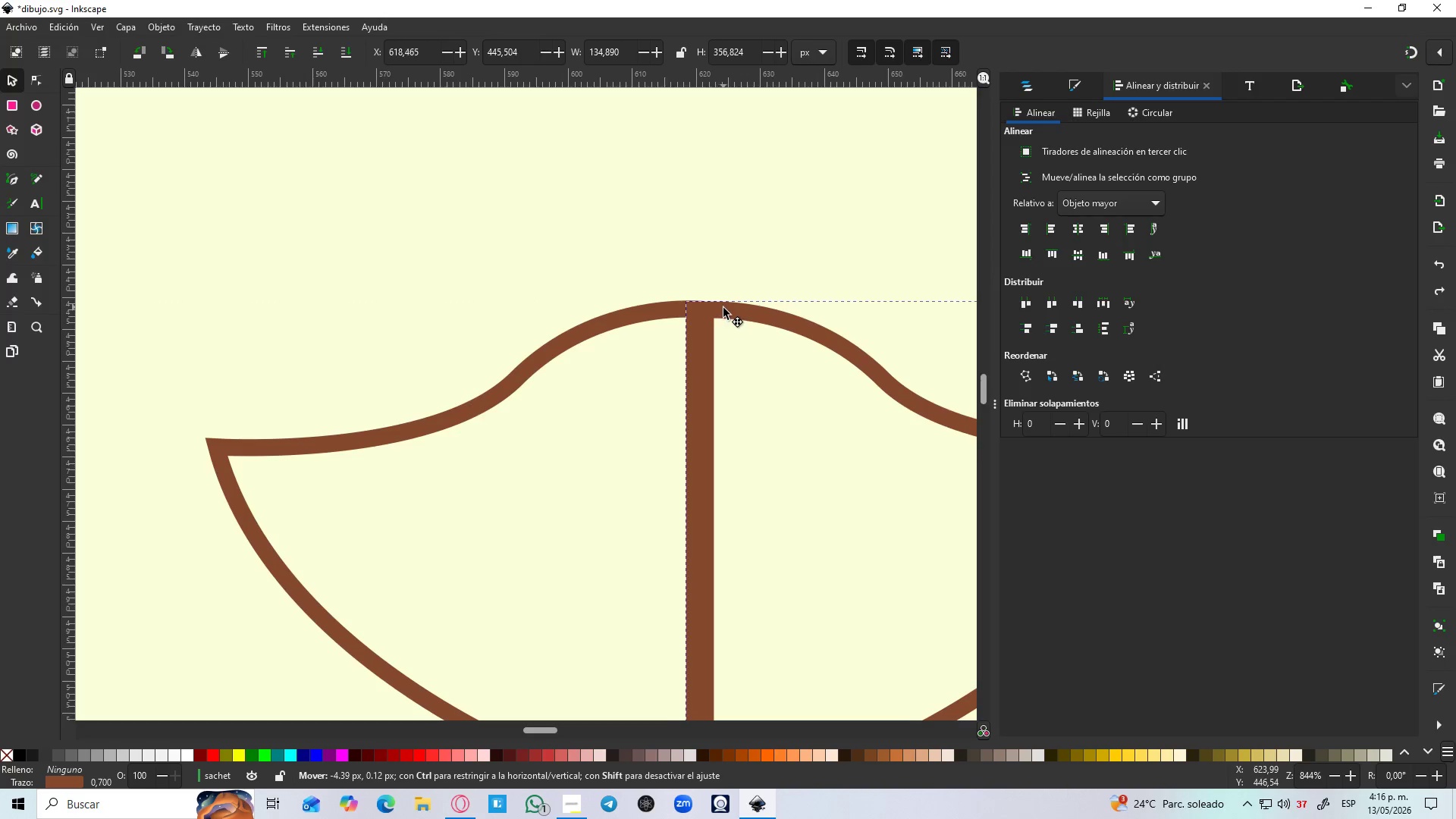 
hold_key(key=ControlLeft, duration=1.5)
 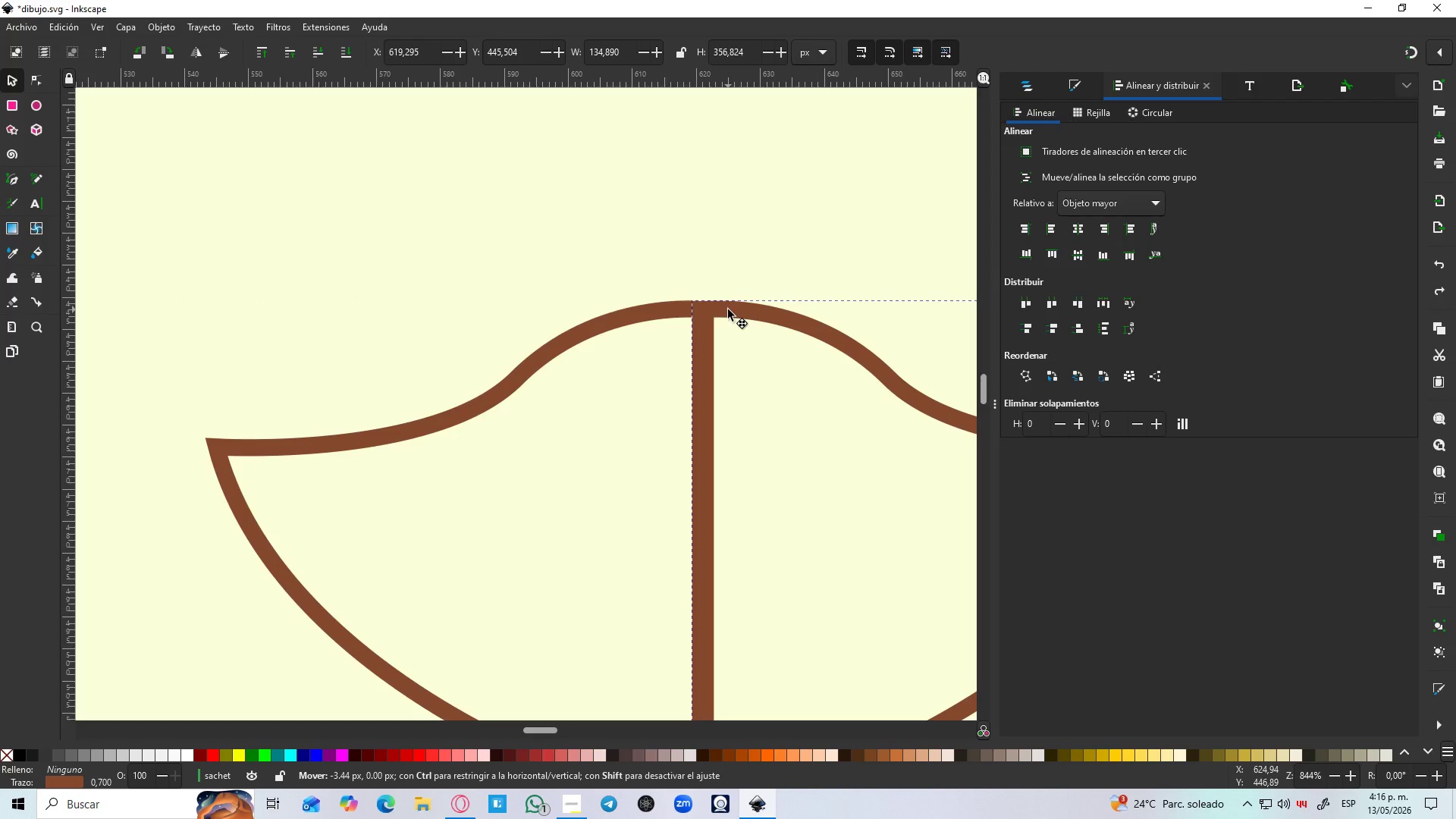 
hold_key(key=ControlLeft, duration=0.91)
 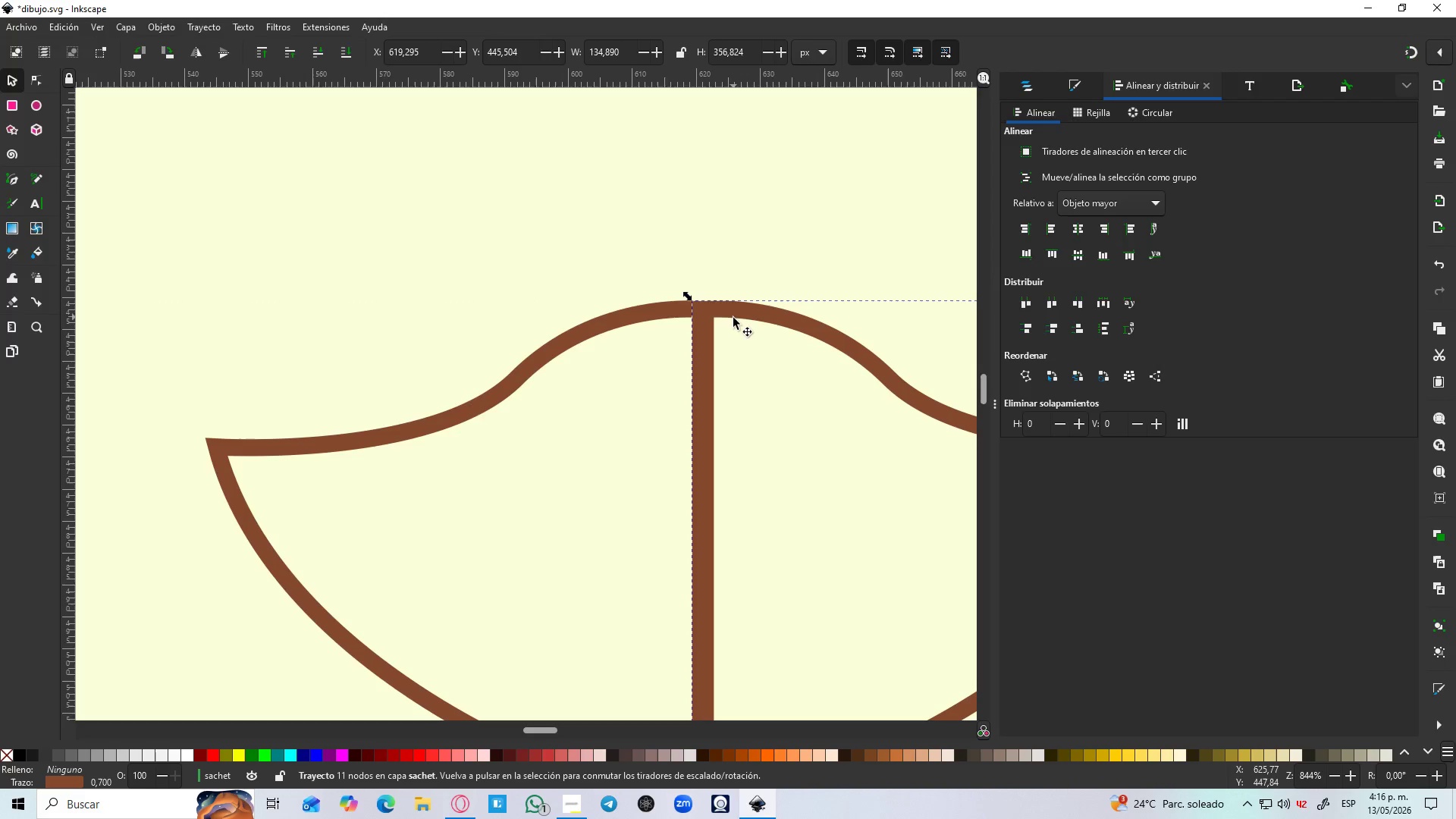 
hold_key(key=ShiftLeft, duration=0.62)
scroll: coordinate [733, 318], scroll_direction: down, amount: 5.0
 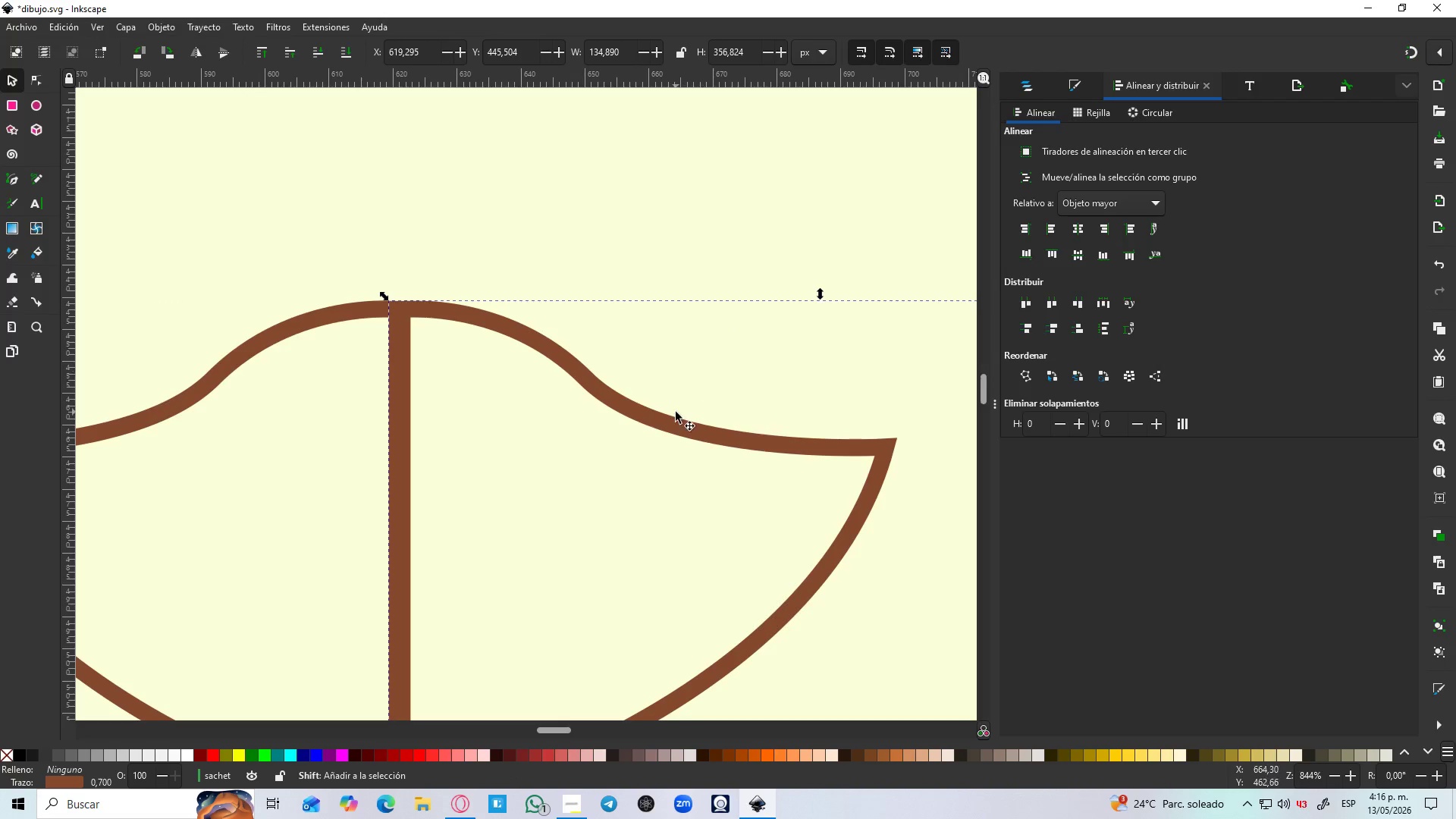 
hold_key(key=ControlLeft, duration=0.31)
scroll: coordinate [676, 413], scroll_direction: down, amount: 4.0
 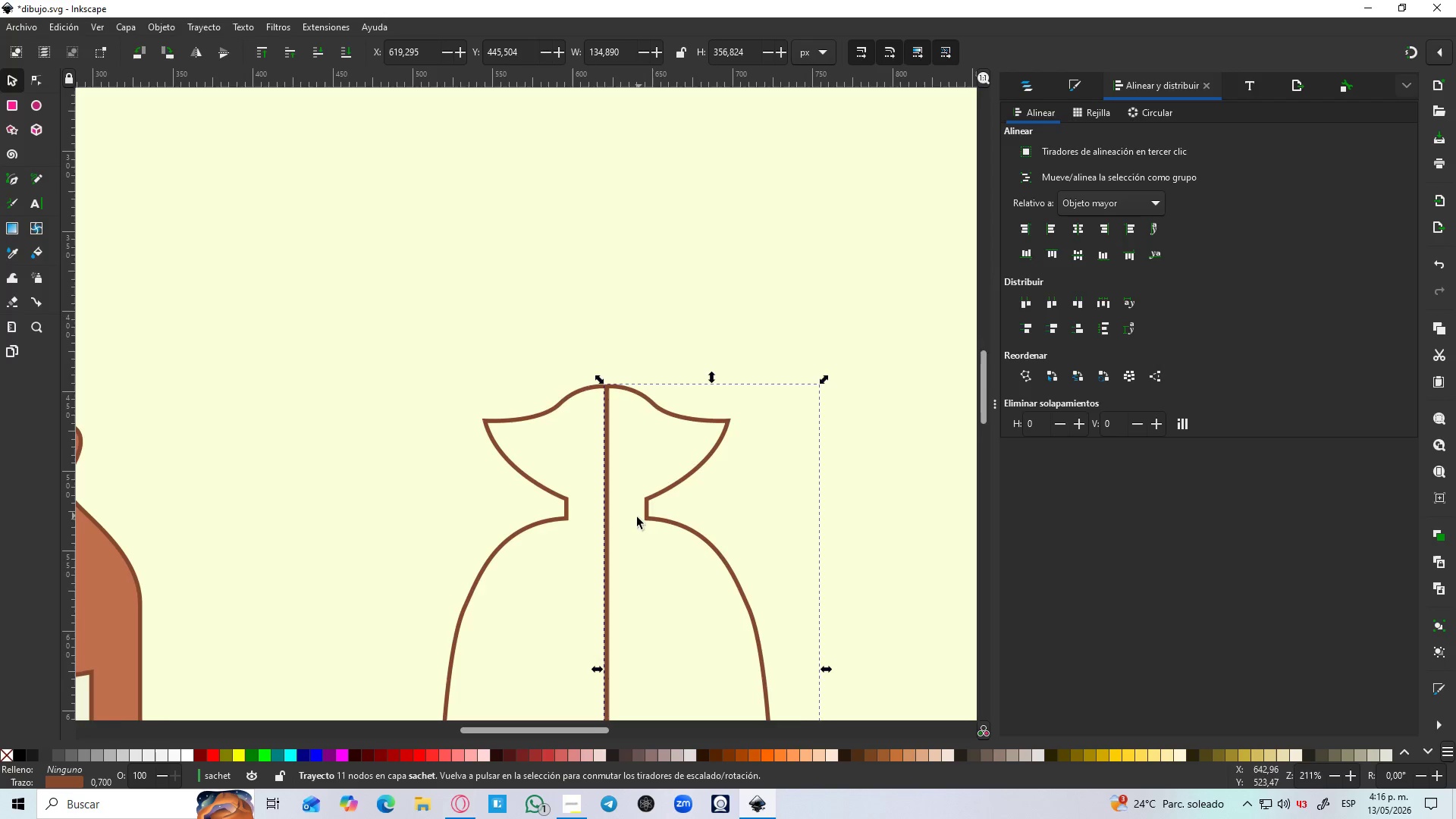 
hold_key(key=Space, duration=0.38)
 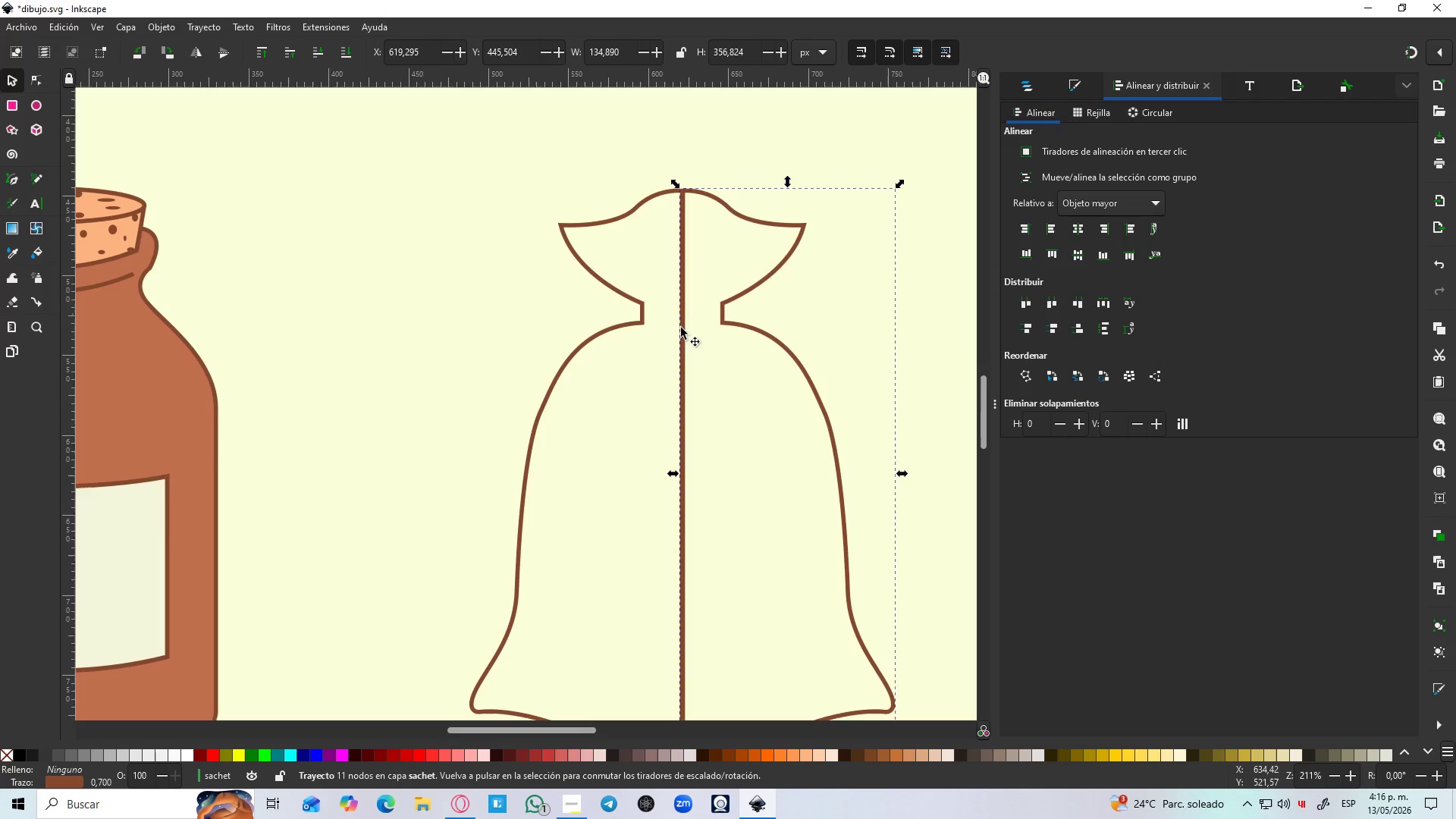 
hold_key(key=ShiftLeft, duration=0.91)
left_click([624, 328])
 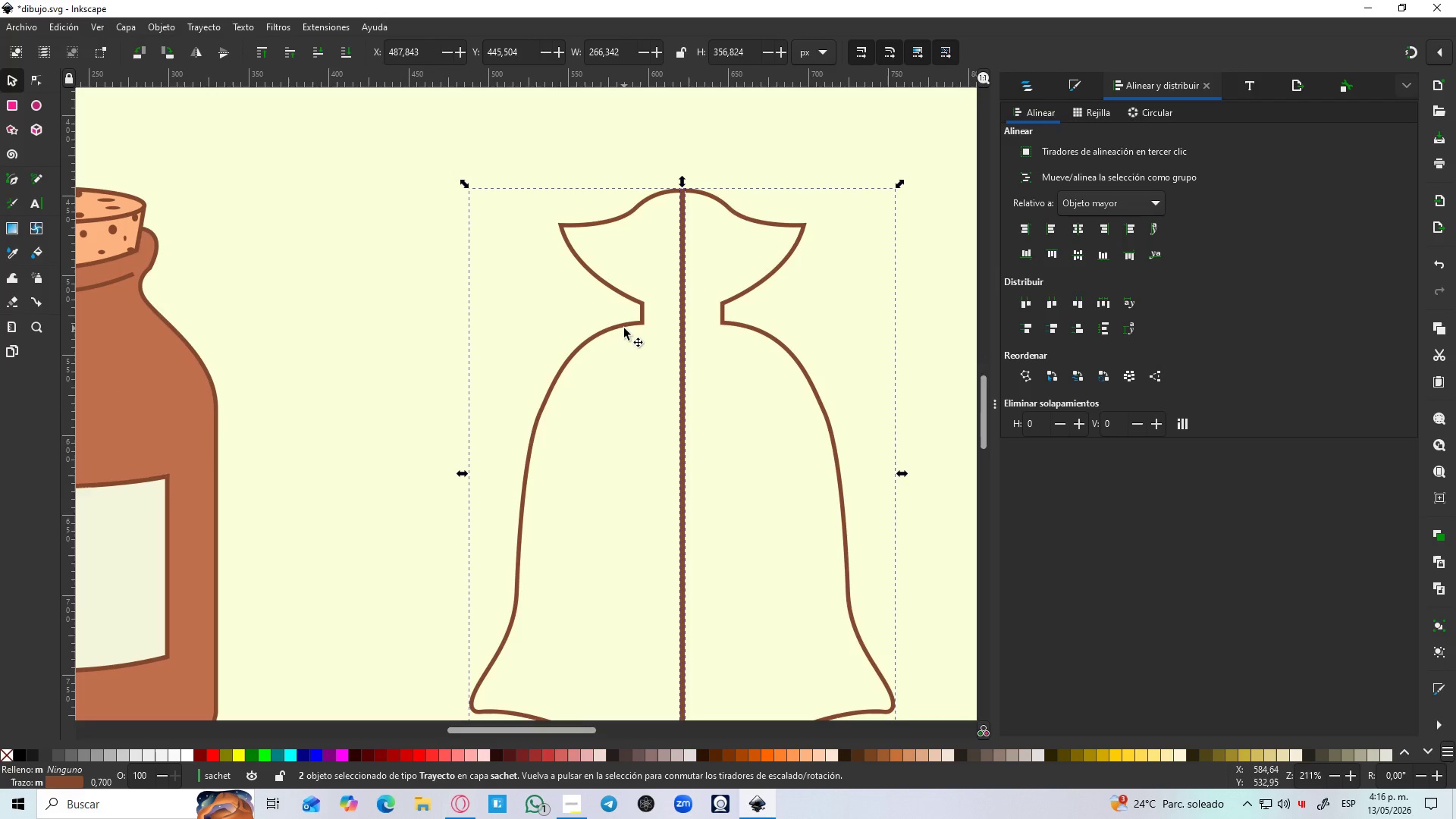 
key(Control+NumpadAdd)
 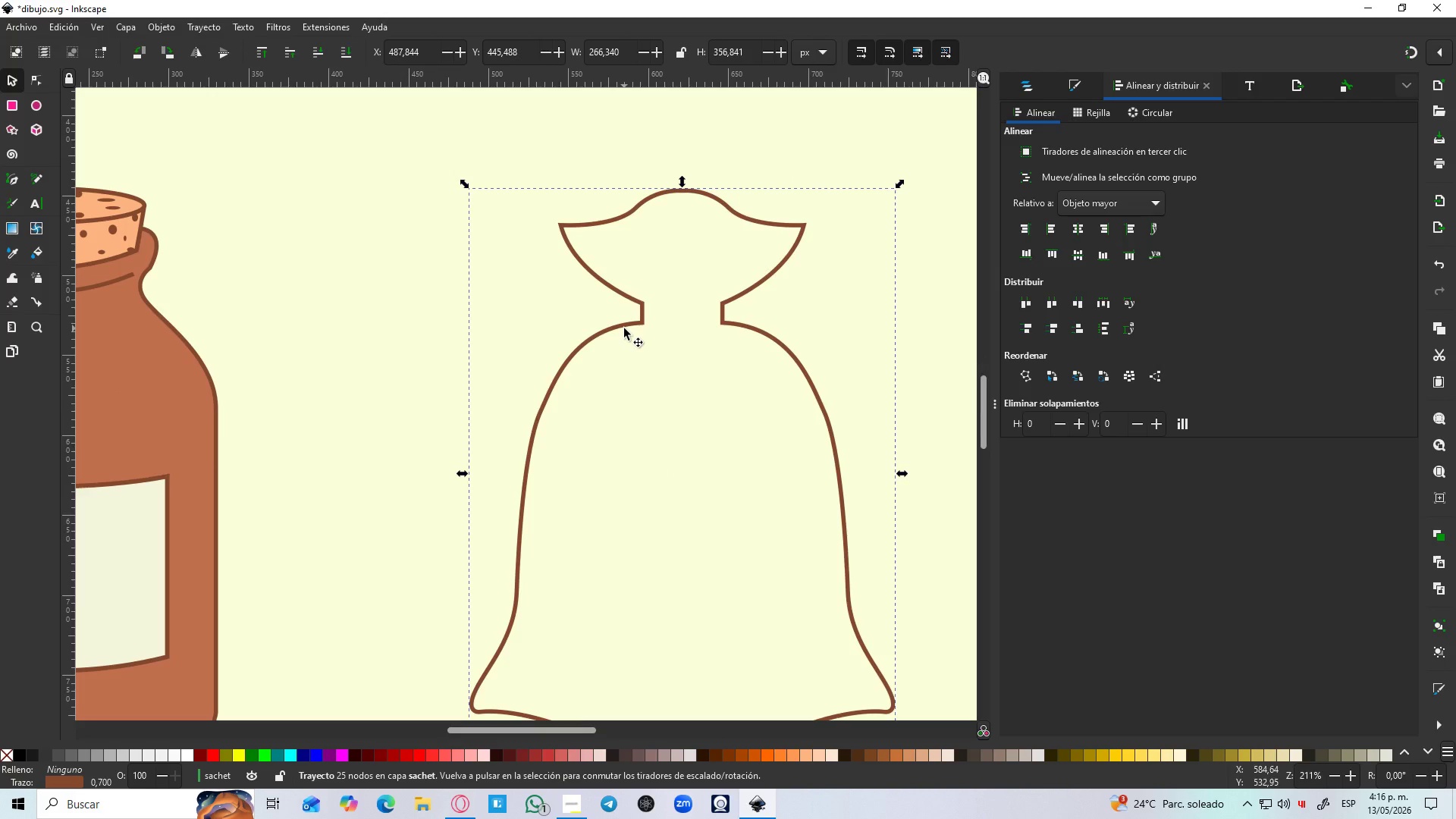 
hold_key(key=ControlLeft, duration=1.5)
scroll: coordinate [520, 312], scroll_direction: down, amount: 2.0
 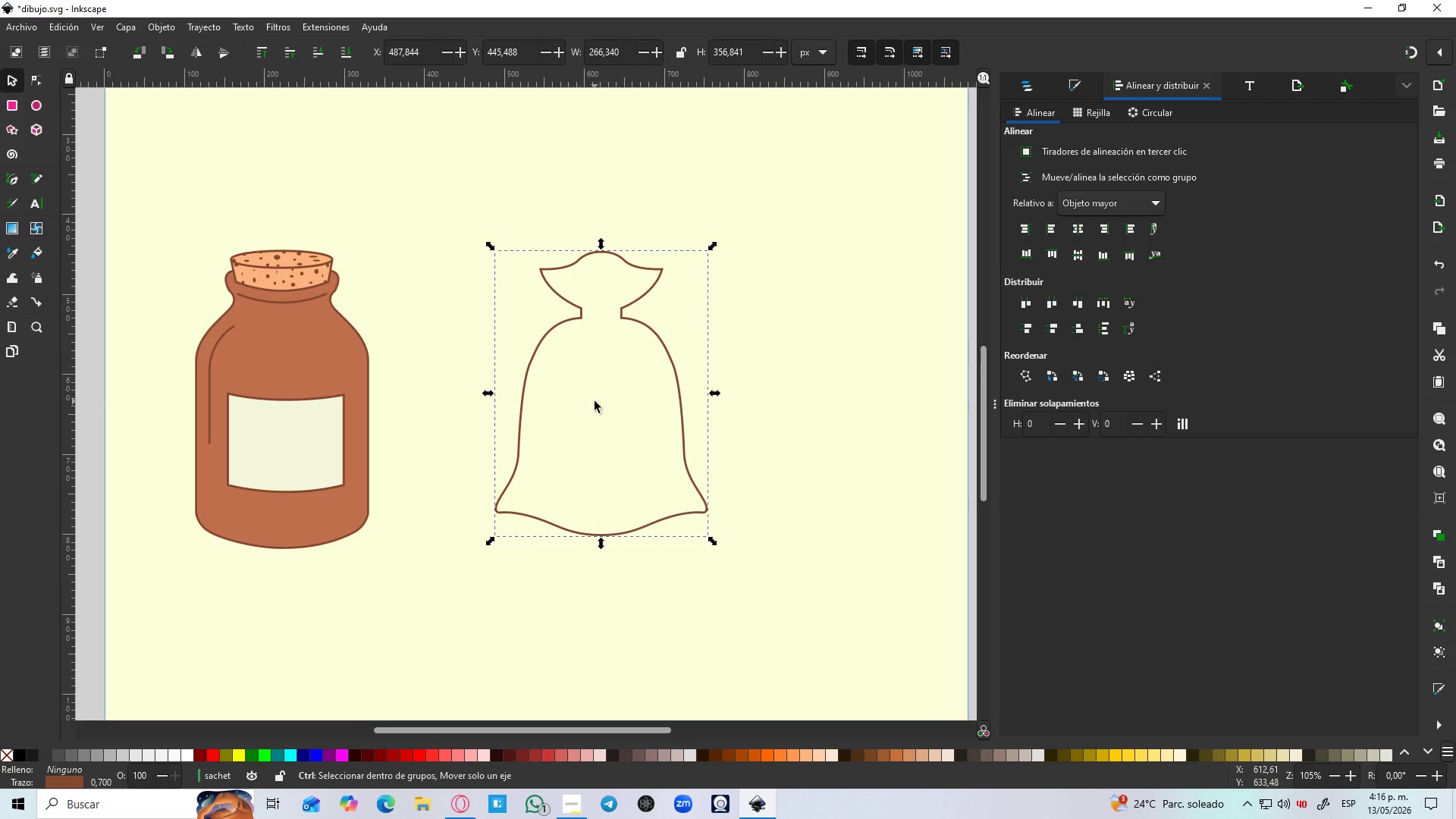 
key(Control+ControlLeft)
 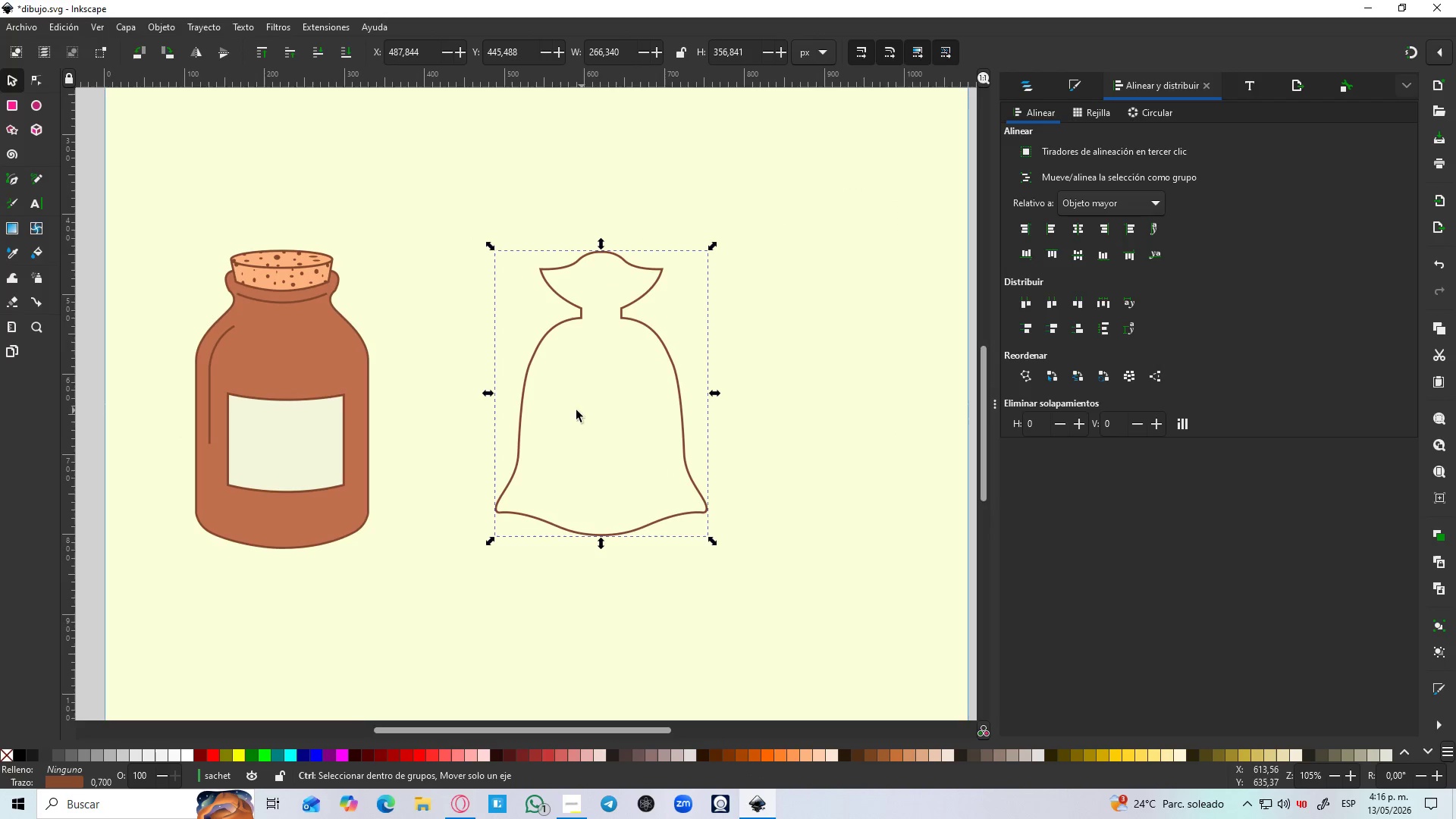 
key(Control+ControlLeft)
 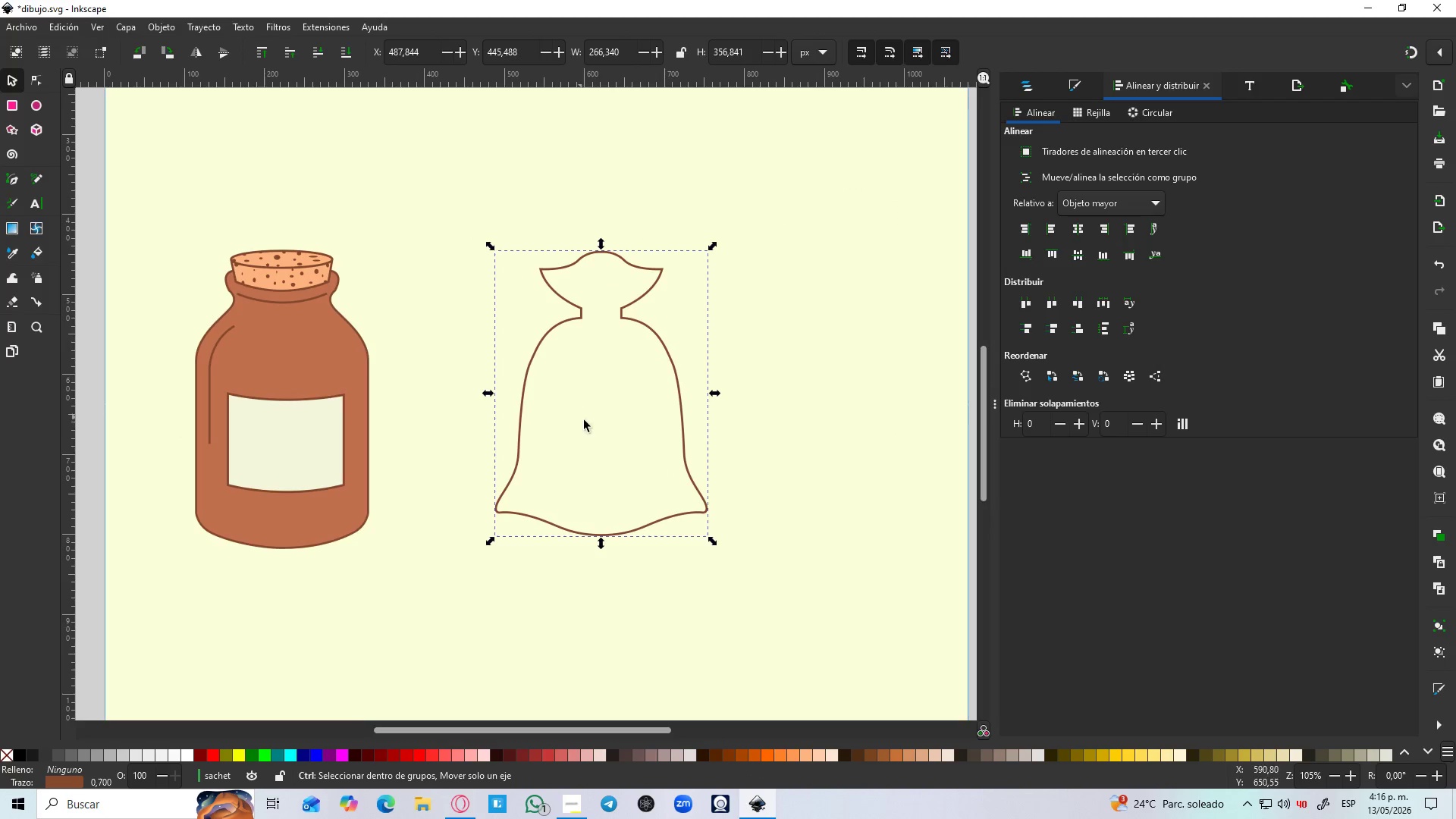 
key(Control+ControlLeft)
 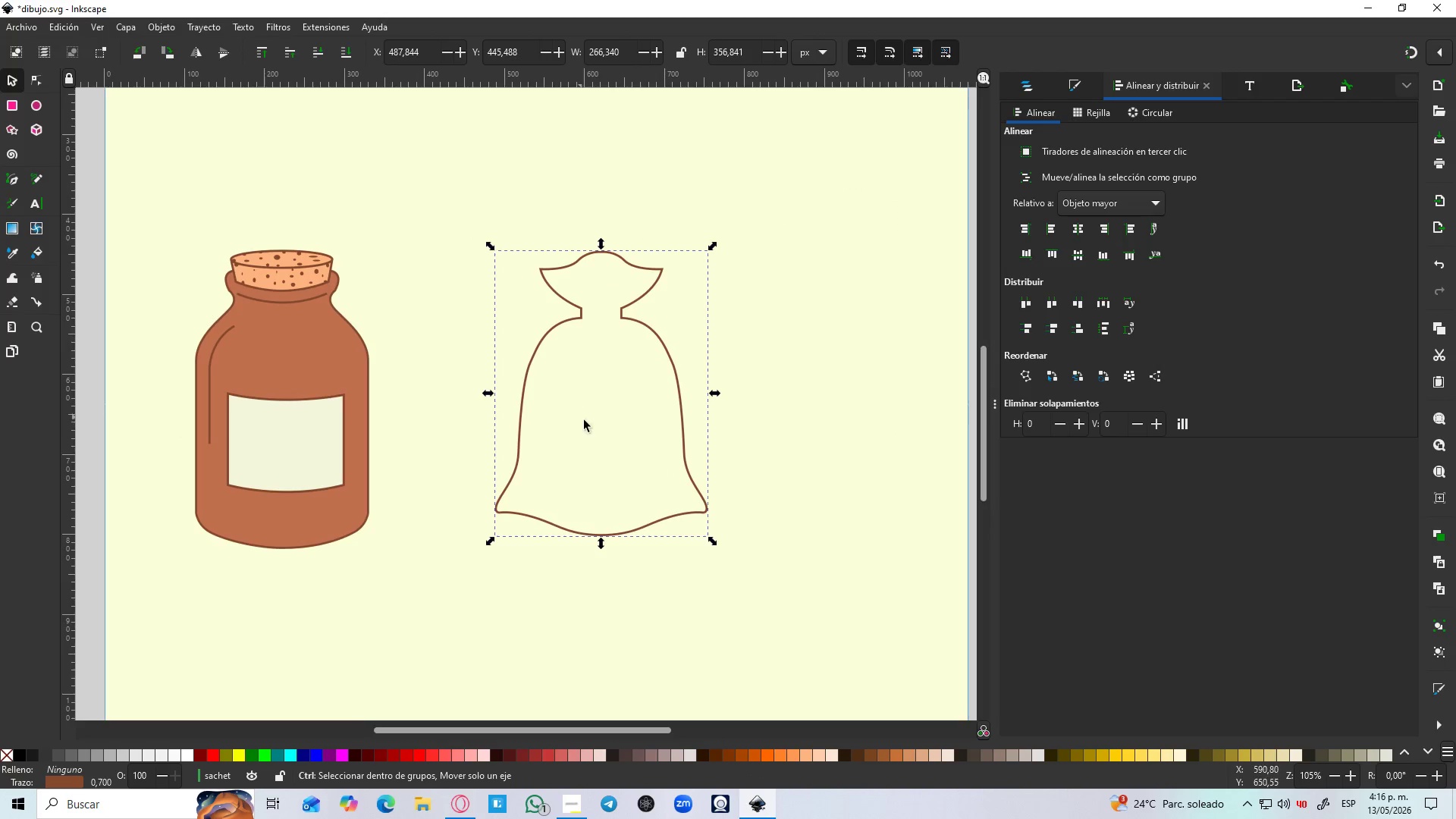 
key(Control+ControlLeft)
 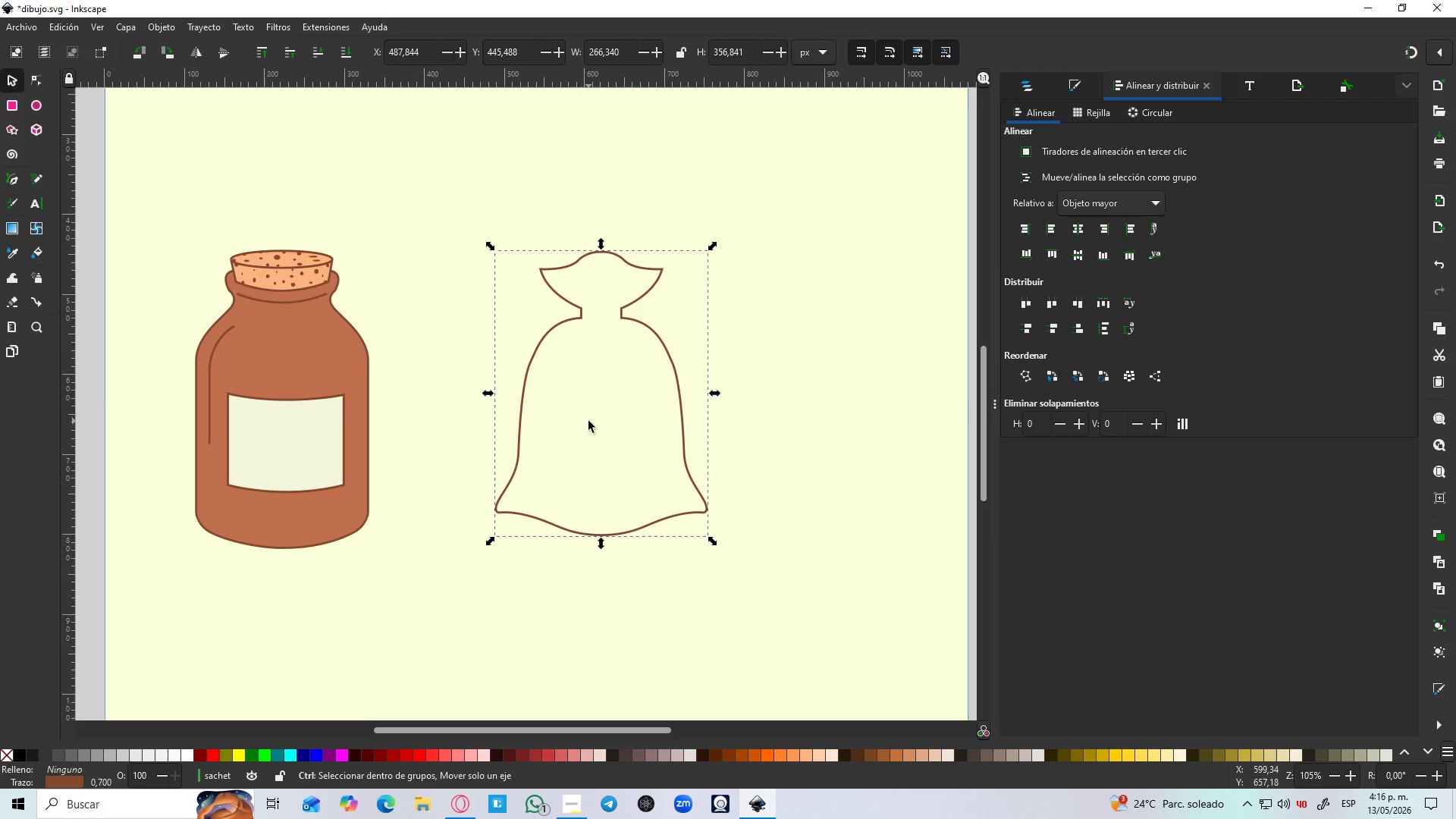 
key(Control+ControlLeft)
 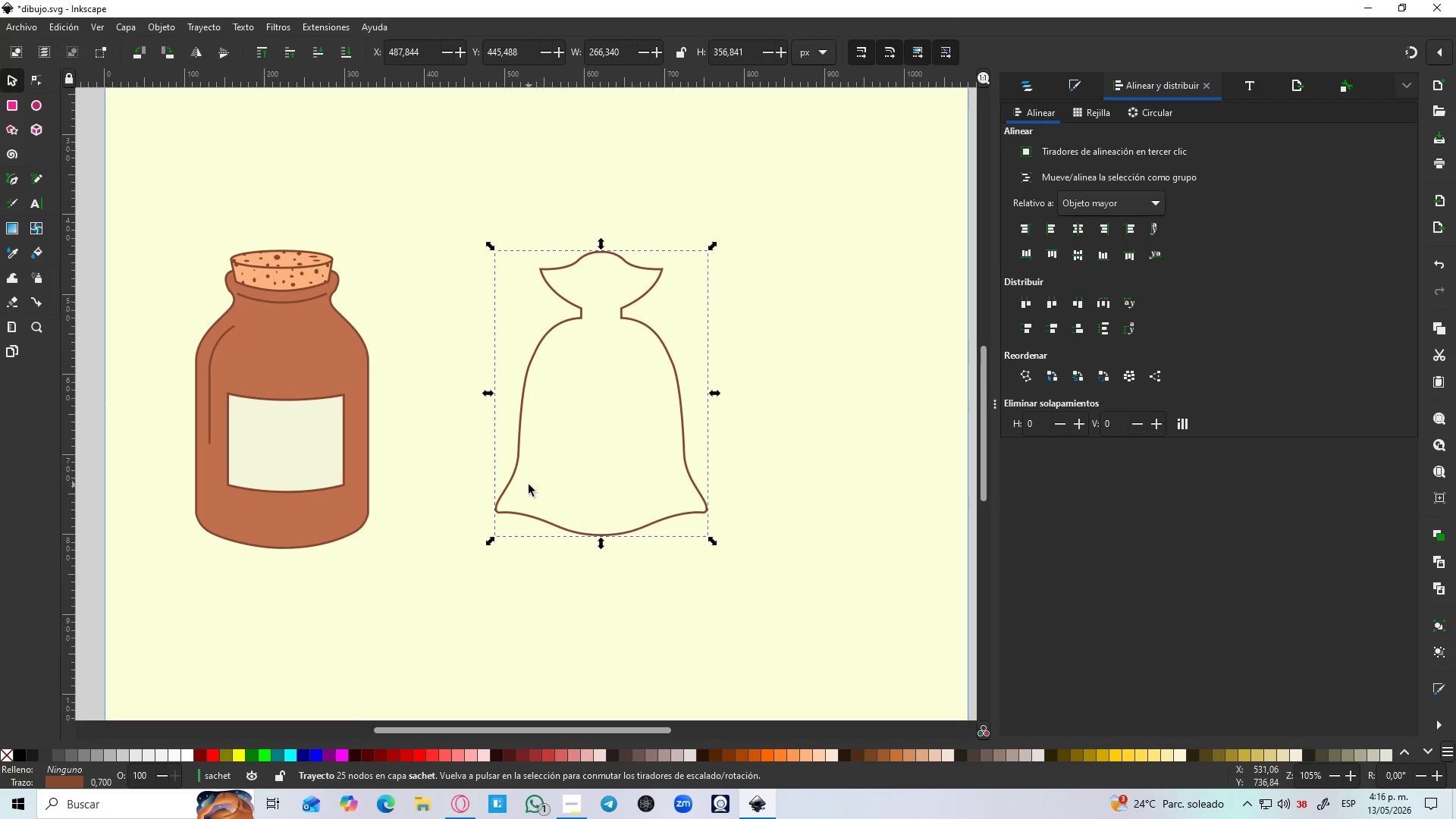 
hold_key(key=ControlLeft, duration=1.52)
scroll: coordinate [525, 494], scroll_direction: up, amount: 1.0
 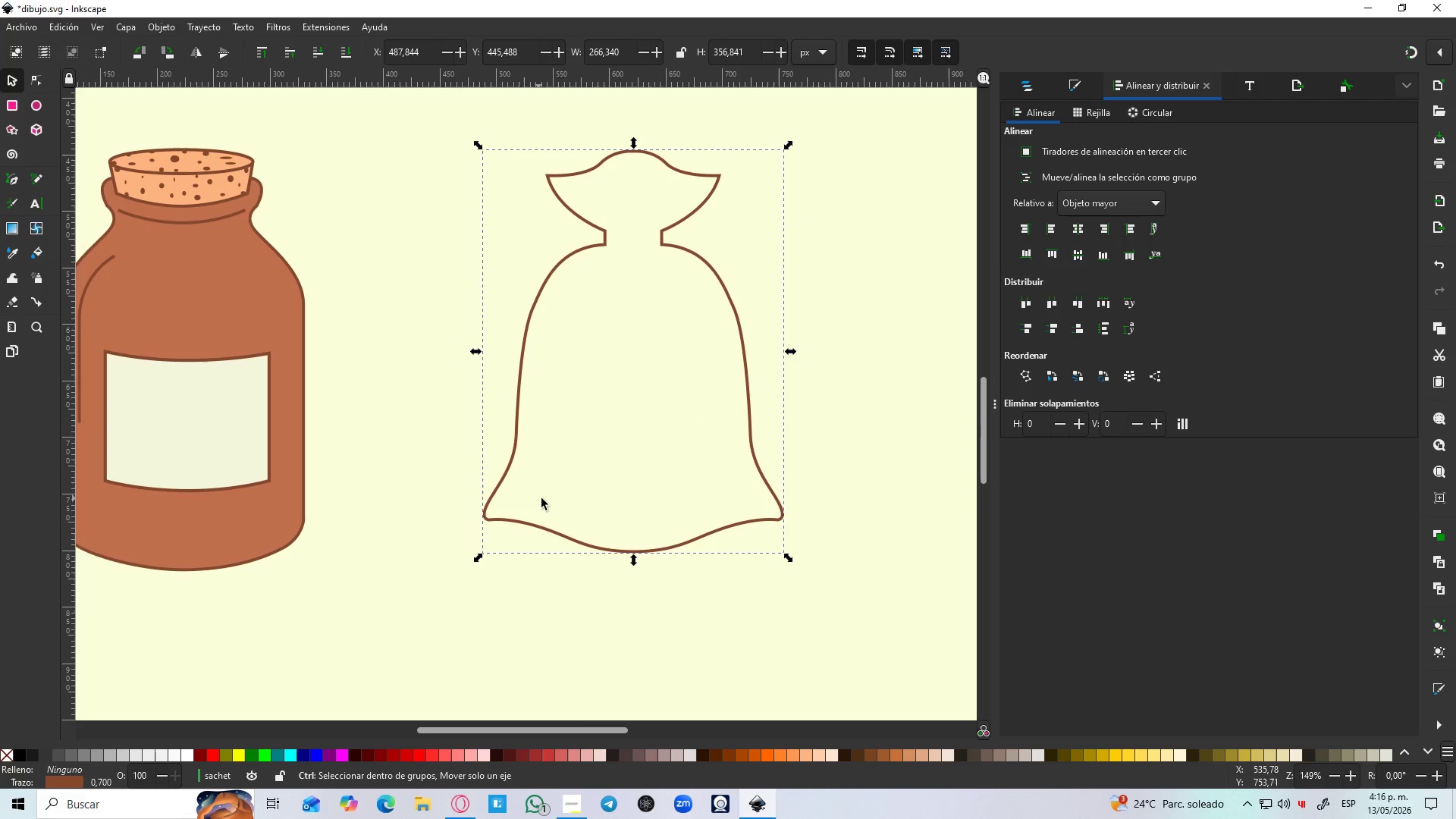 
hold_key(key=ControlLeft, duration=0.69)
 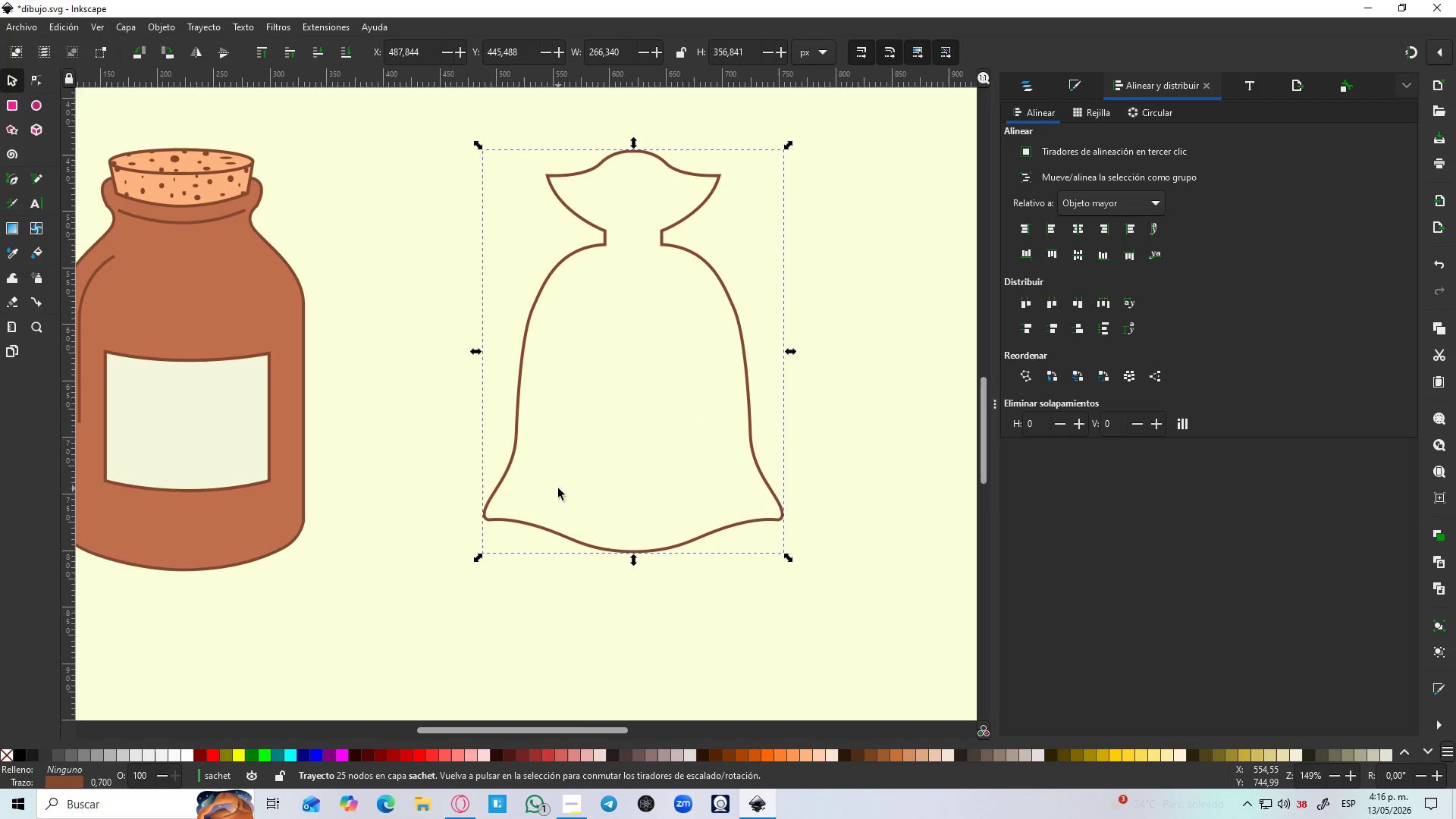 
key(Control+Z)
 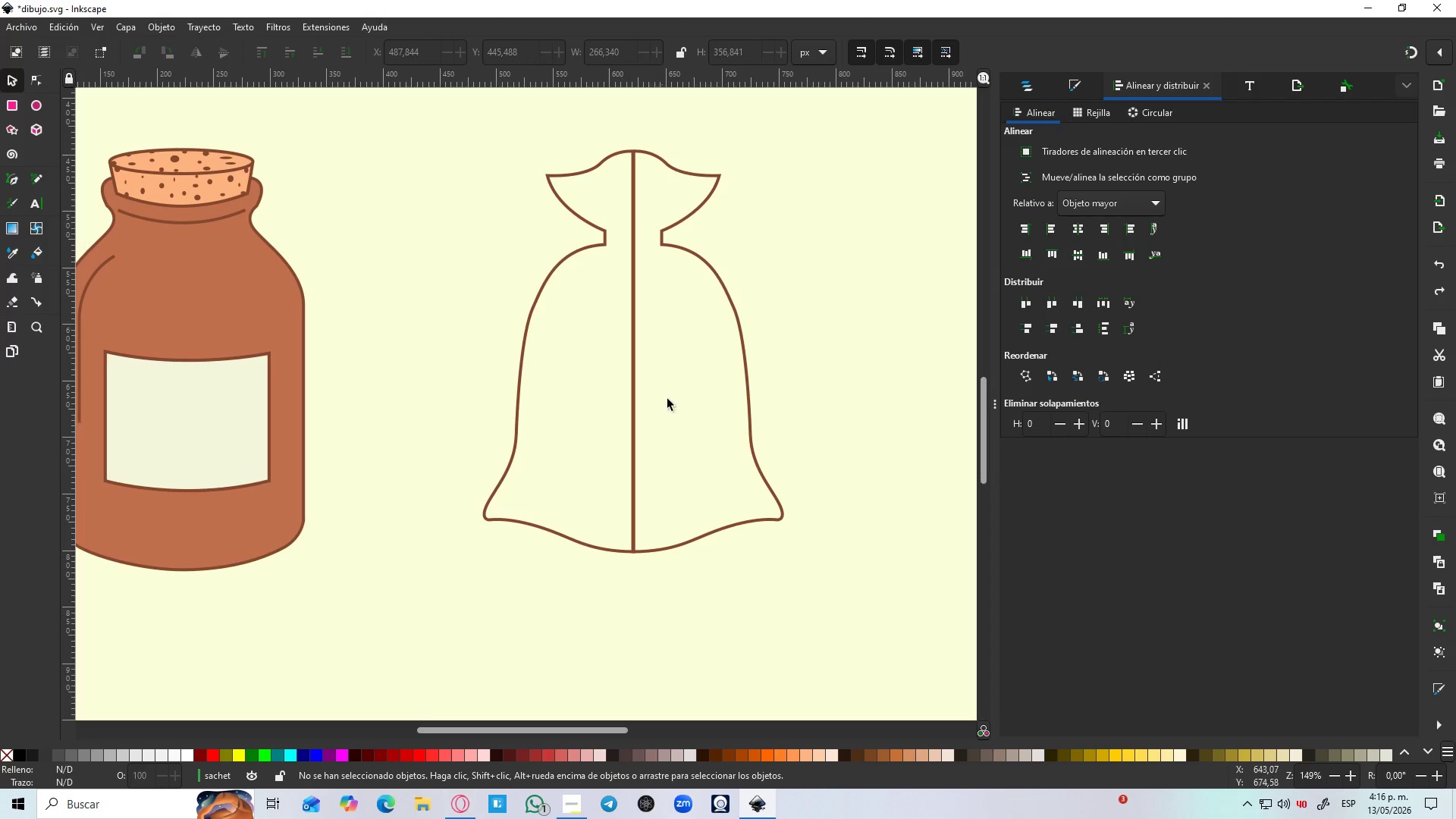 
left_click([733, 351])
 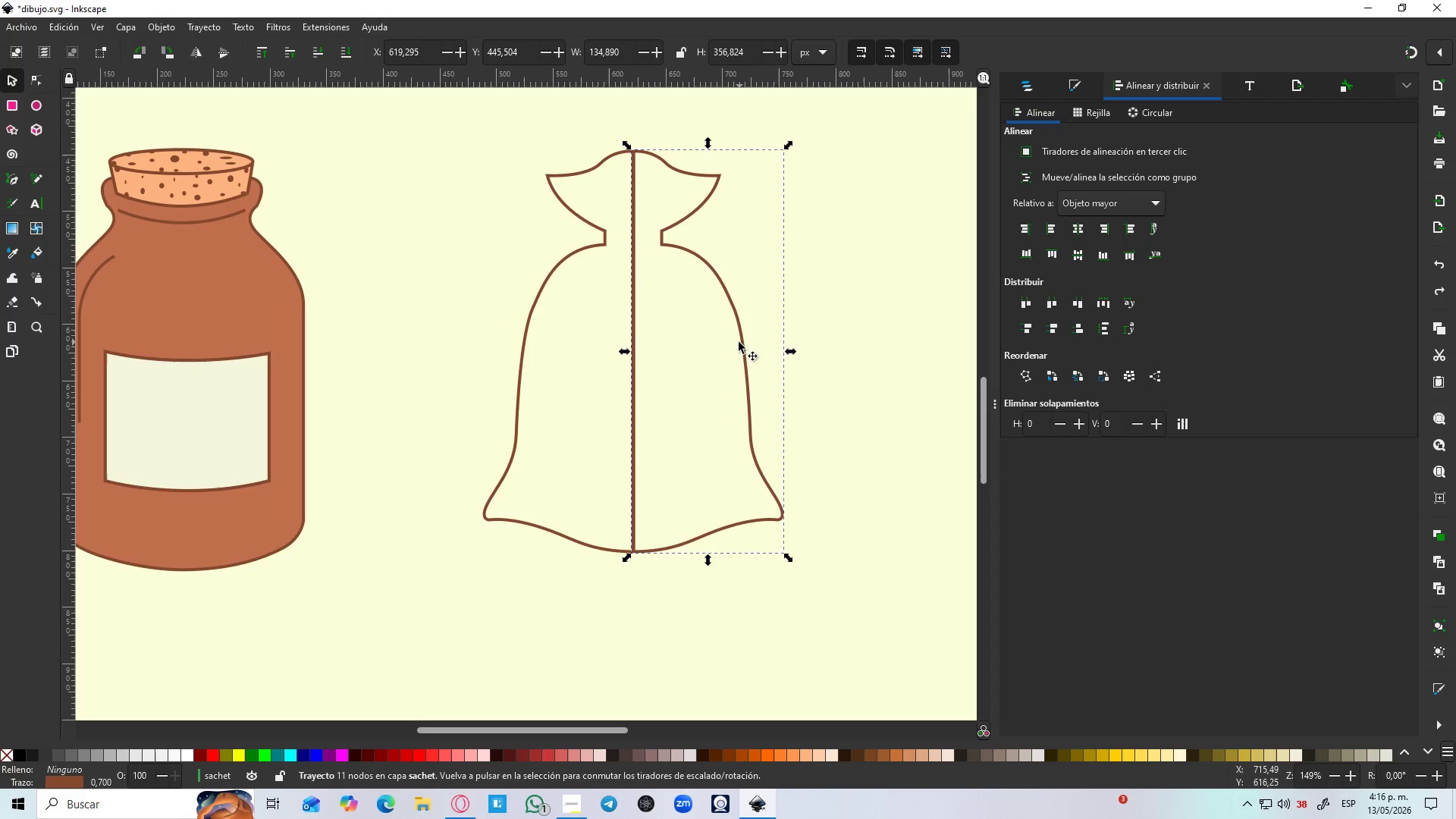 
key(Delete)
 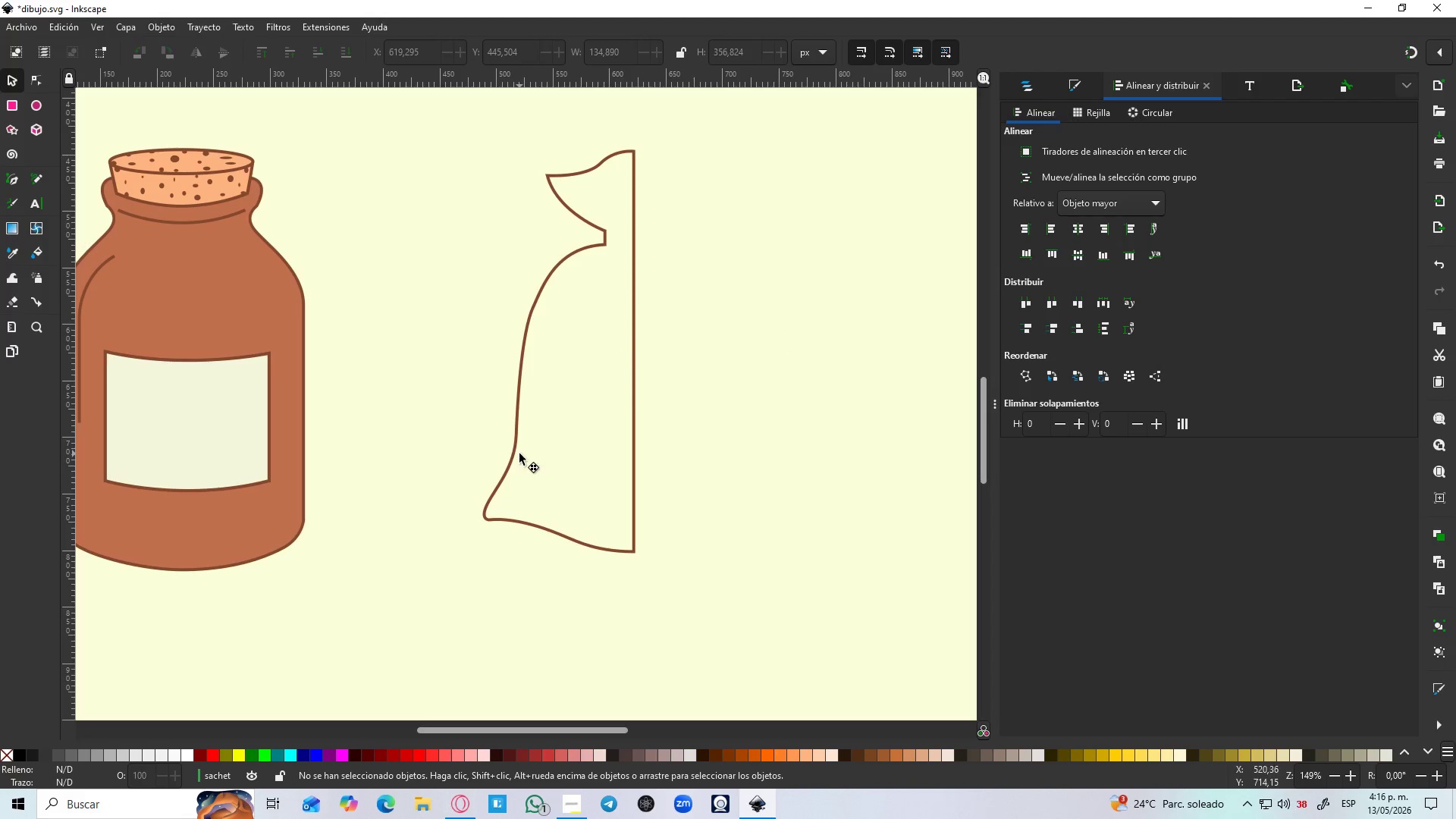 
key(N)
 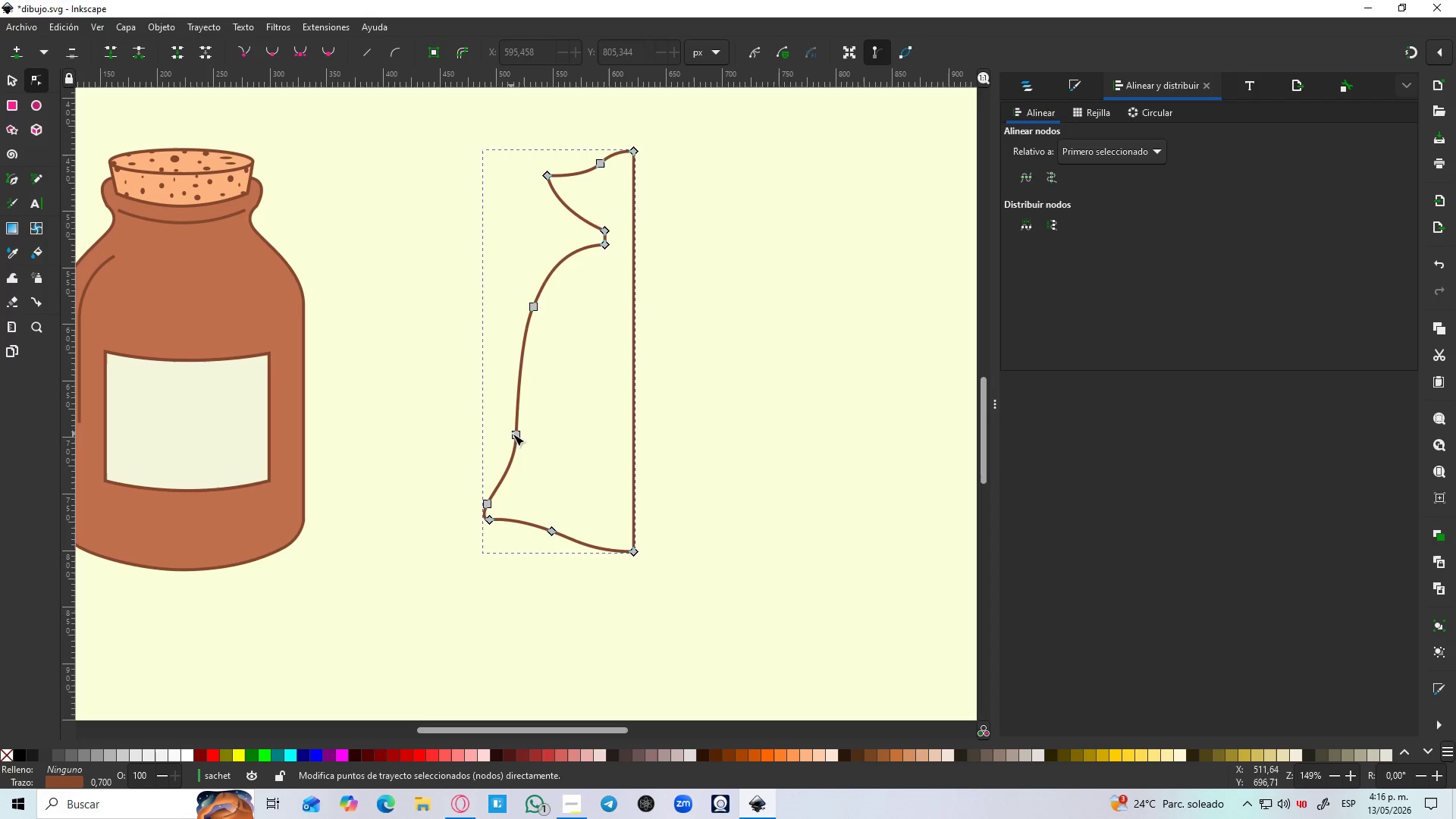 
left_click_drag(start_coordinate=[519, 434], to_coordinate=[501, 434])
 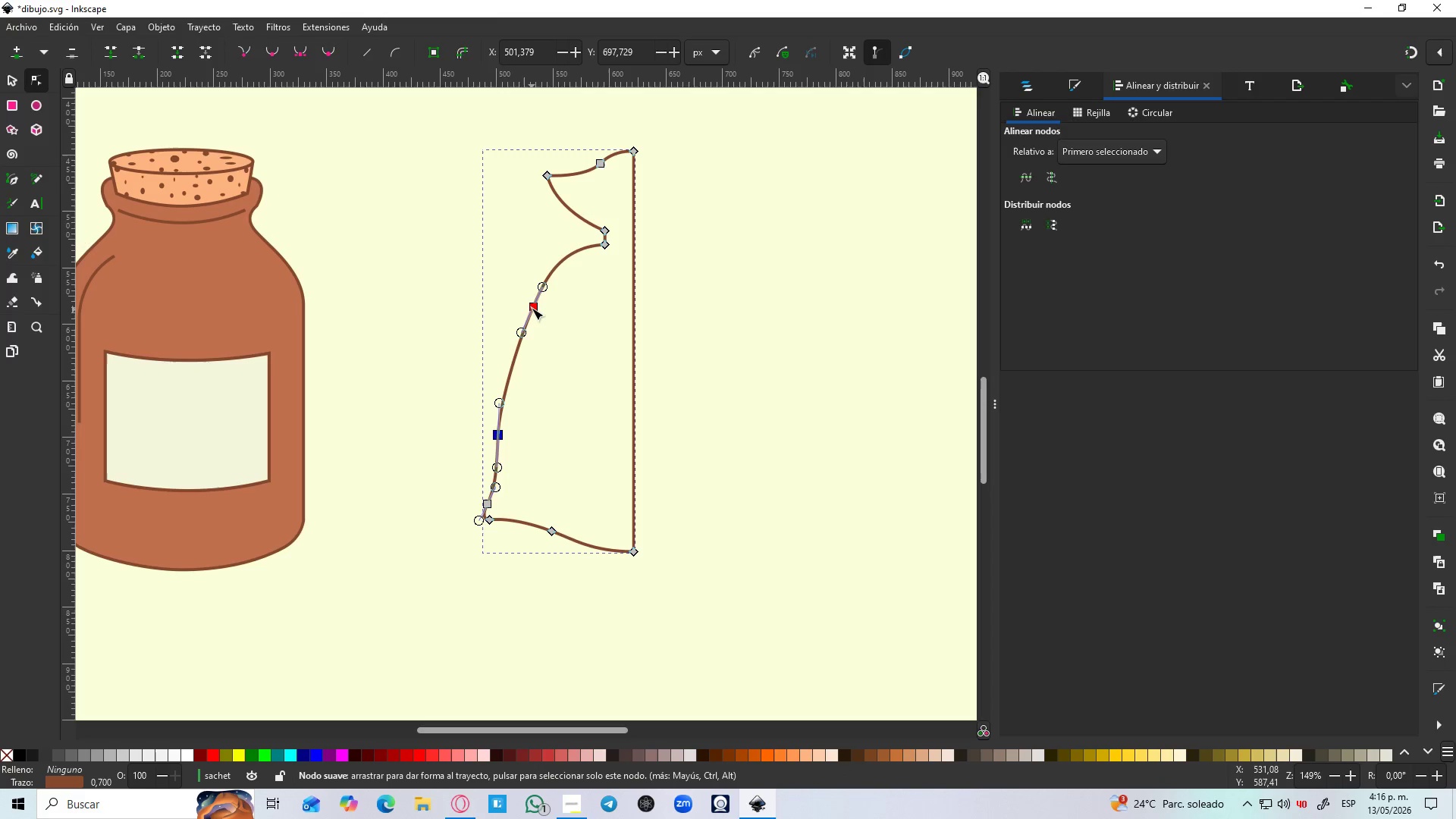 
left_click_drag(start_coordinate=[532, 307], to_coordinate=[510, 314])
 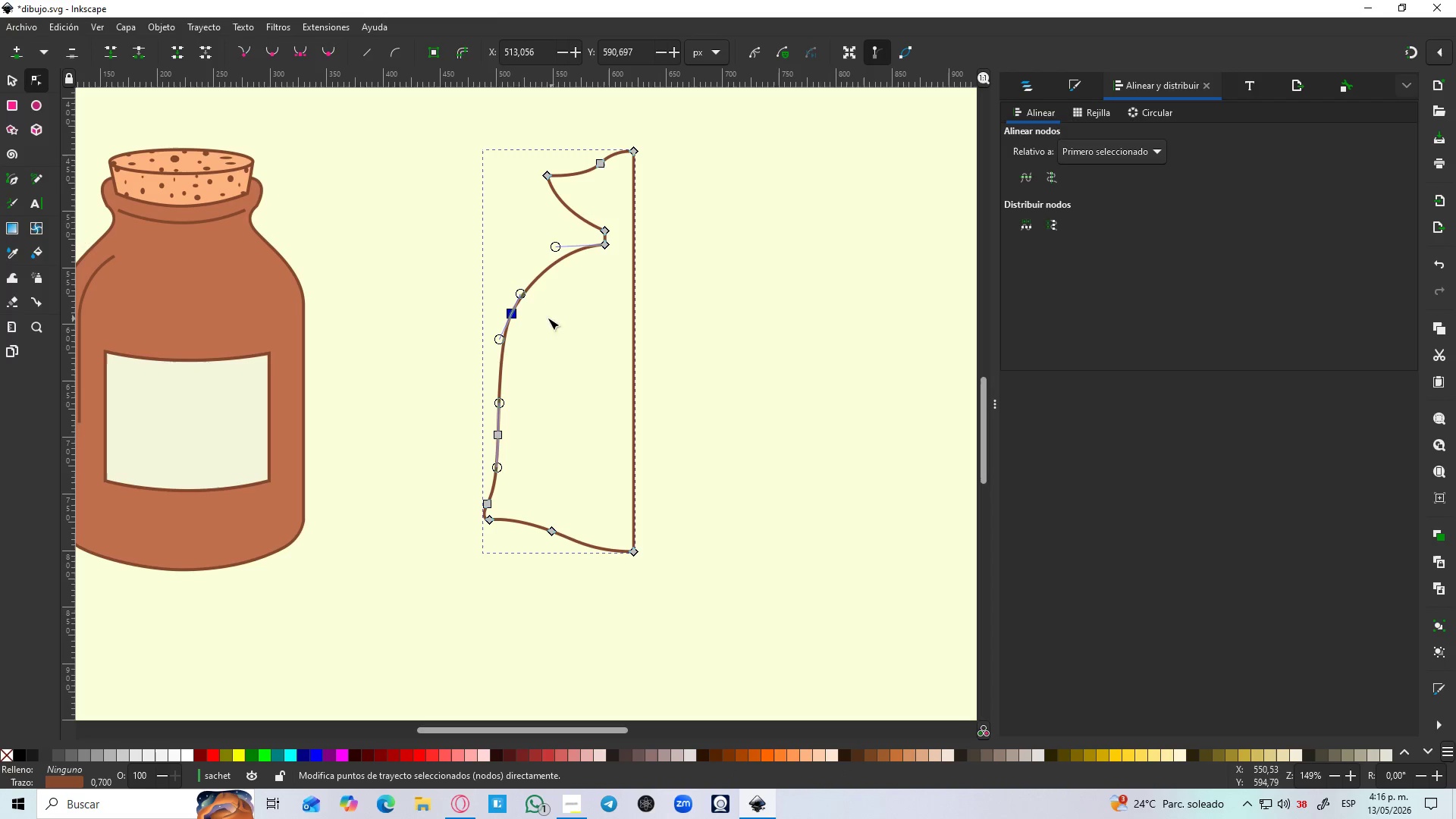 
left_click_drag(start_coordinate=[514, 311], to_coordinate=[522, 318])
 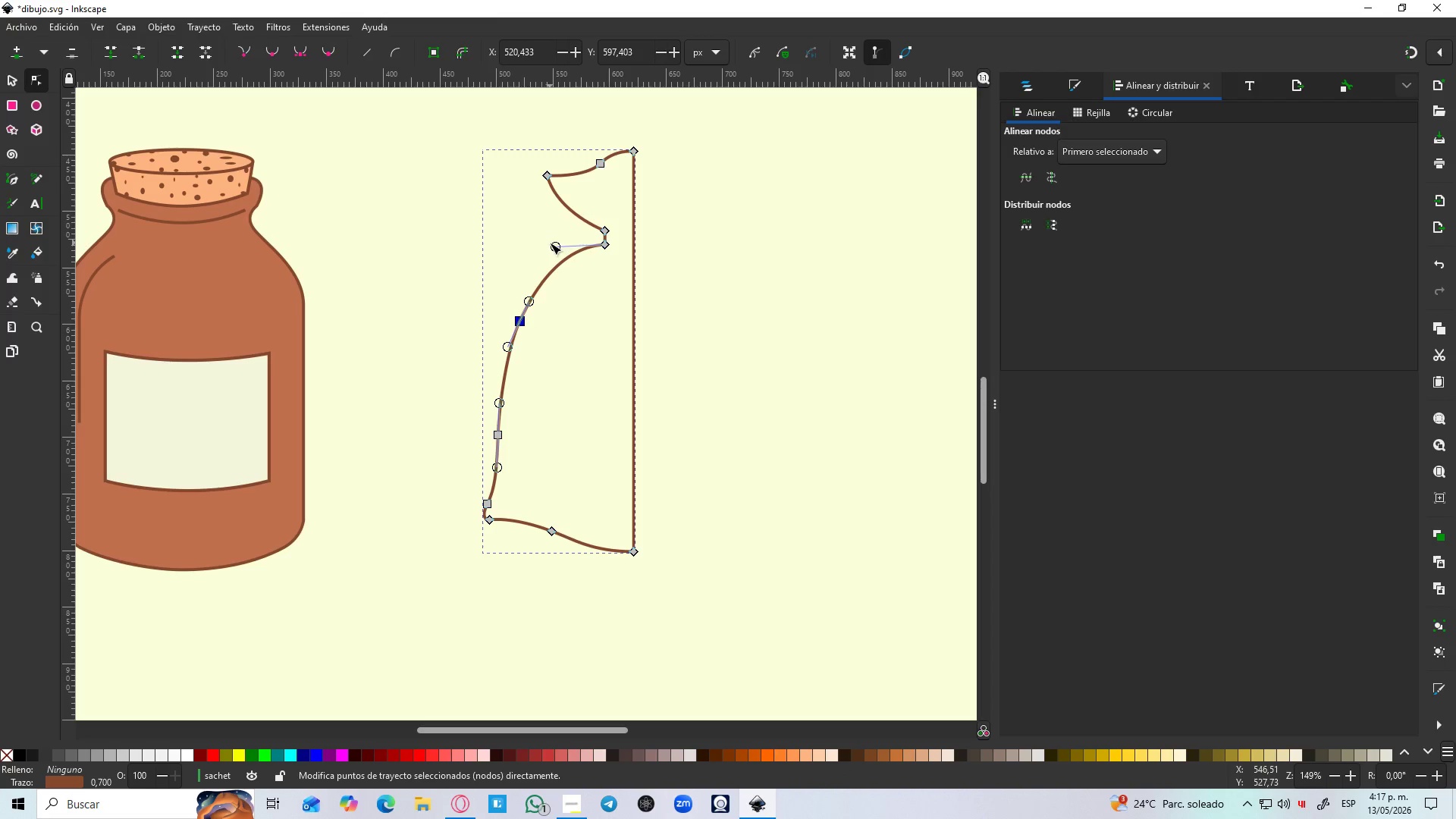 
left_click_drag(start_coordinate=[552, 243], to_coordinate=[550, 265])
 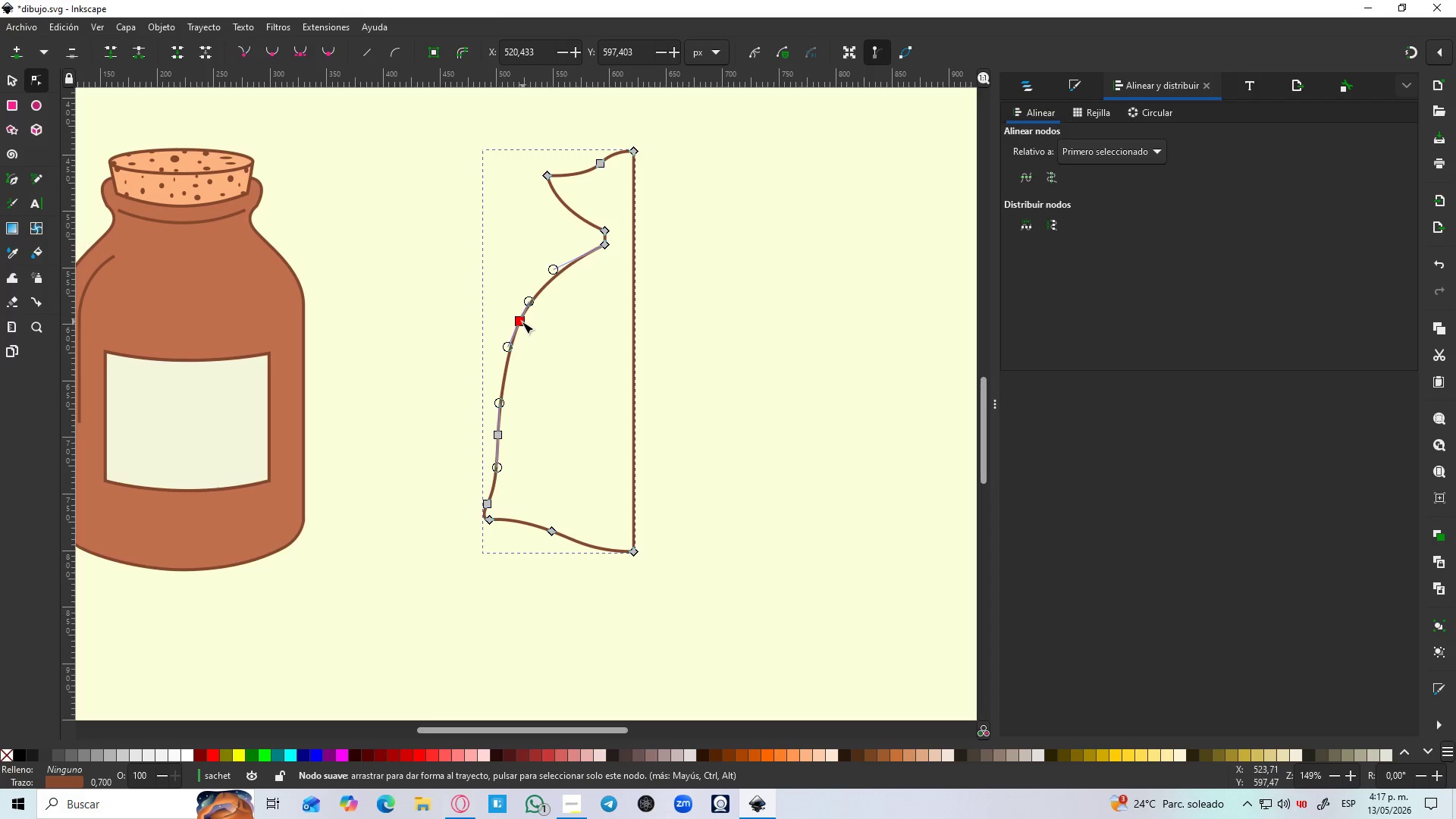 
left_click_drag(start_coordinate=[518, 322], to_coordinate=[518, 336])
 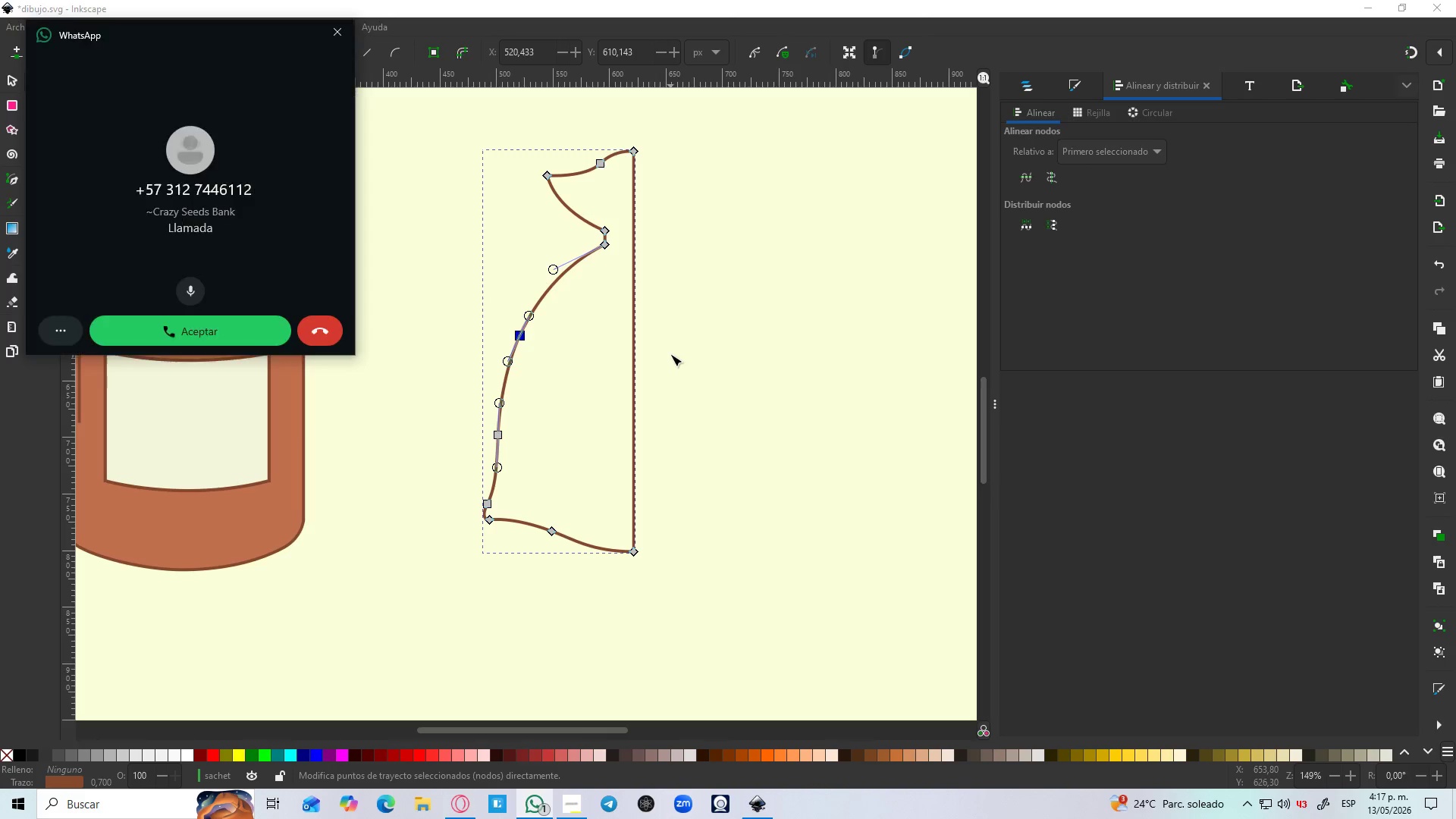 
wait(32.92)
 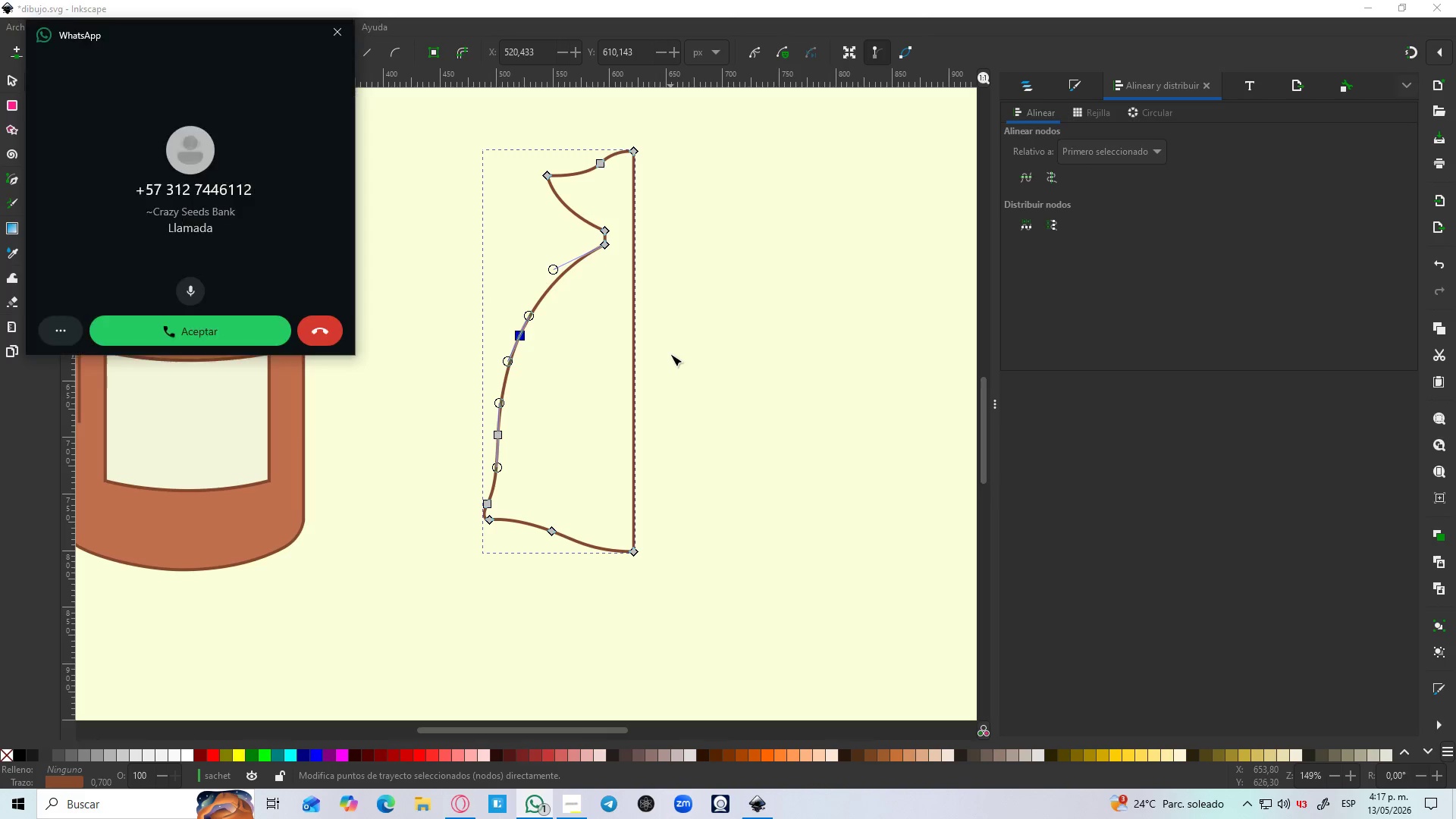 
left_click([1242, 803])
 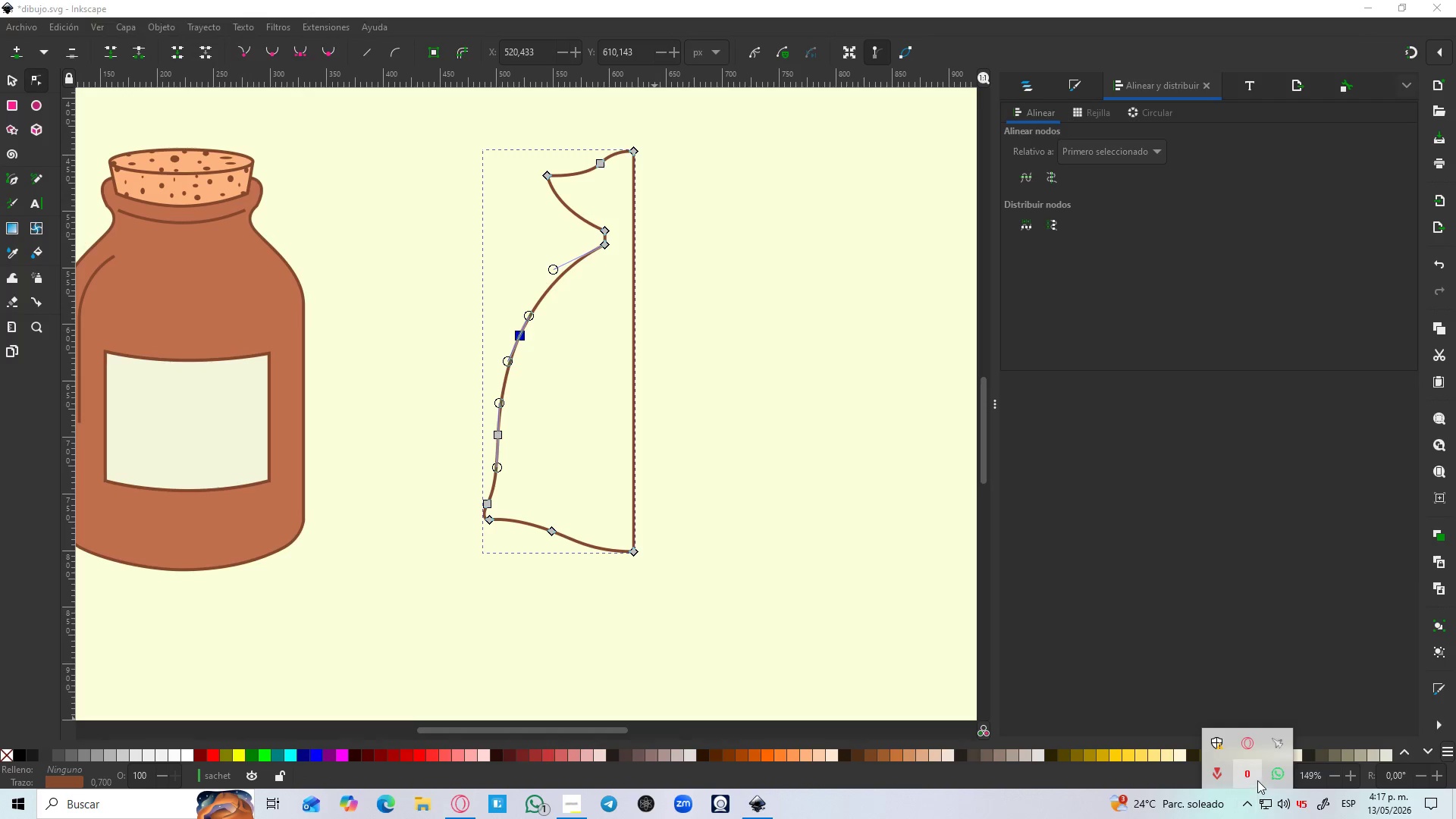 
right_click([1278, 770])
 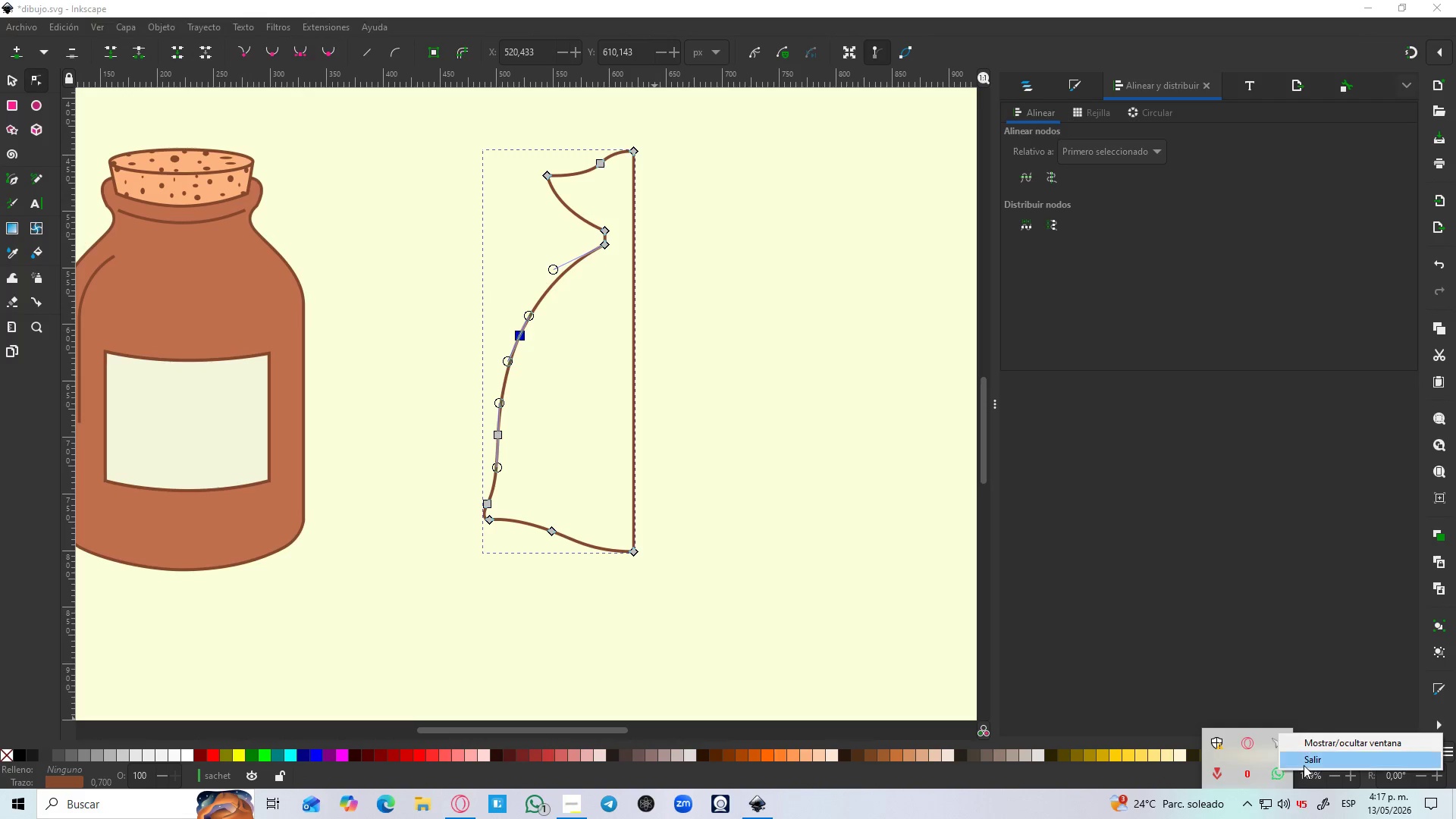 
left_click([1304, 765])
 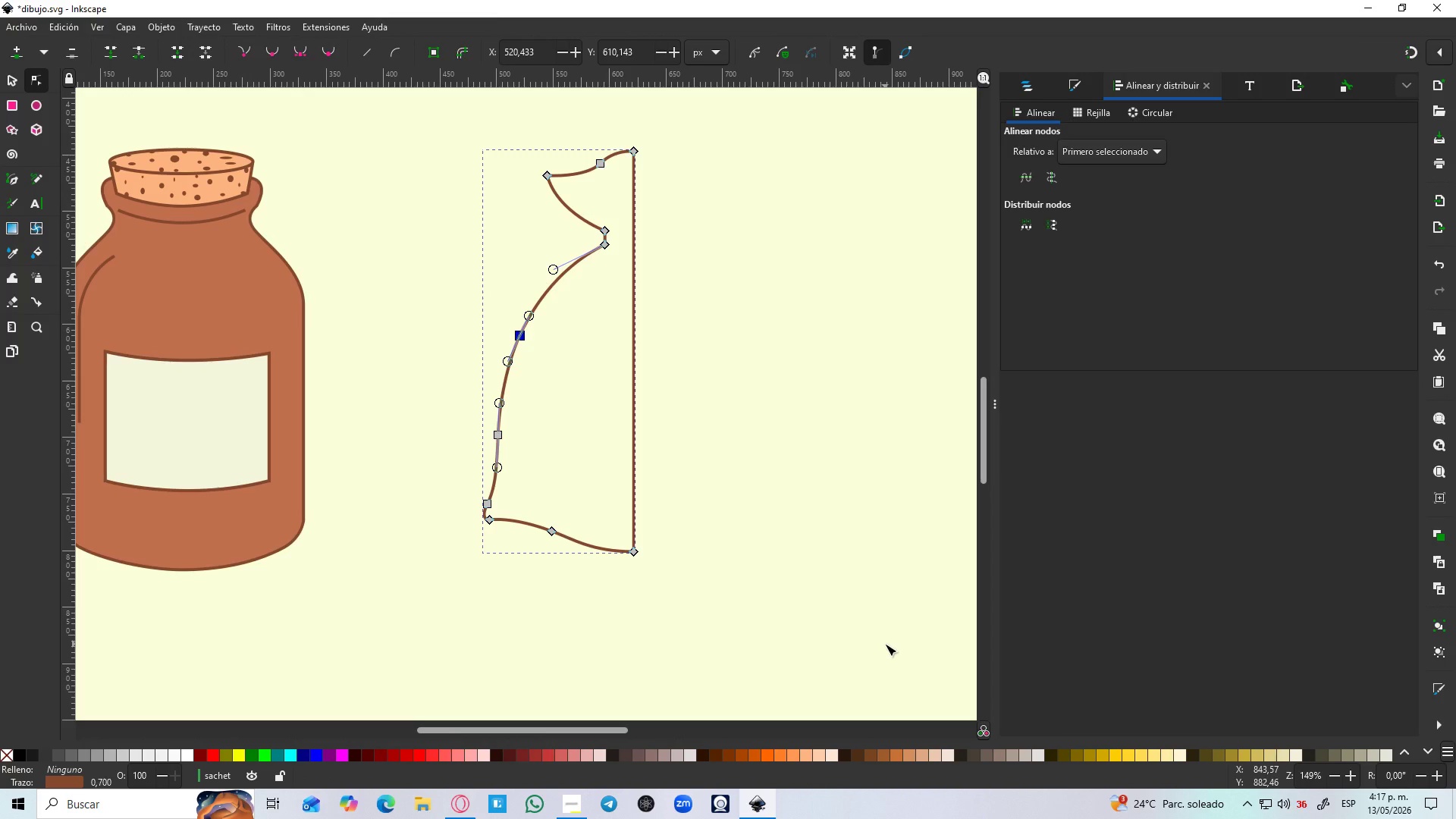 
wait(6.12)
 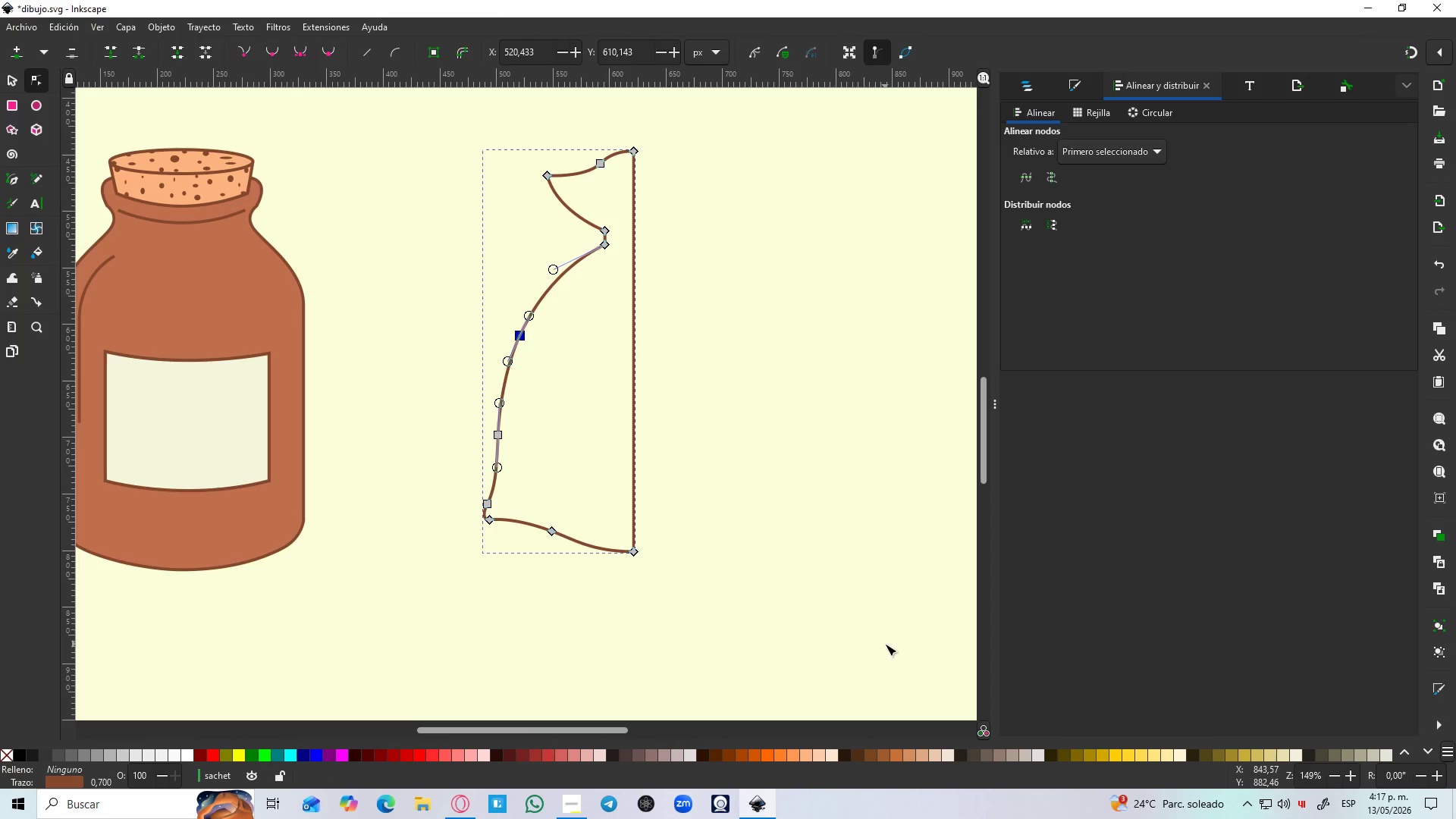 
key(PlayPause)
 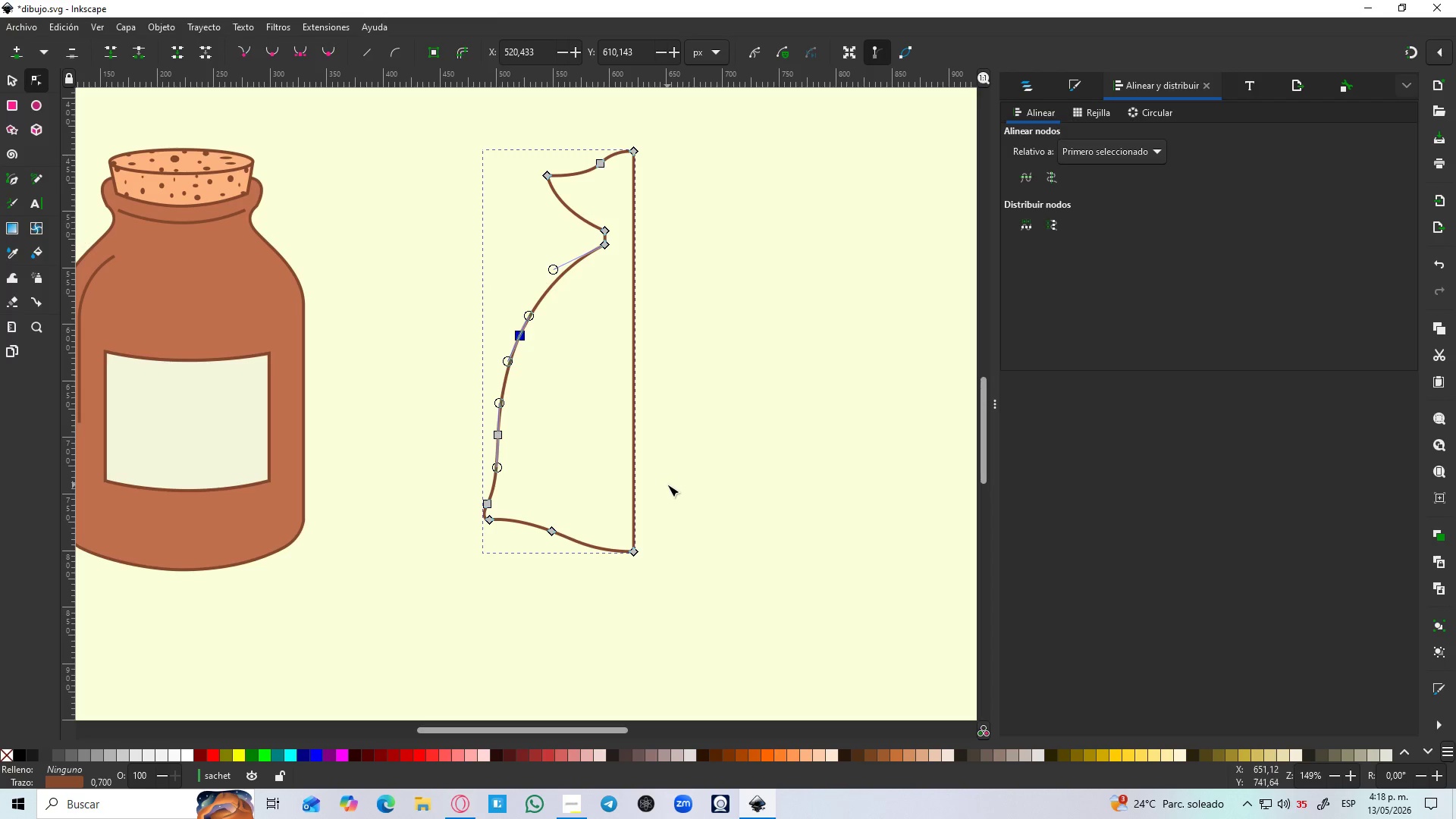 
wait(41.86)
 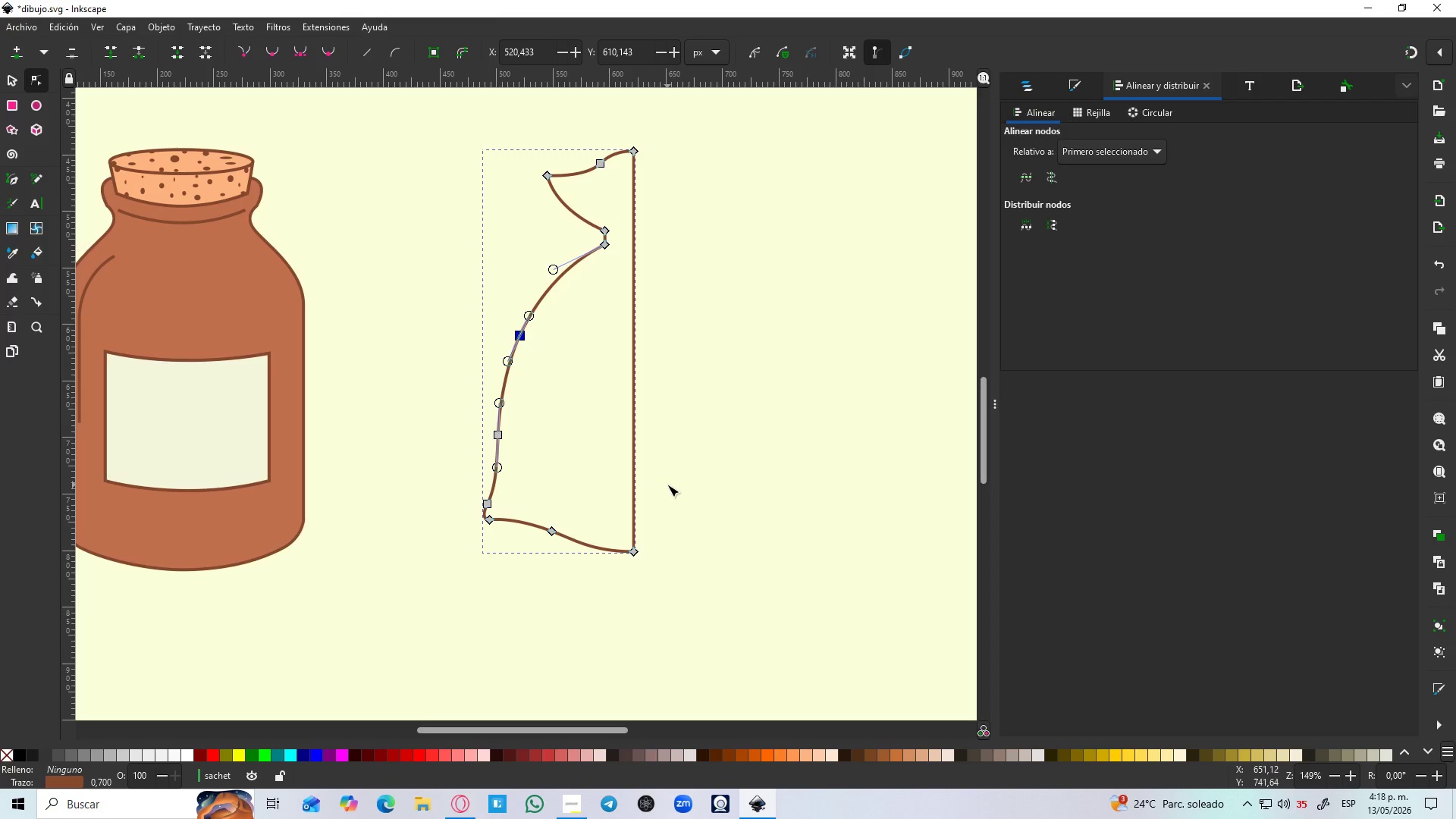 
left_click([676, 297])
 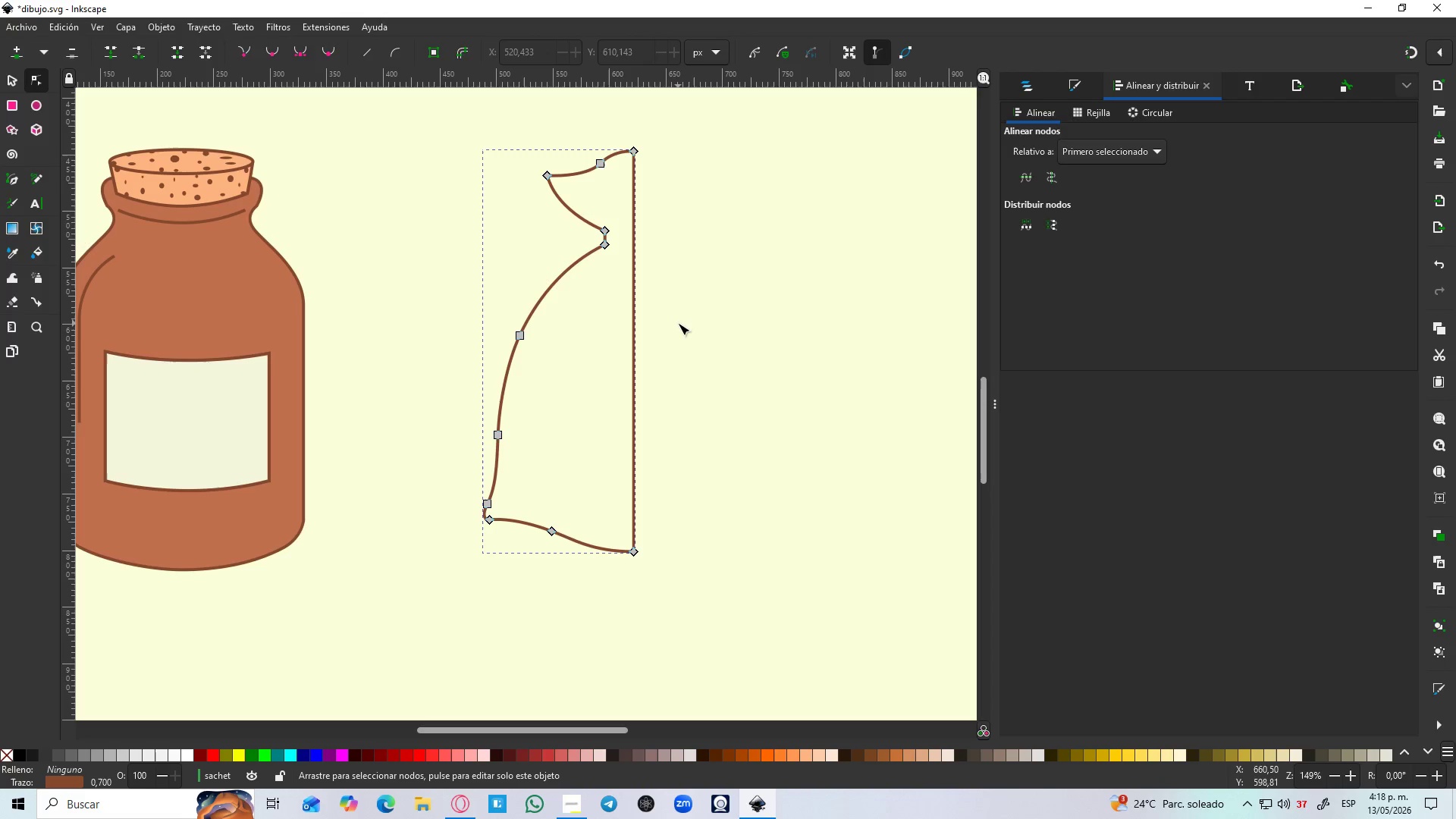 
hold_key(key=ControlLeft, duration=0.84)
scroll: coordinate [663, 319], scroll_direction: down, amount: 2.0
 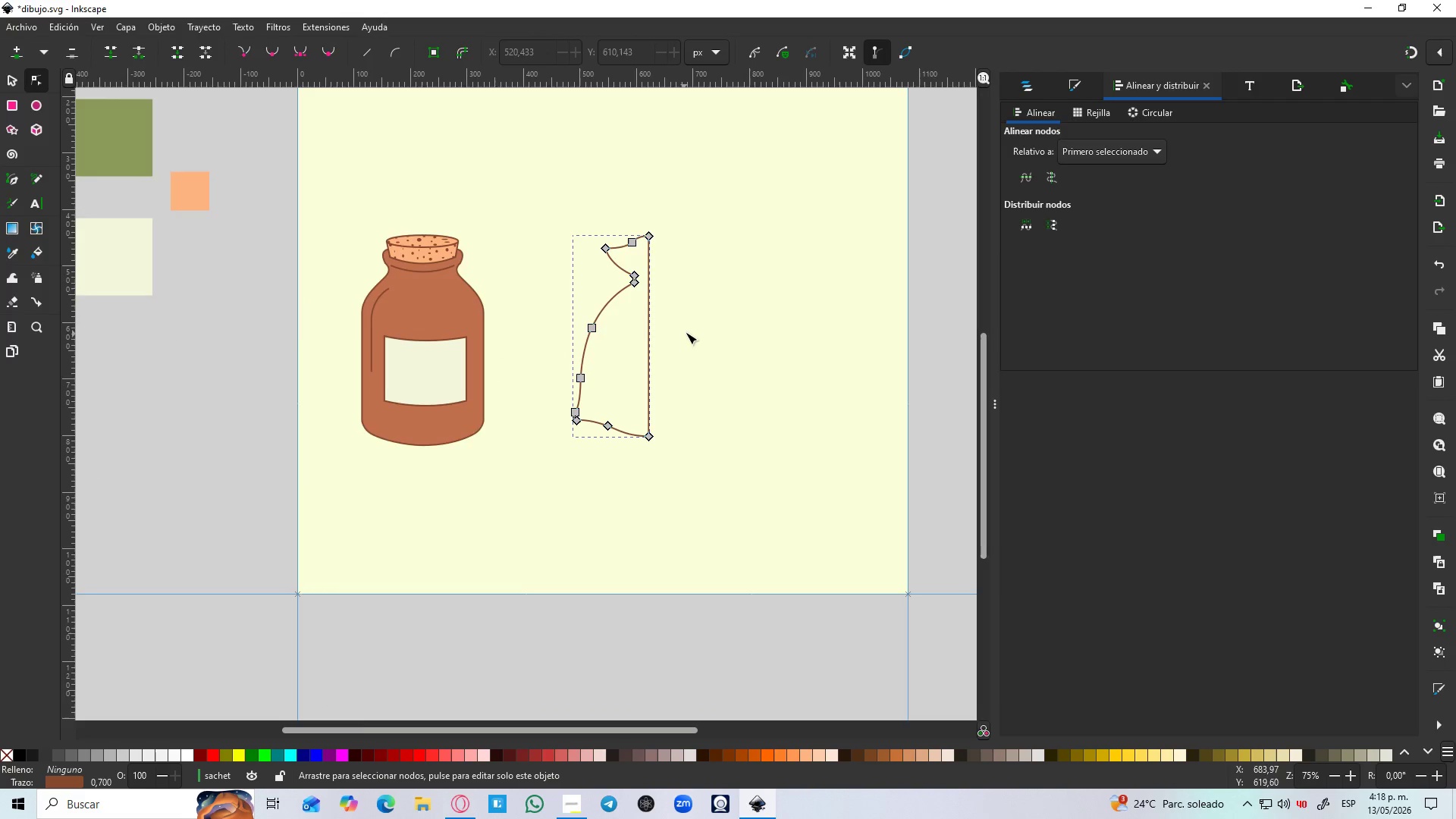 
key(S)
 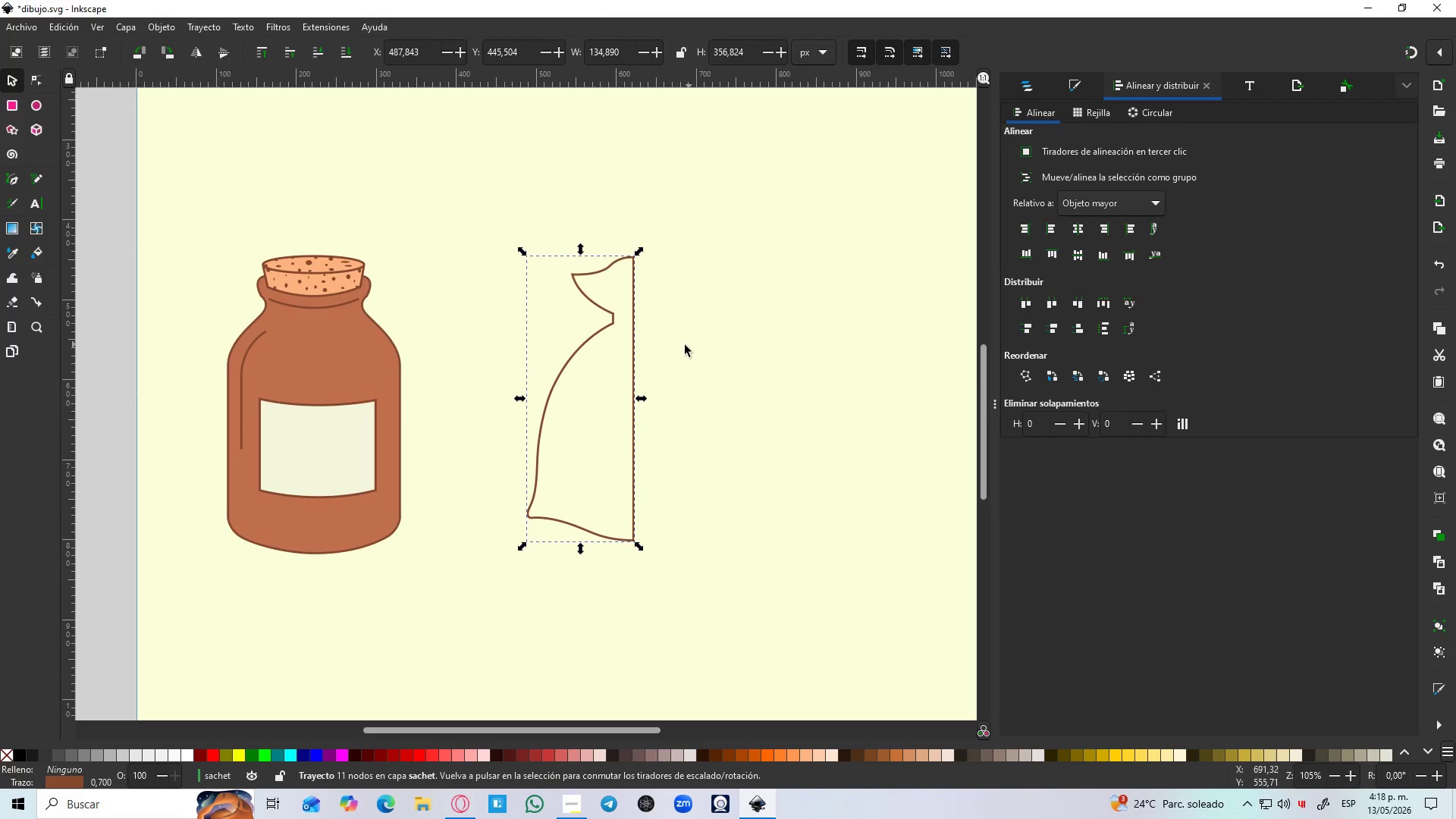 
scroll: coordinate [686, 329], scroll_direction: up, amount: 2.0
 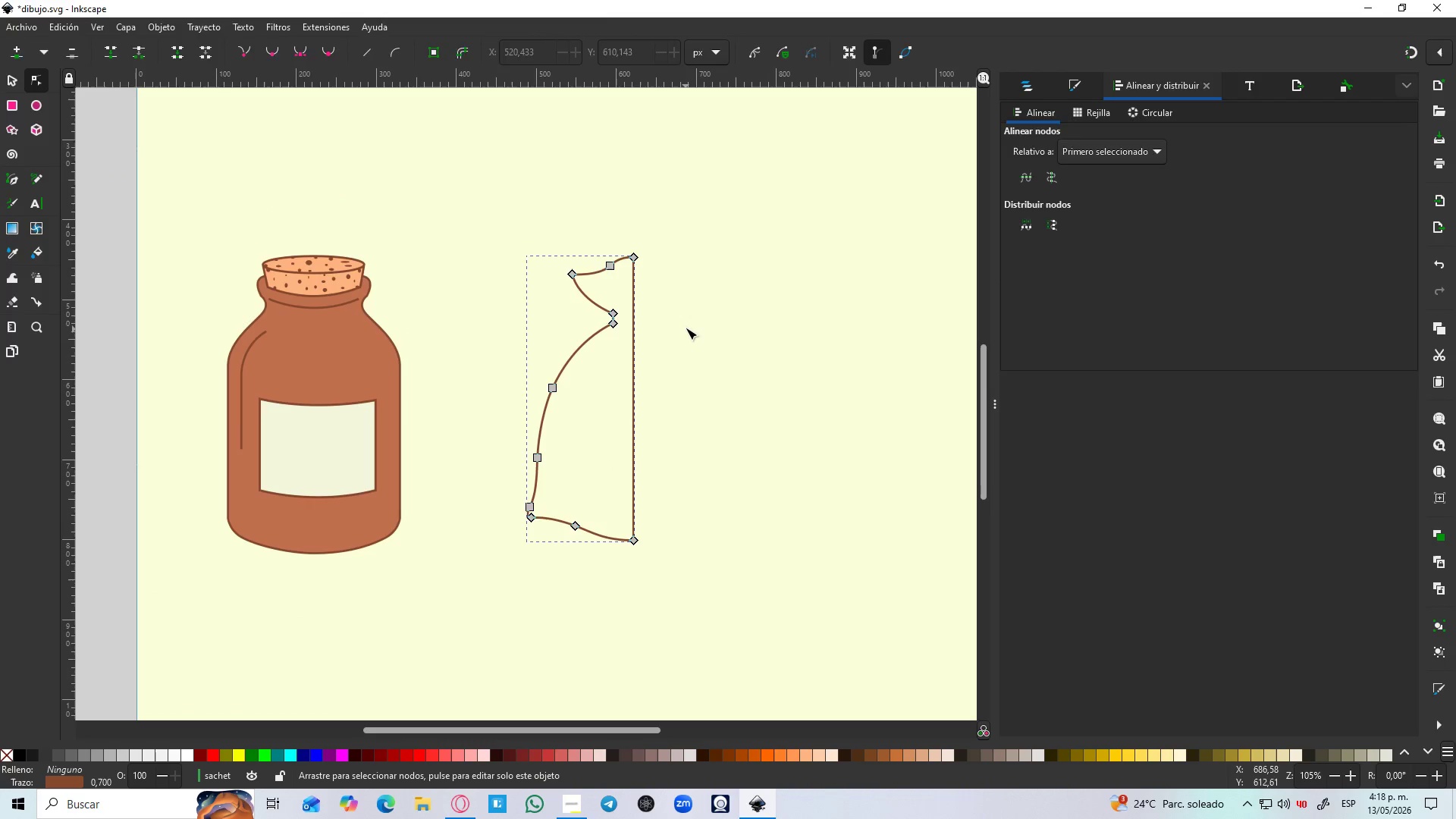 
hold_key(key=ControlLeft, duration=0.39)
scroll: coordinate [679, 359], scroll_direction: up, amount: 1.0
 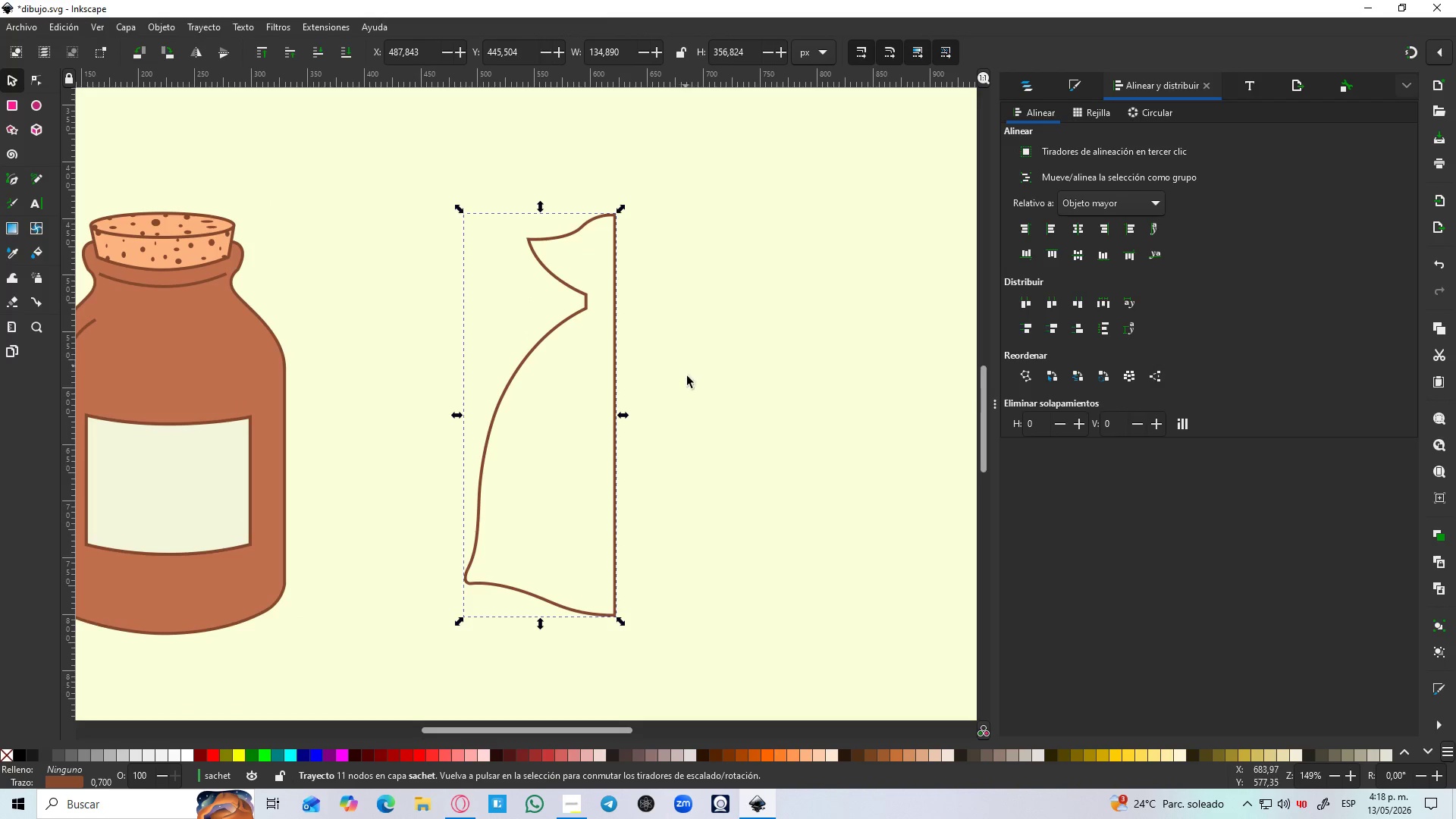 
hold_key(key=ControlLeft, duration=0.61)
 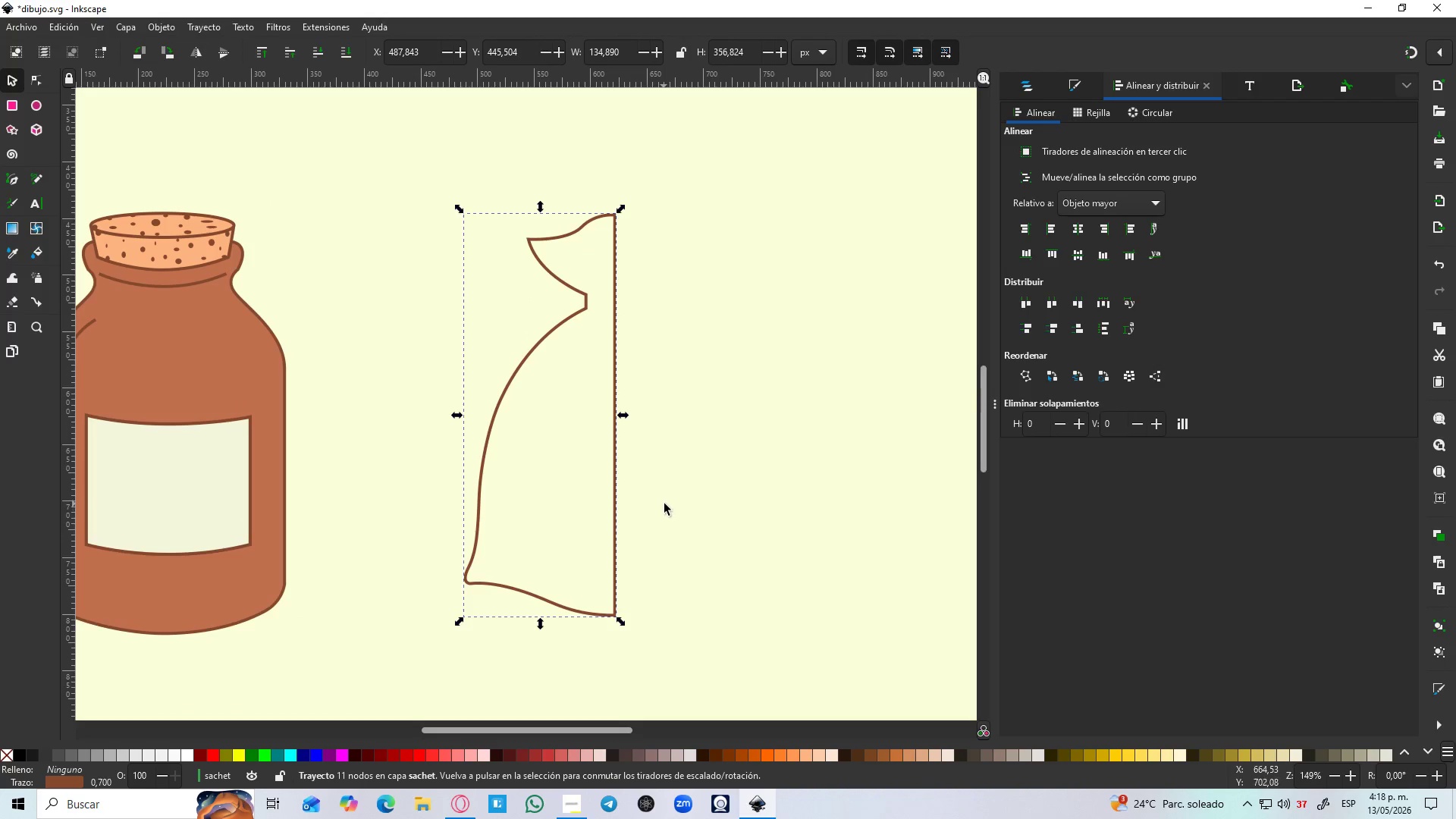 
key(Shift+D)
 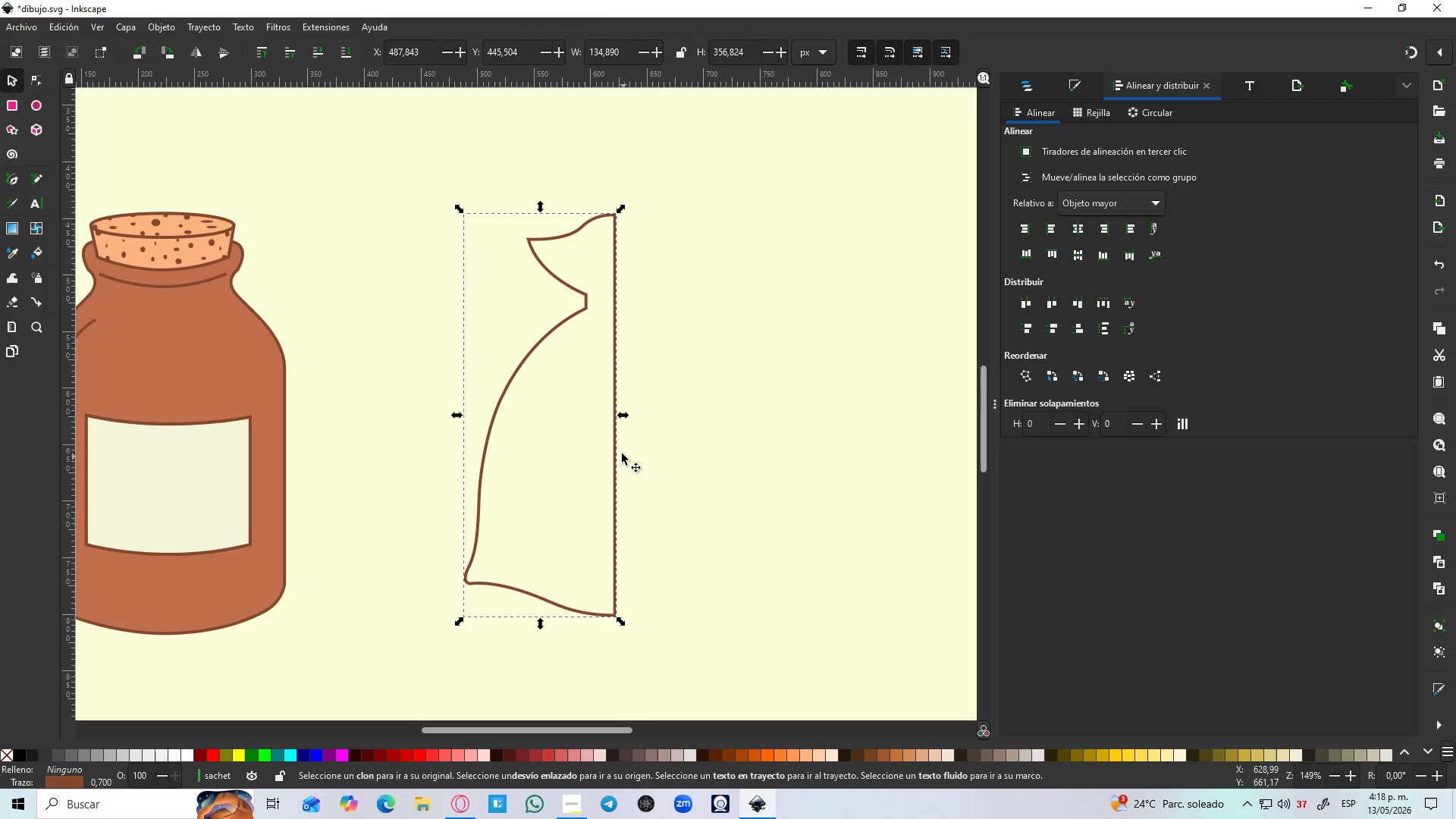 
key(Control+D)
 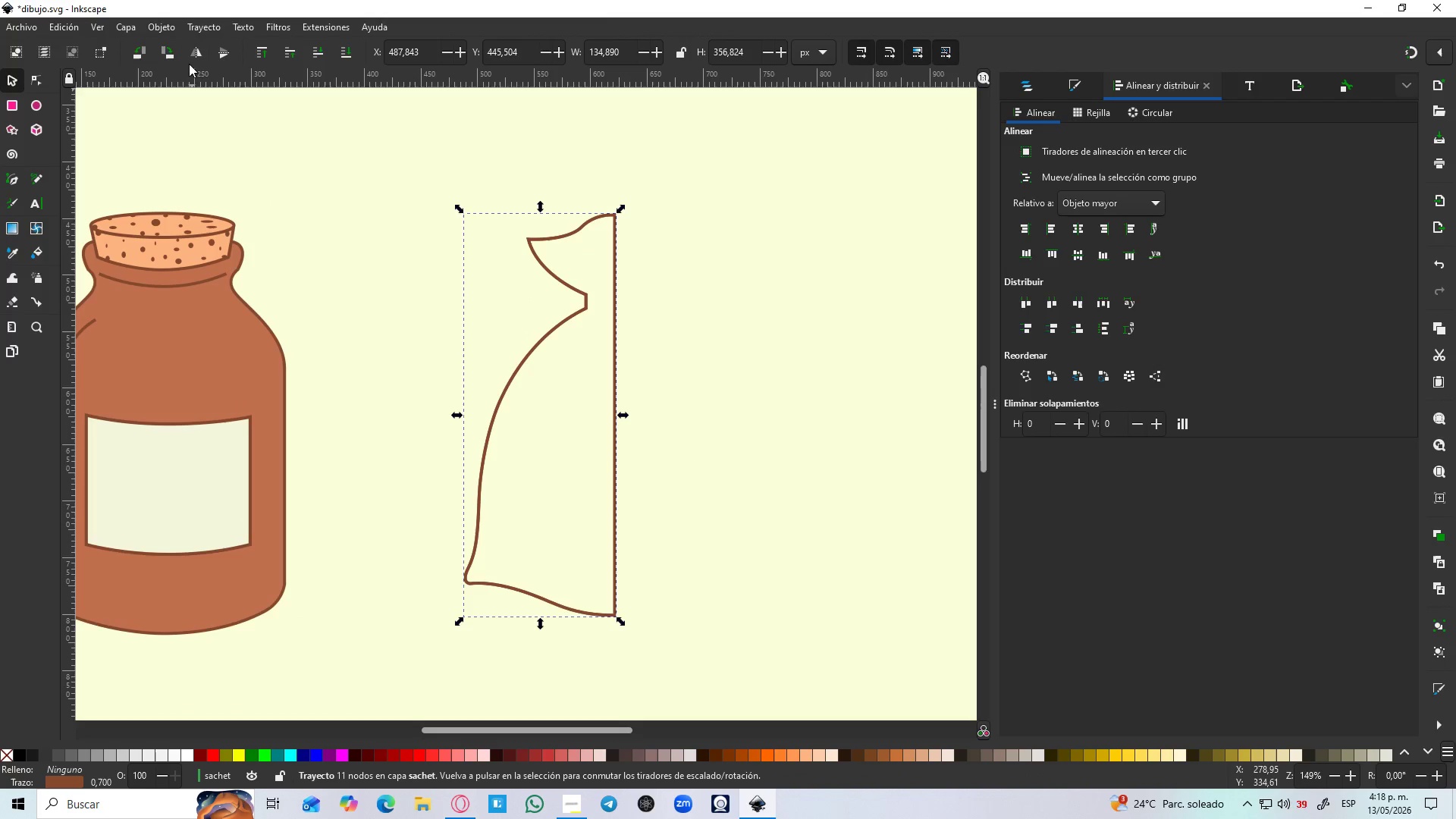 
left_click([200, 51])
 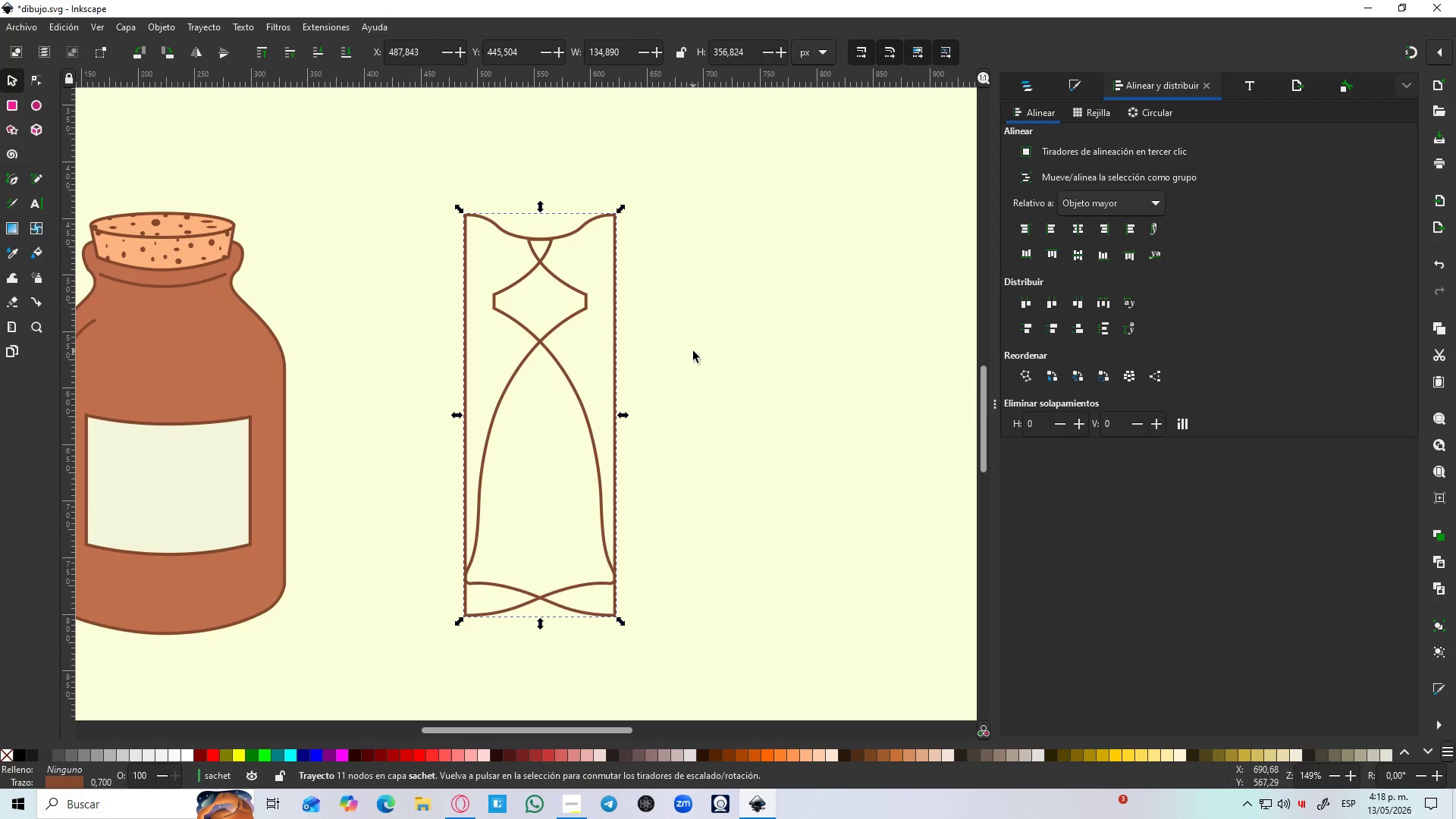 
left_click_drag(start_coordinate=[688, 173], to_coordinate=[418, 680])
 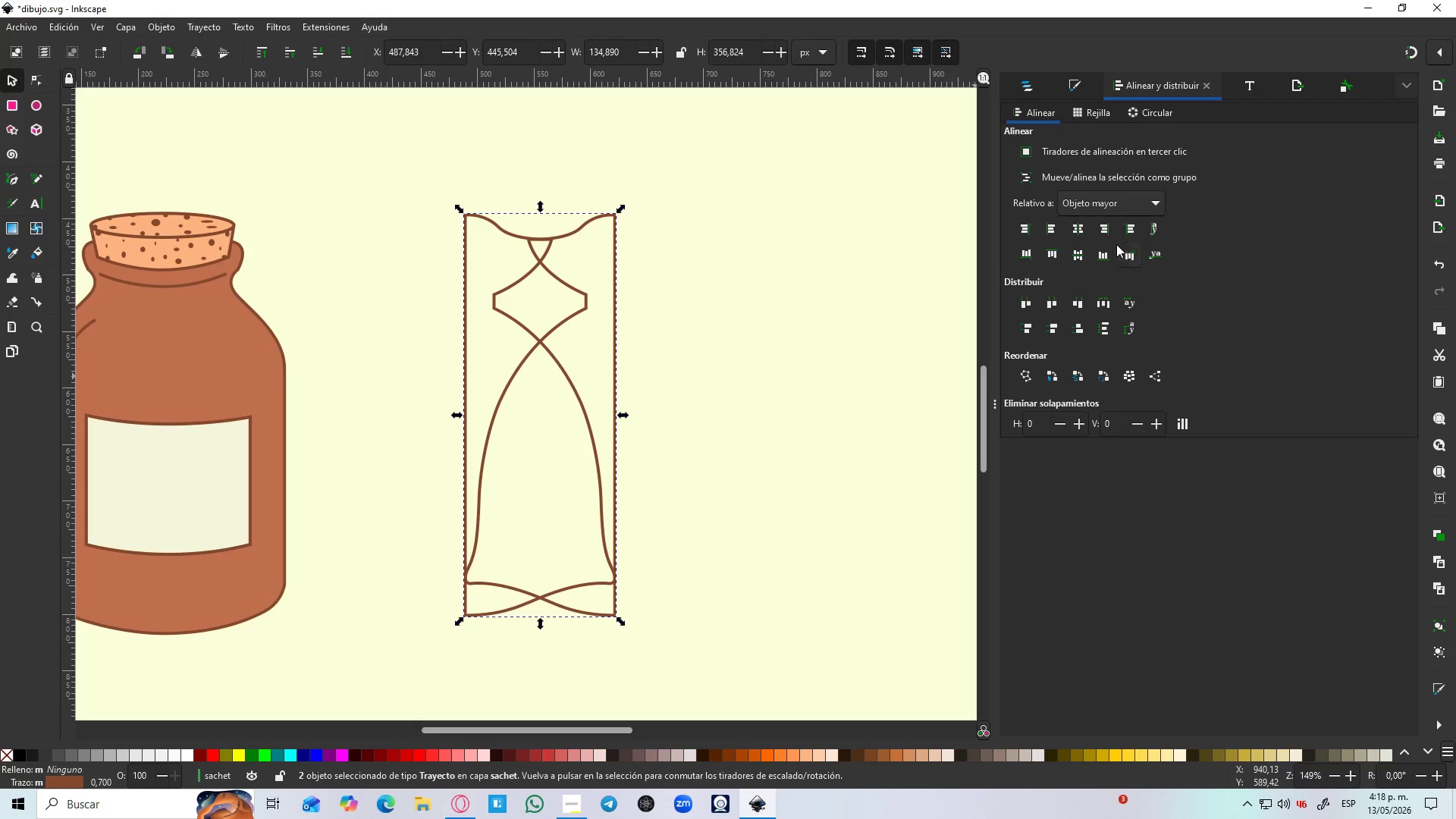 
left_click([1128, 234])
 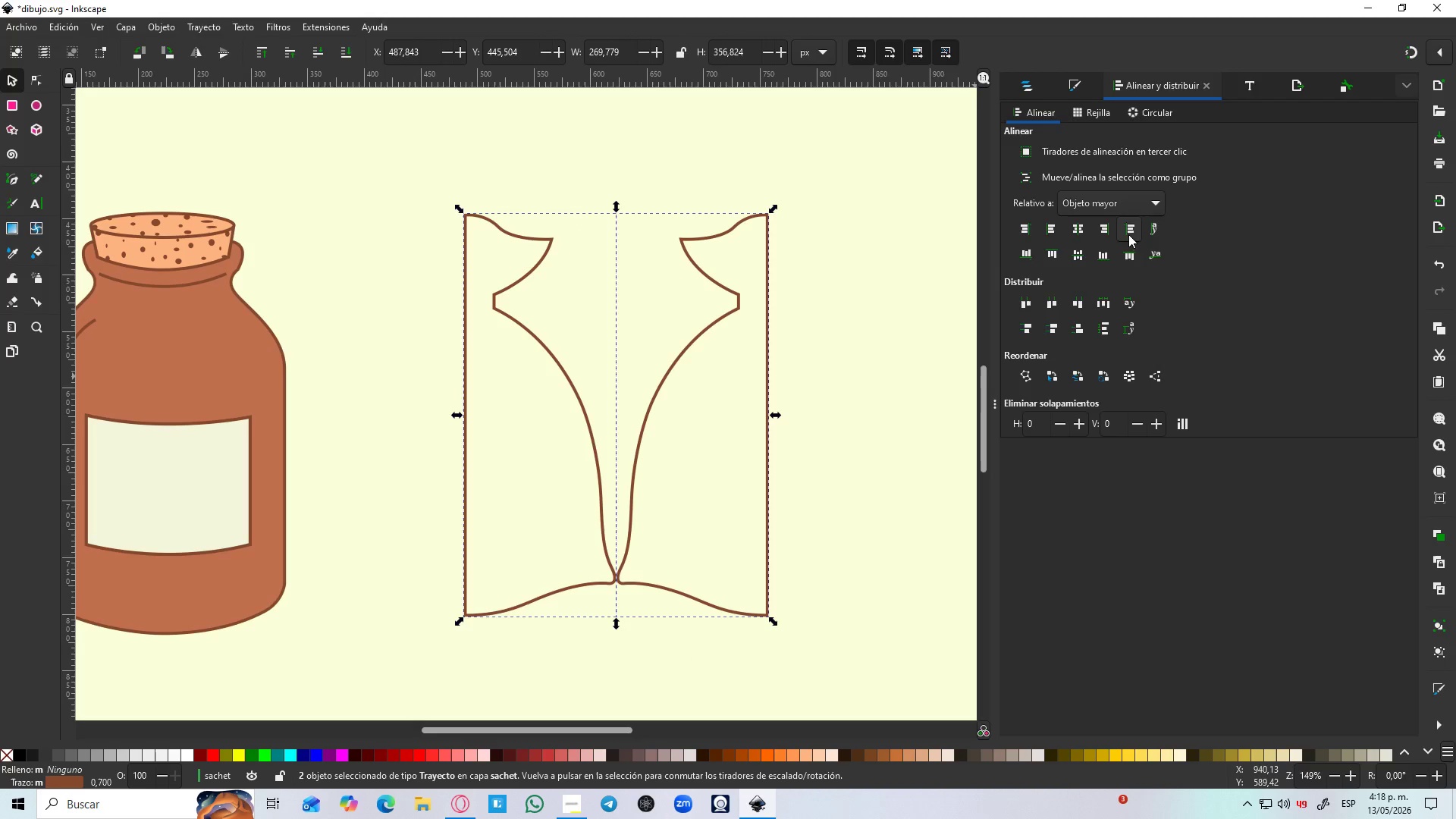 
key(Control+Z)
 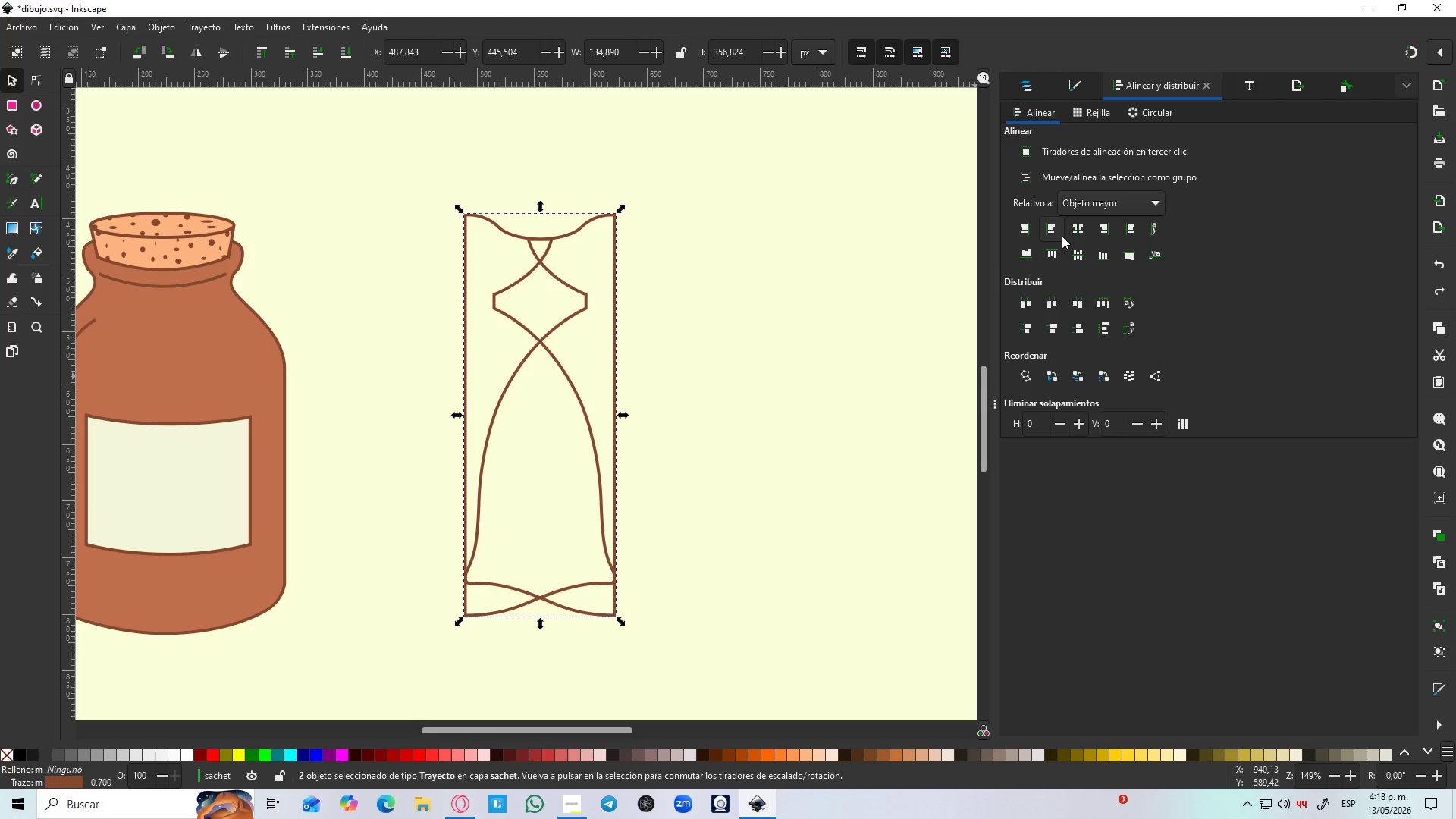 
mouse_move([1055, 249])
 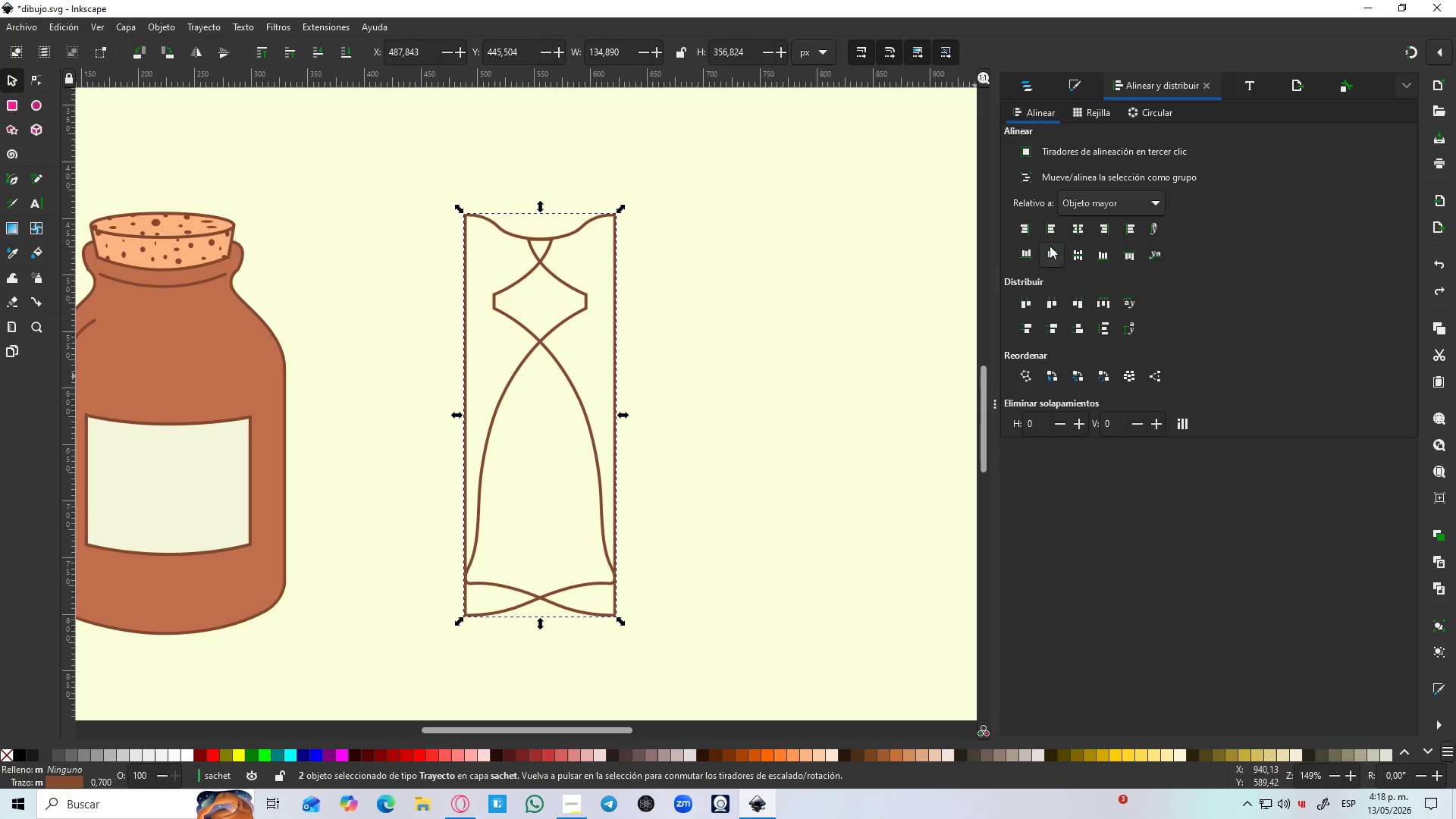 
left_click([1046, 234])
 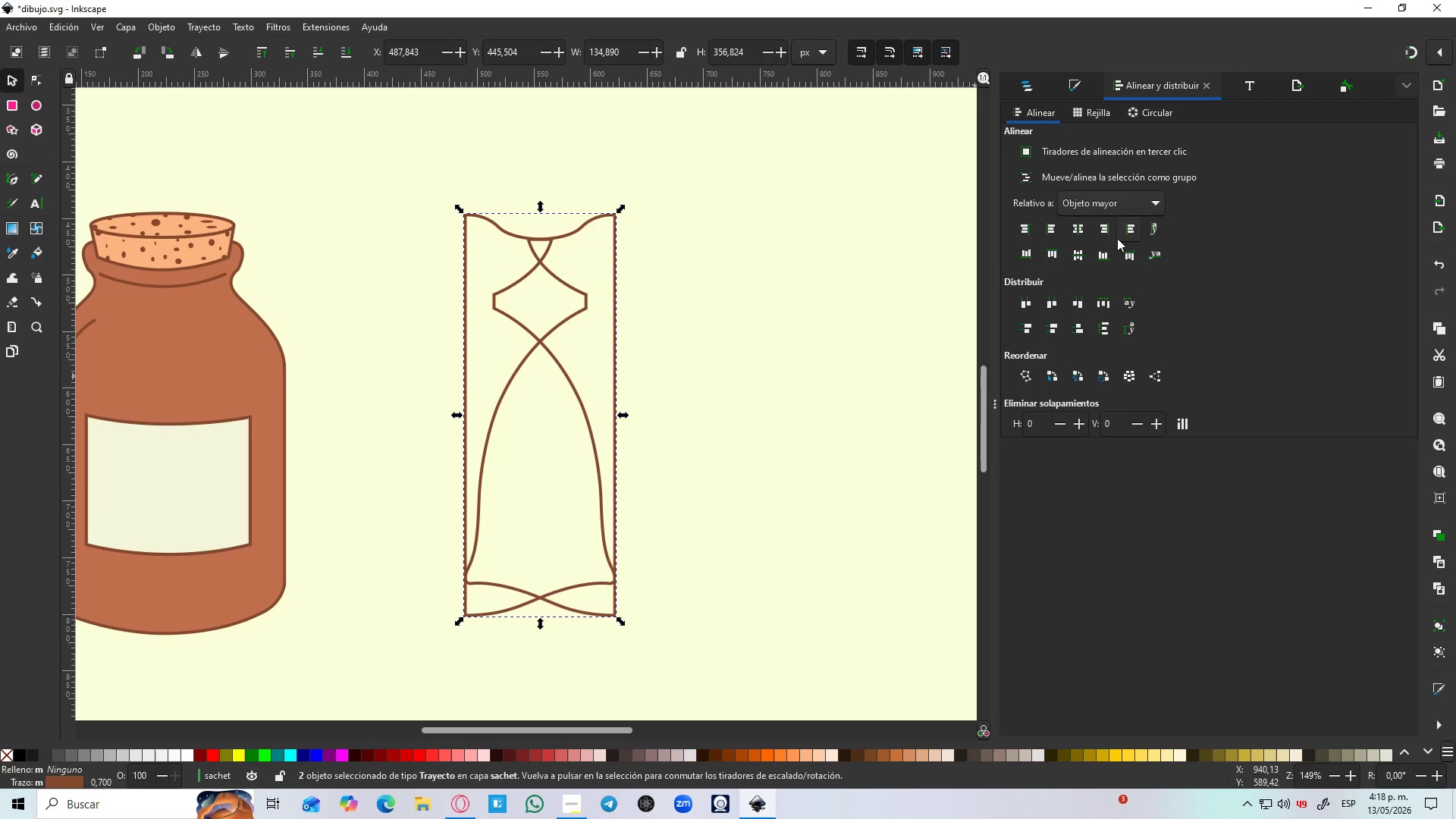 
left_click([1122, 236])
 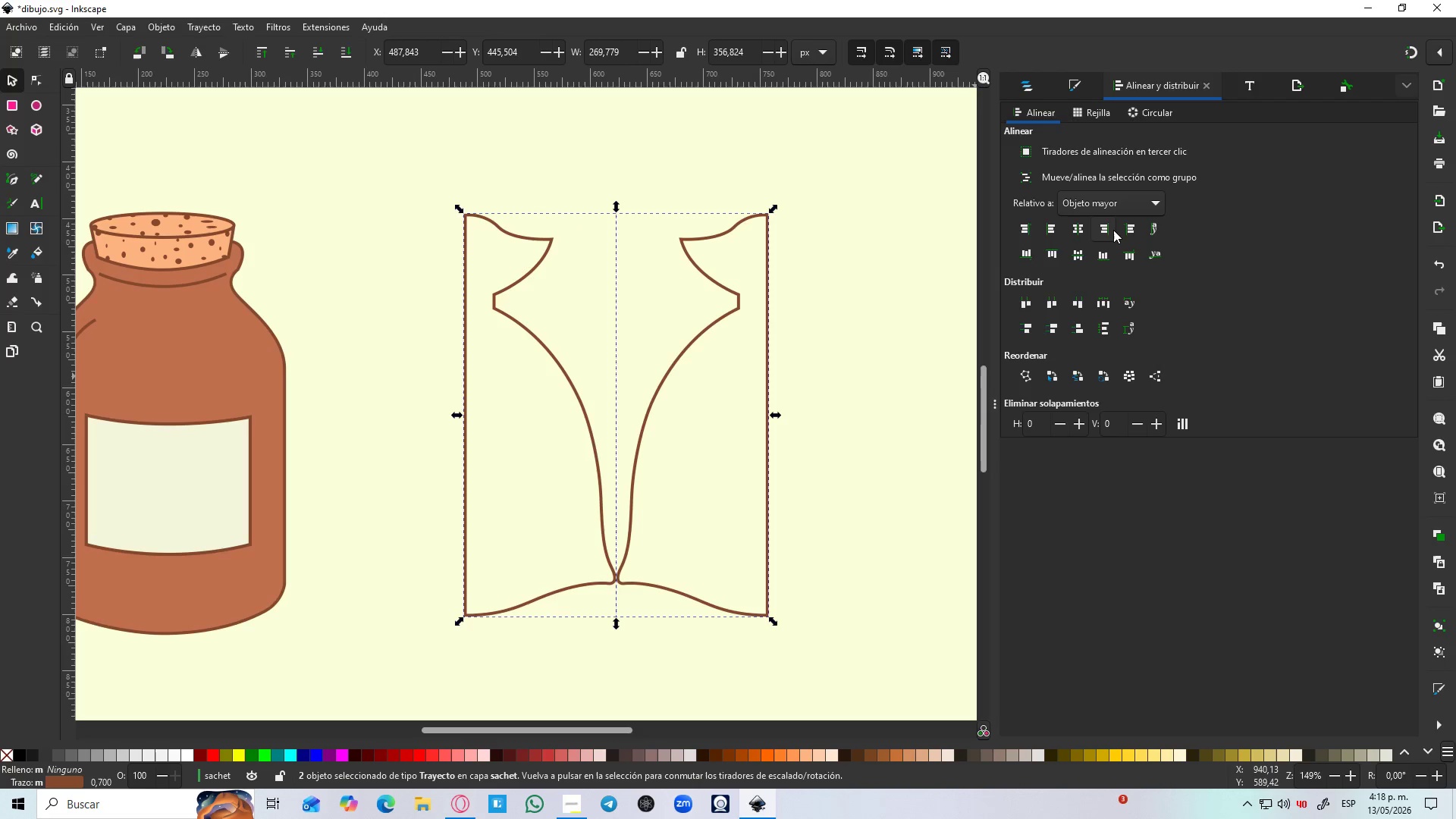 
key(Control+Z)
 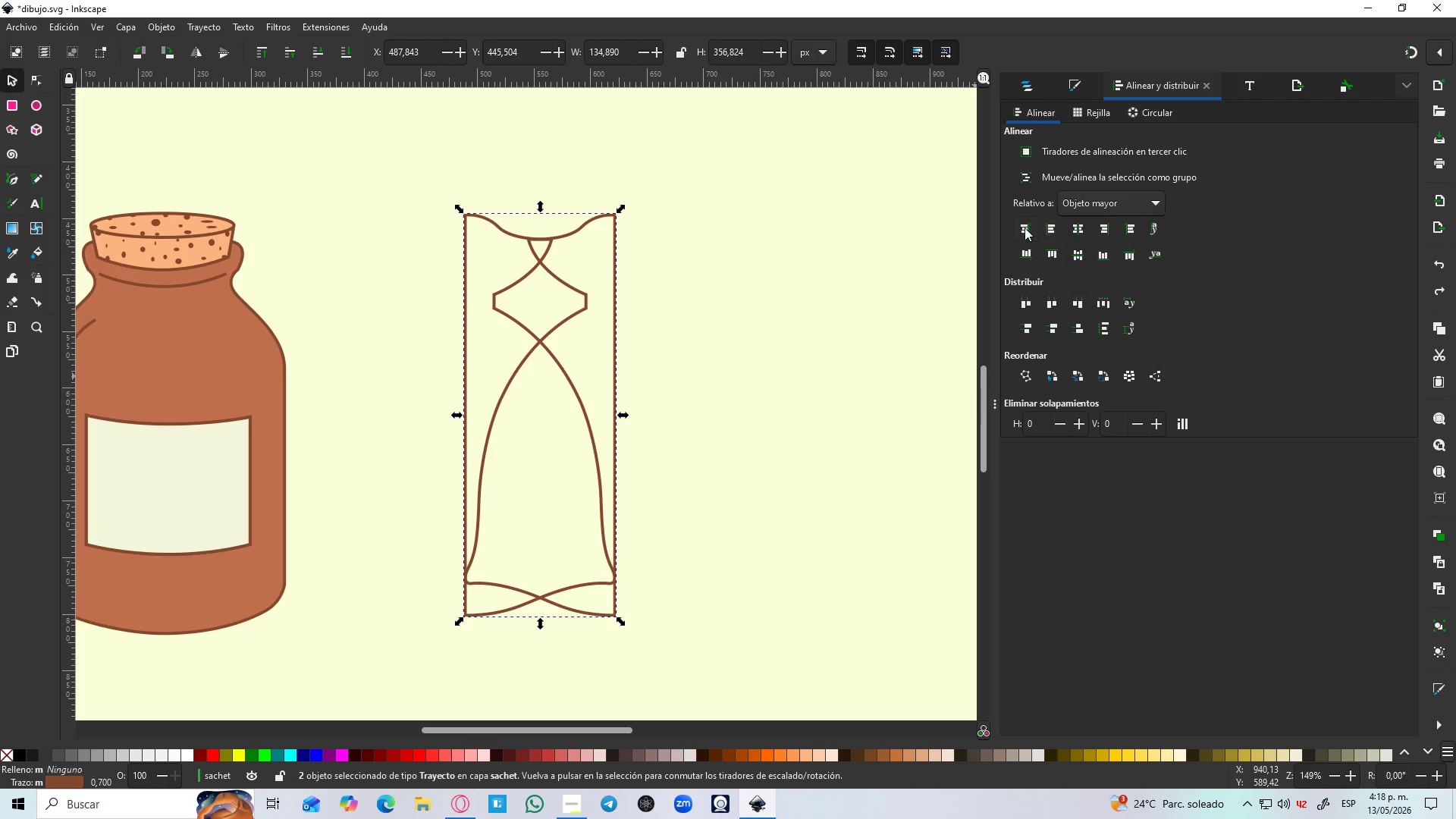 
left_click([1025, 228])
 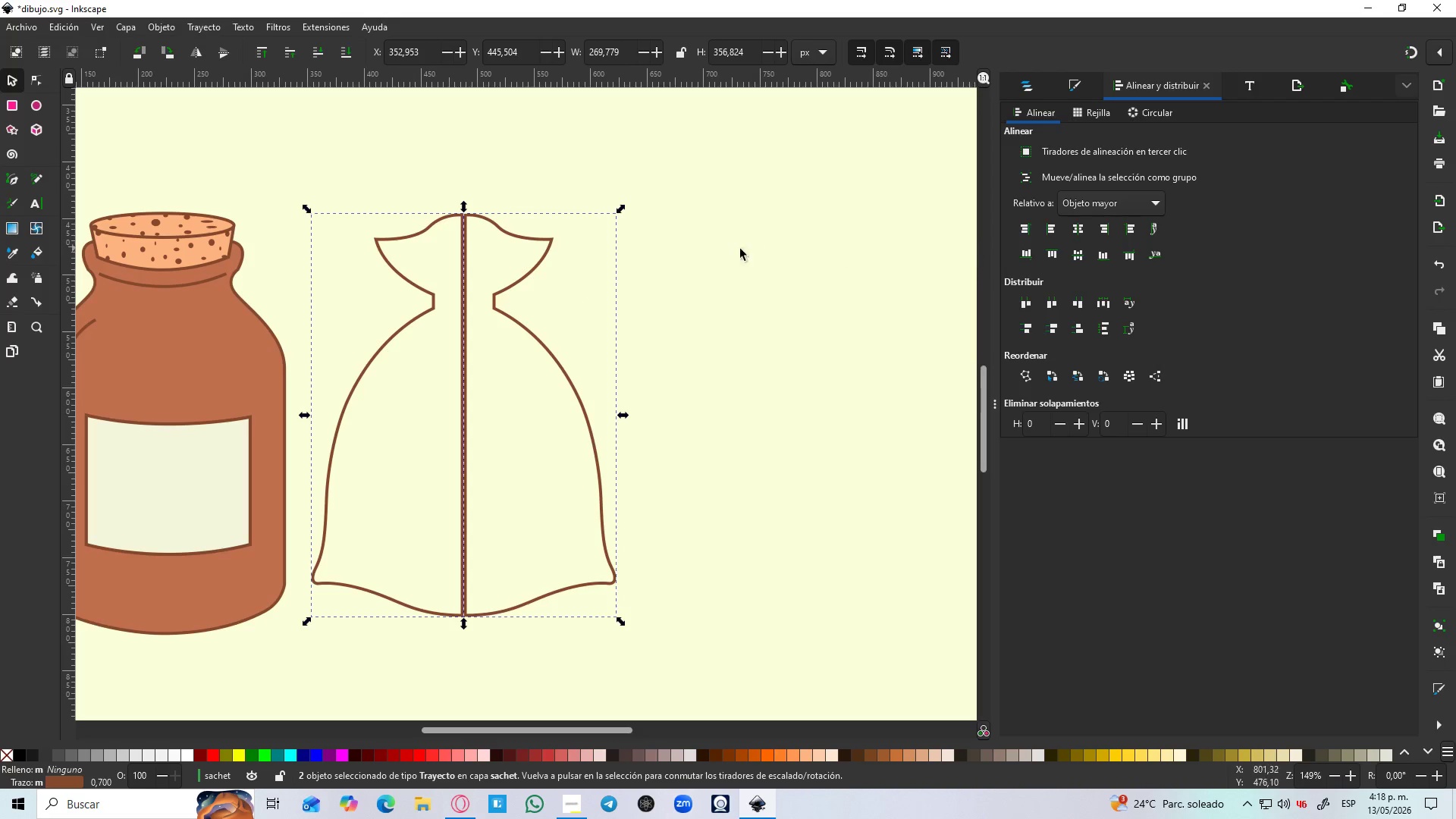 
left_click([699, 279])
 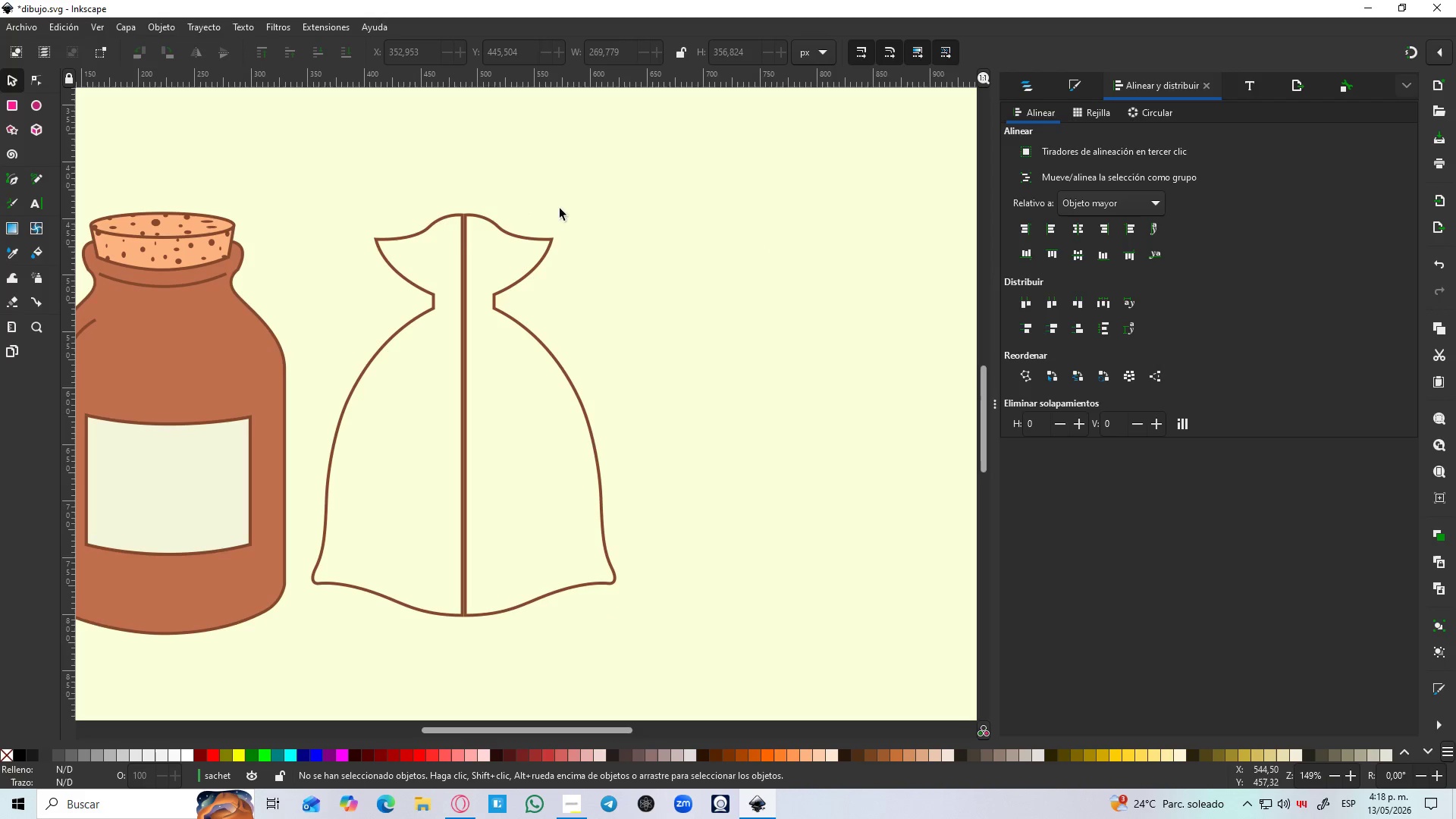 
left_click_drag(start_coordinate=[579, 183], to_coordinate=[293, 700])
 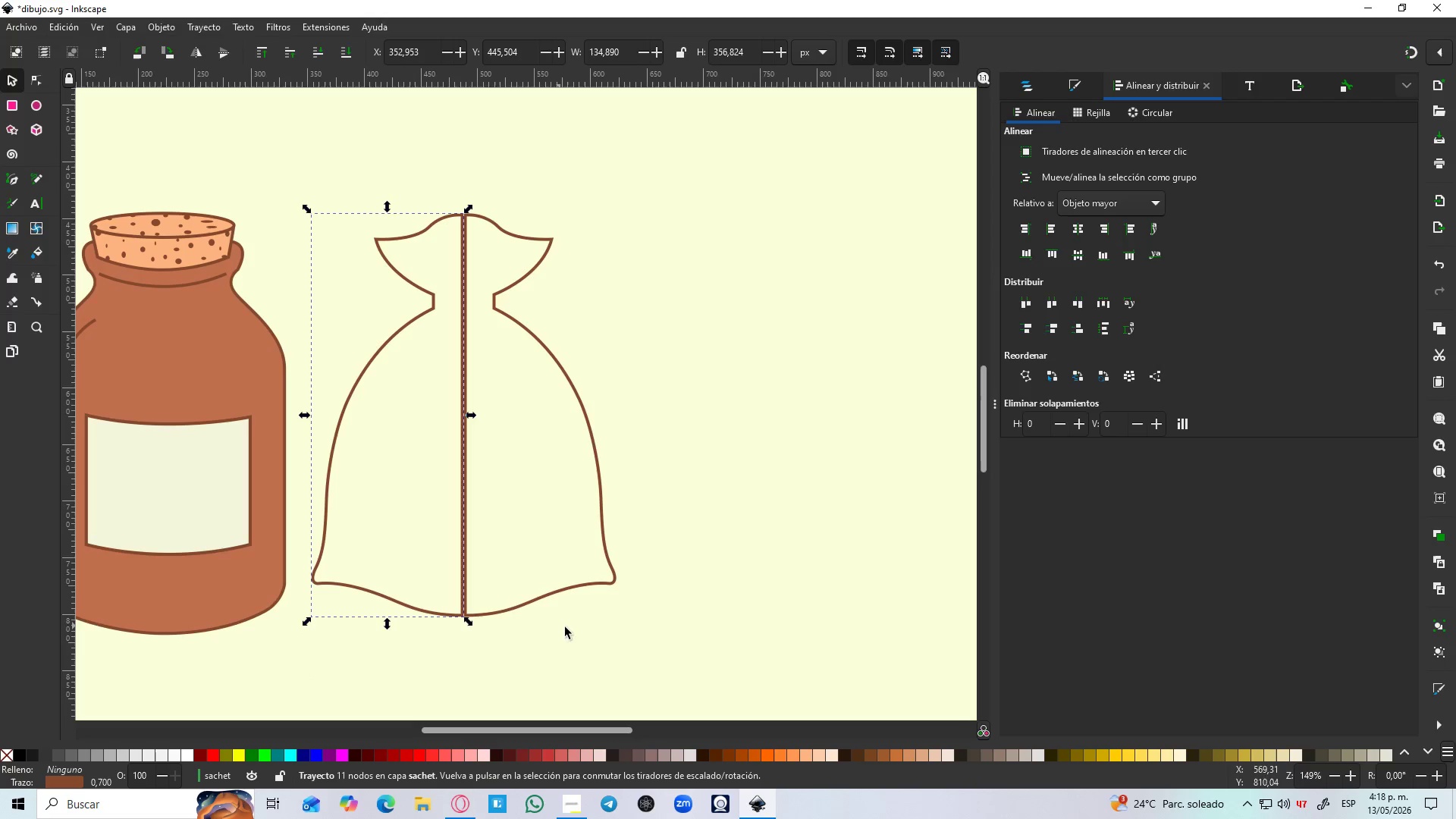 
left_click([594, 632])
 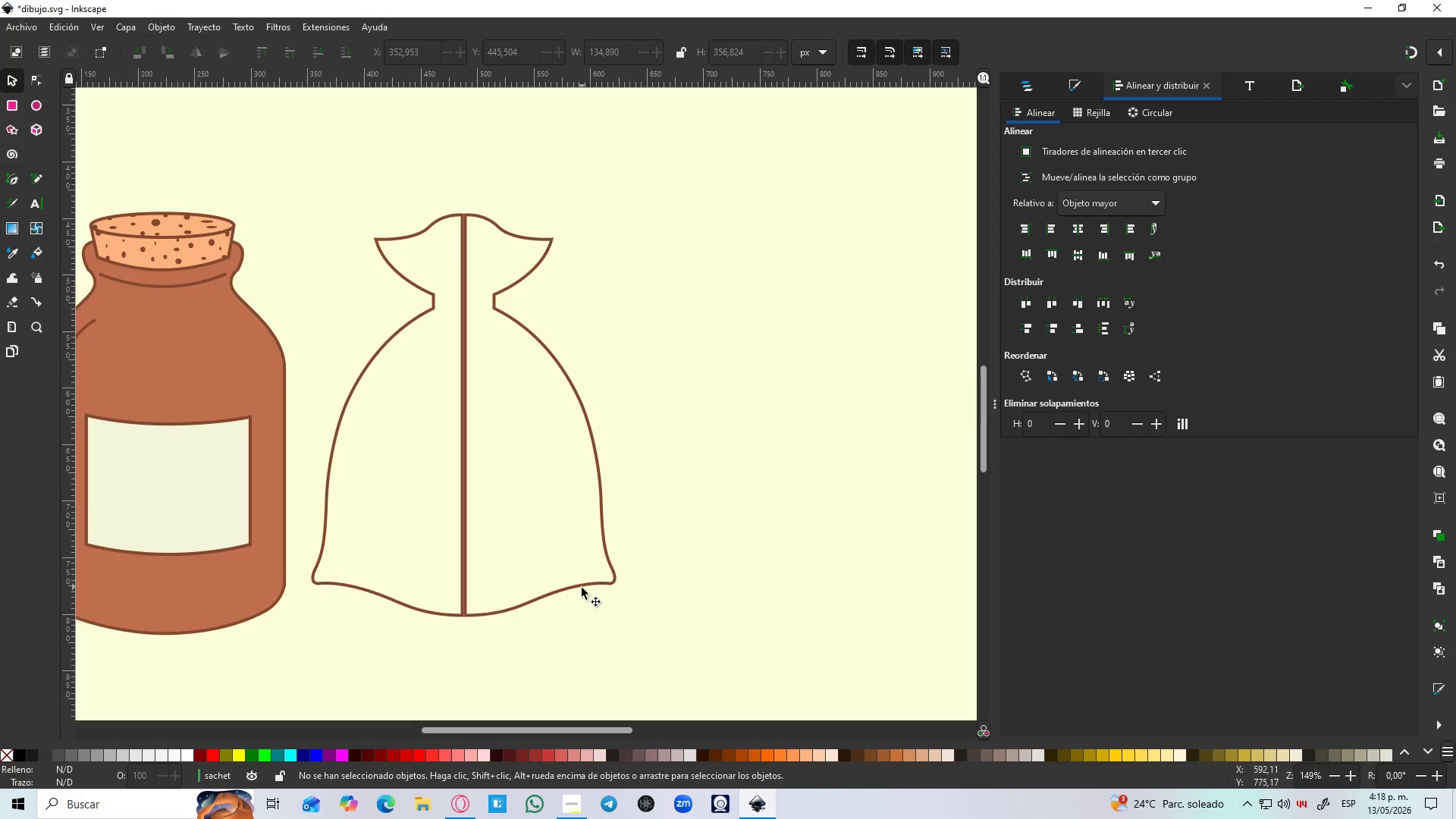 
hold_key(key=ShiftLeft, duration=0.88)
 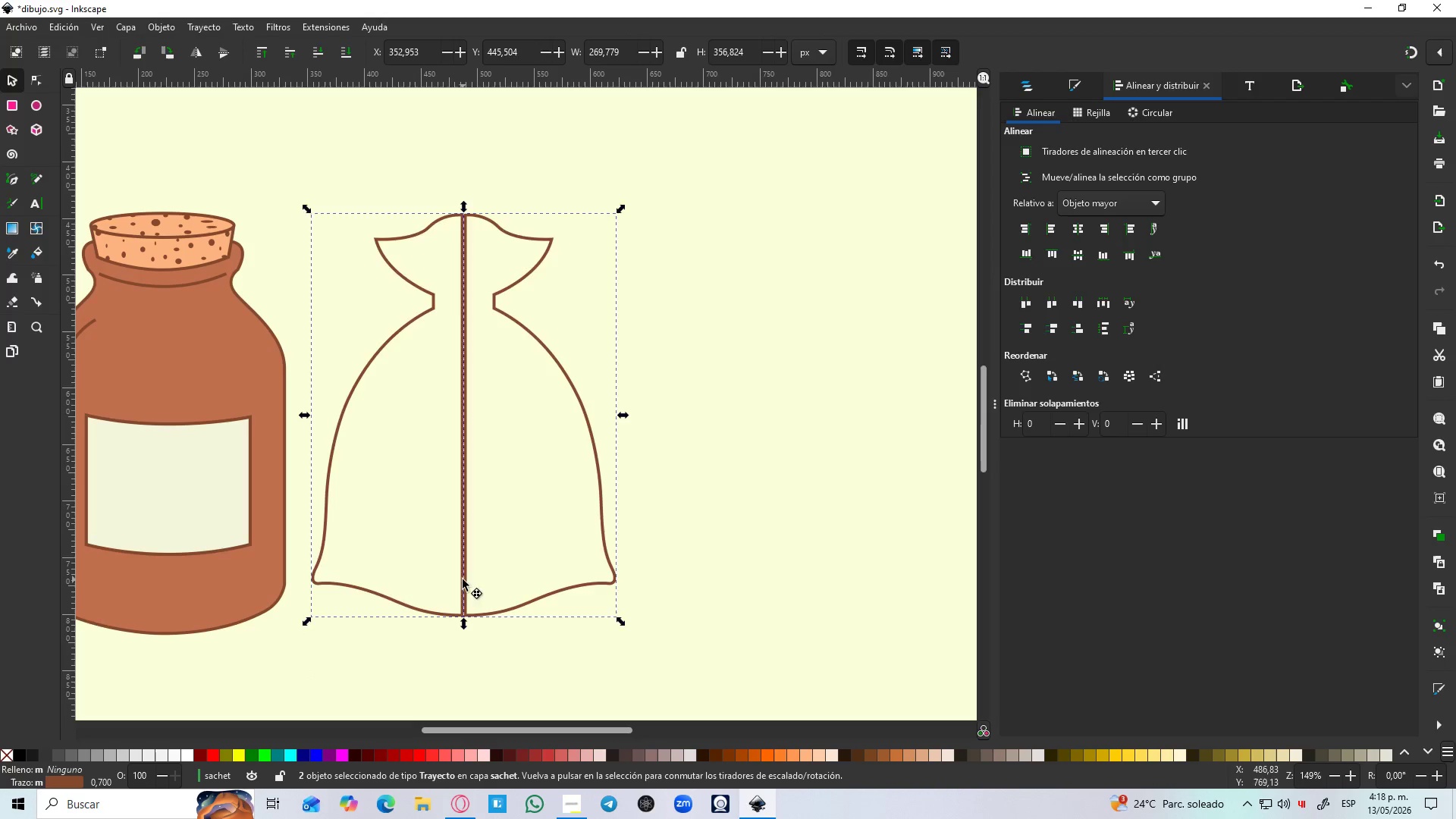 
left_click_drag(start_coordinate=[463, 579], to_coordinate=[768, 583])
 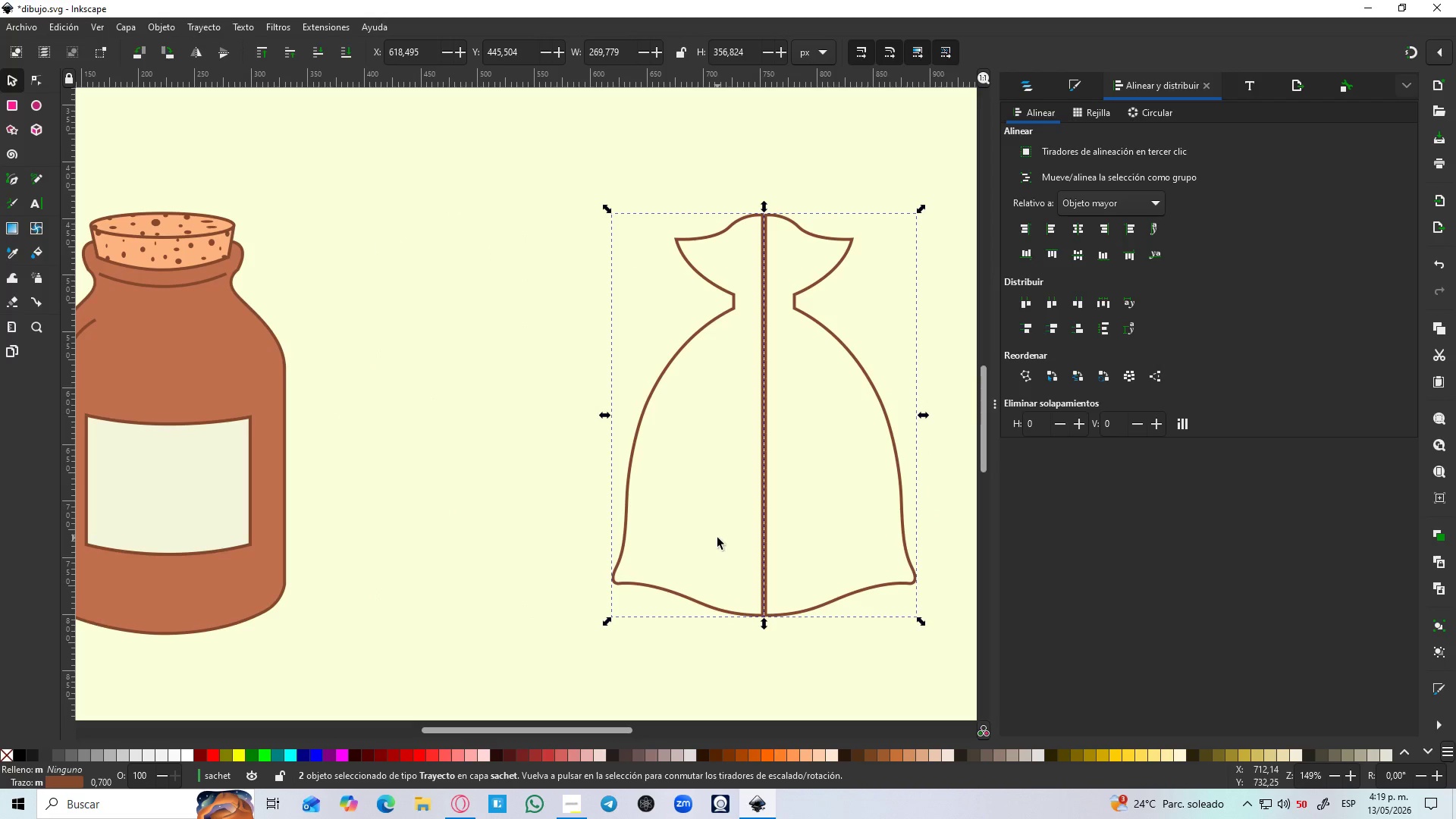 
hold_key(key=ControlLeft, duration=1.5)
 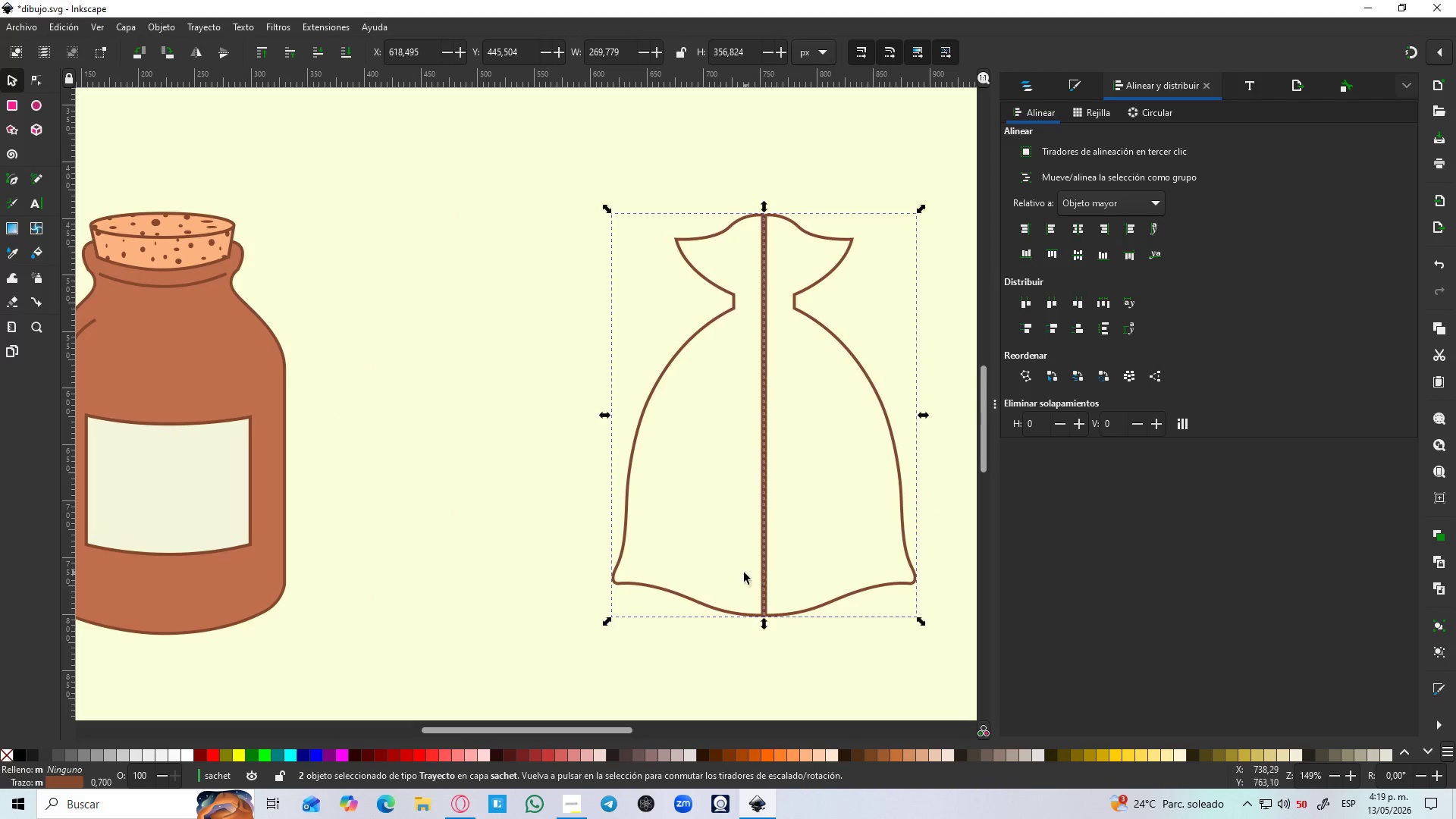 
key(Control+ControlLeft)
 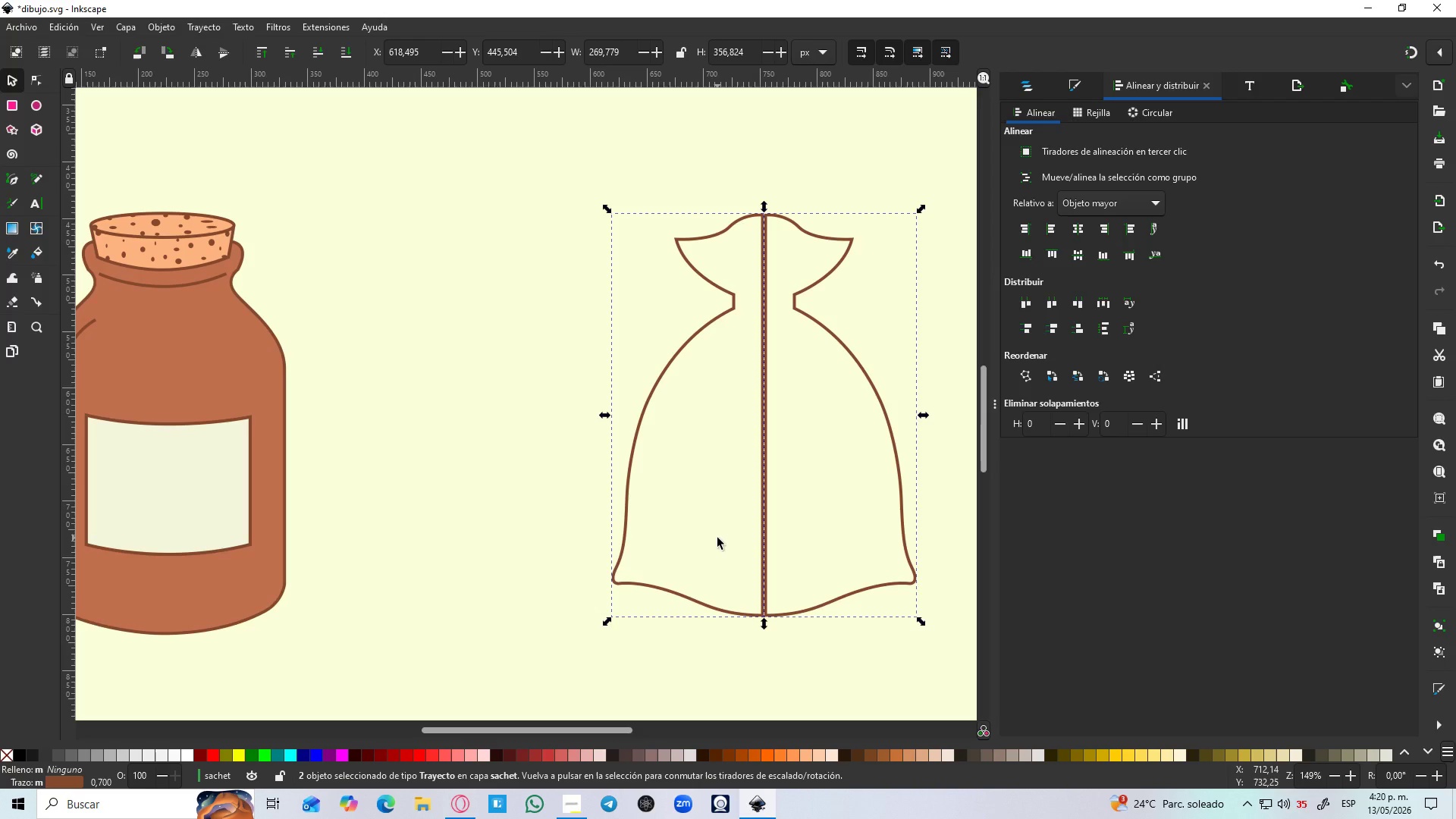 
wait(105.31)
 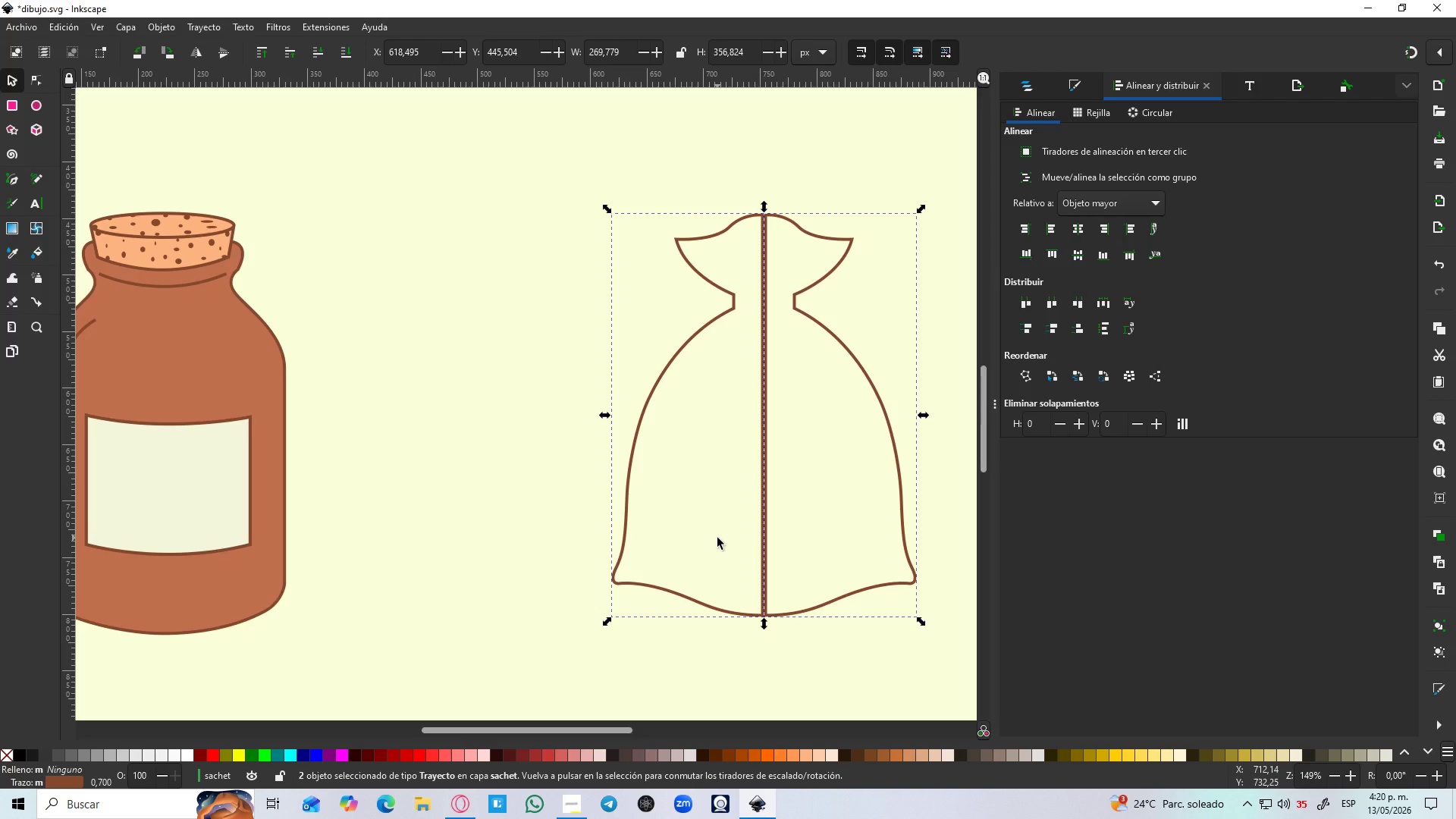 
key(Control+NumpadAdd)
 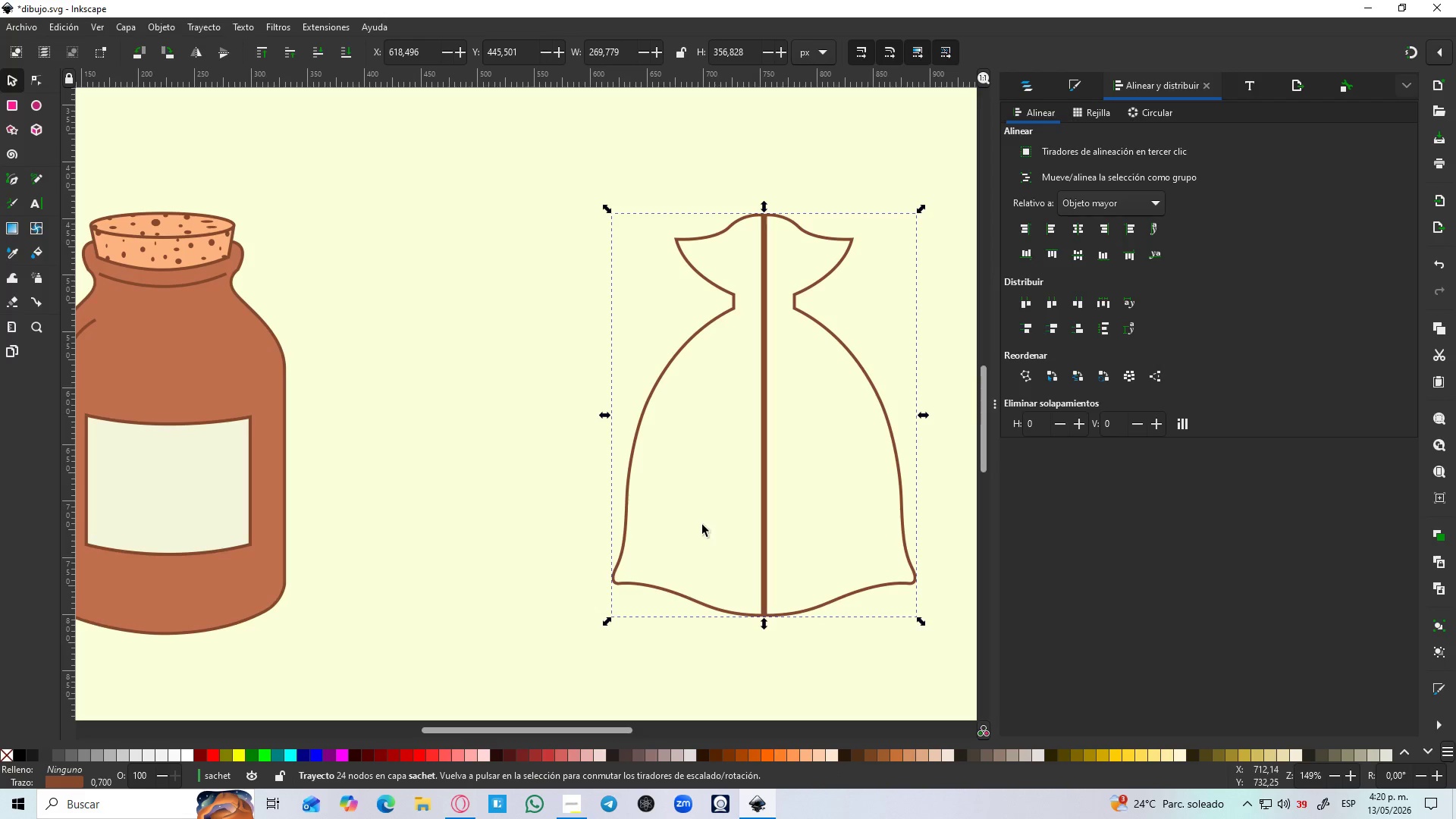 
key(Control+Z)
 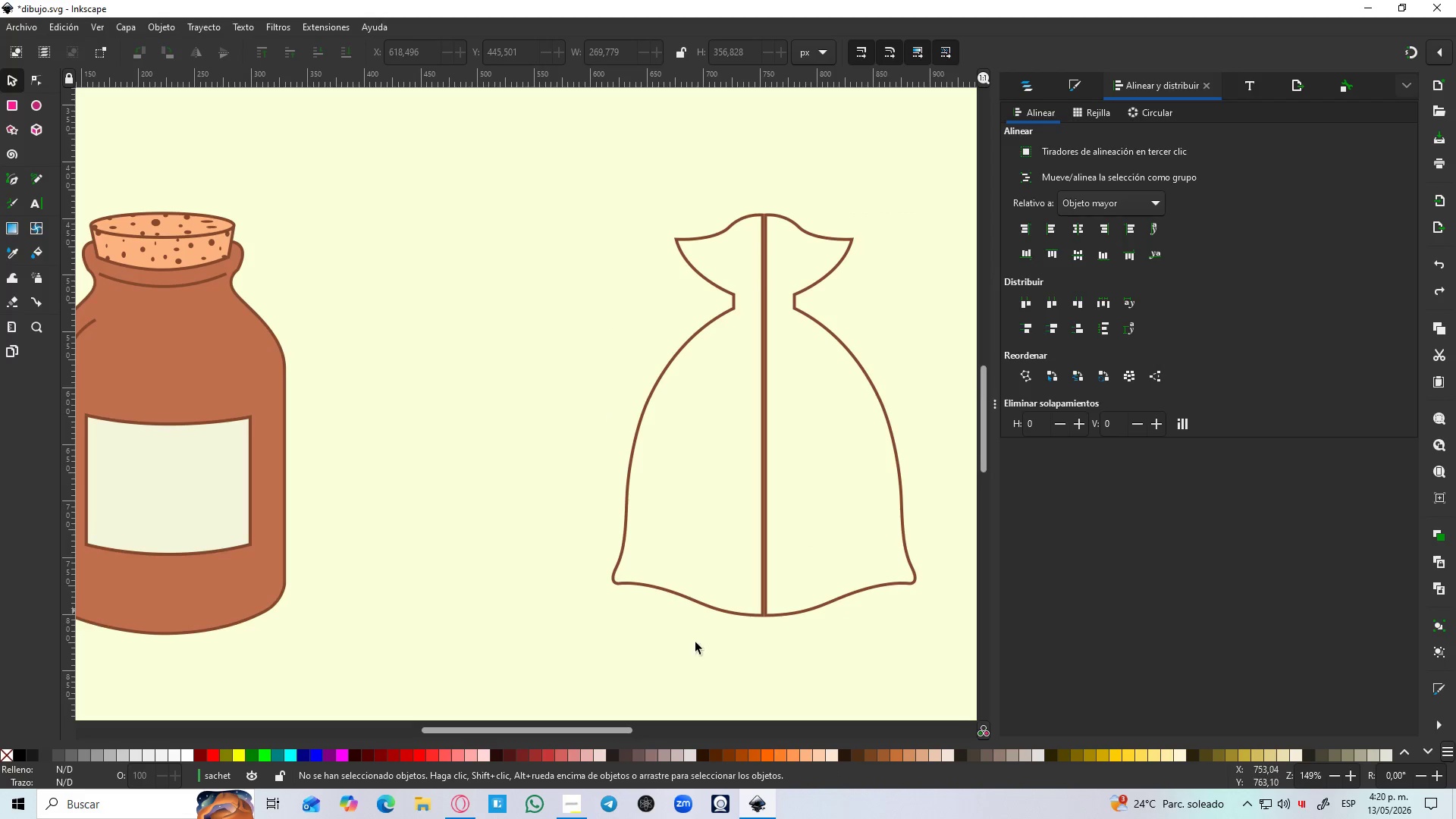 
left_click([808, 487])
 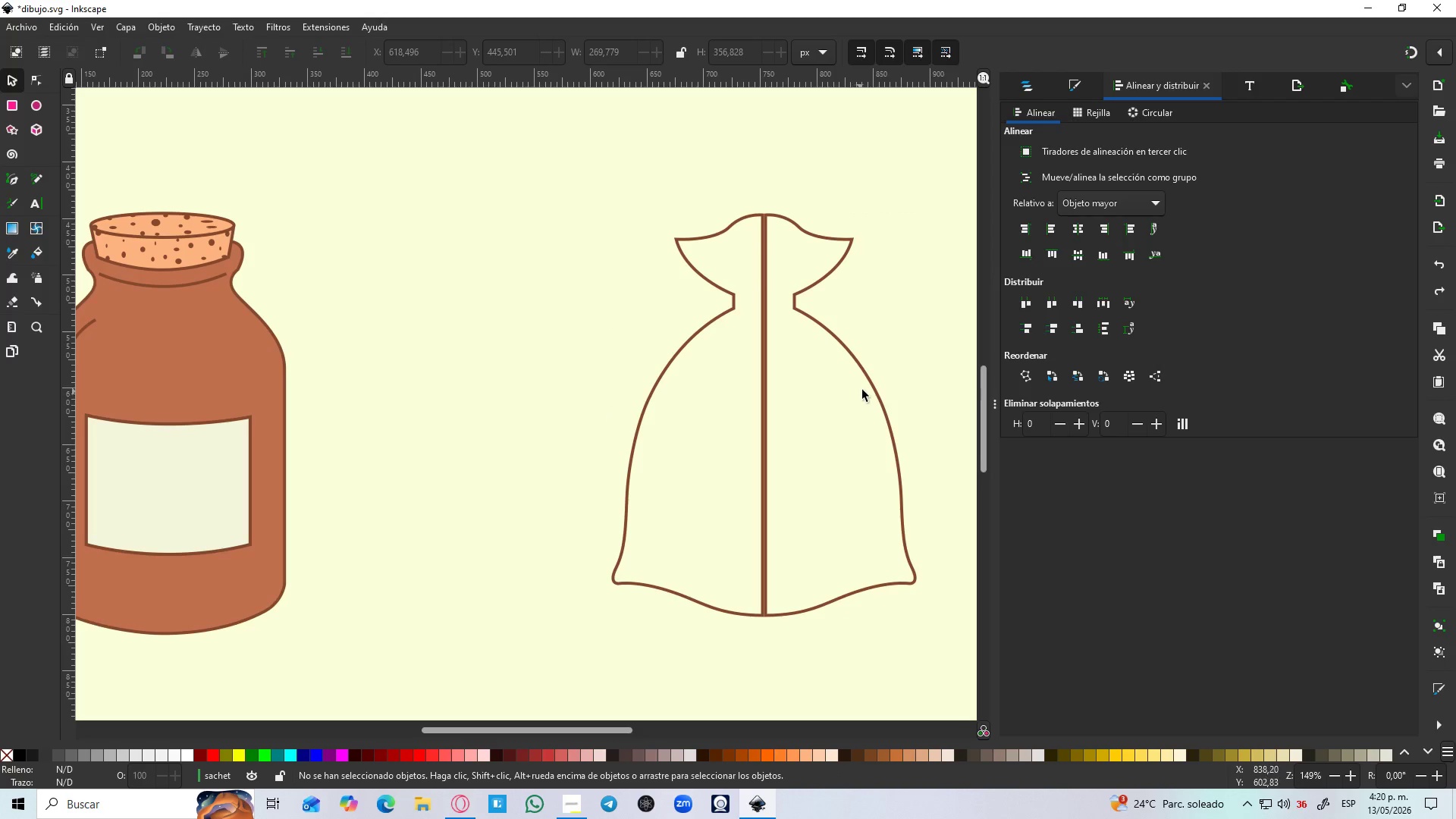 
double_click([870, 370])
 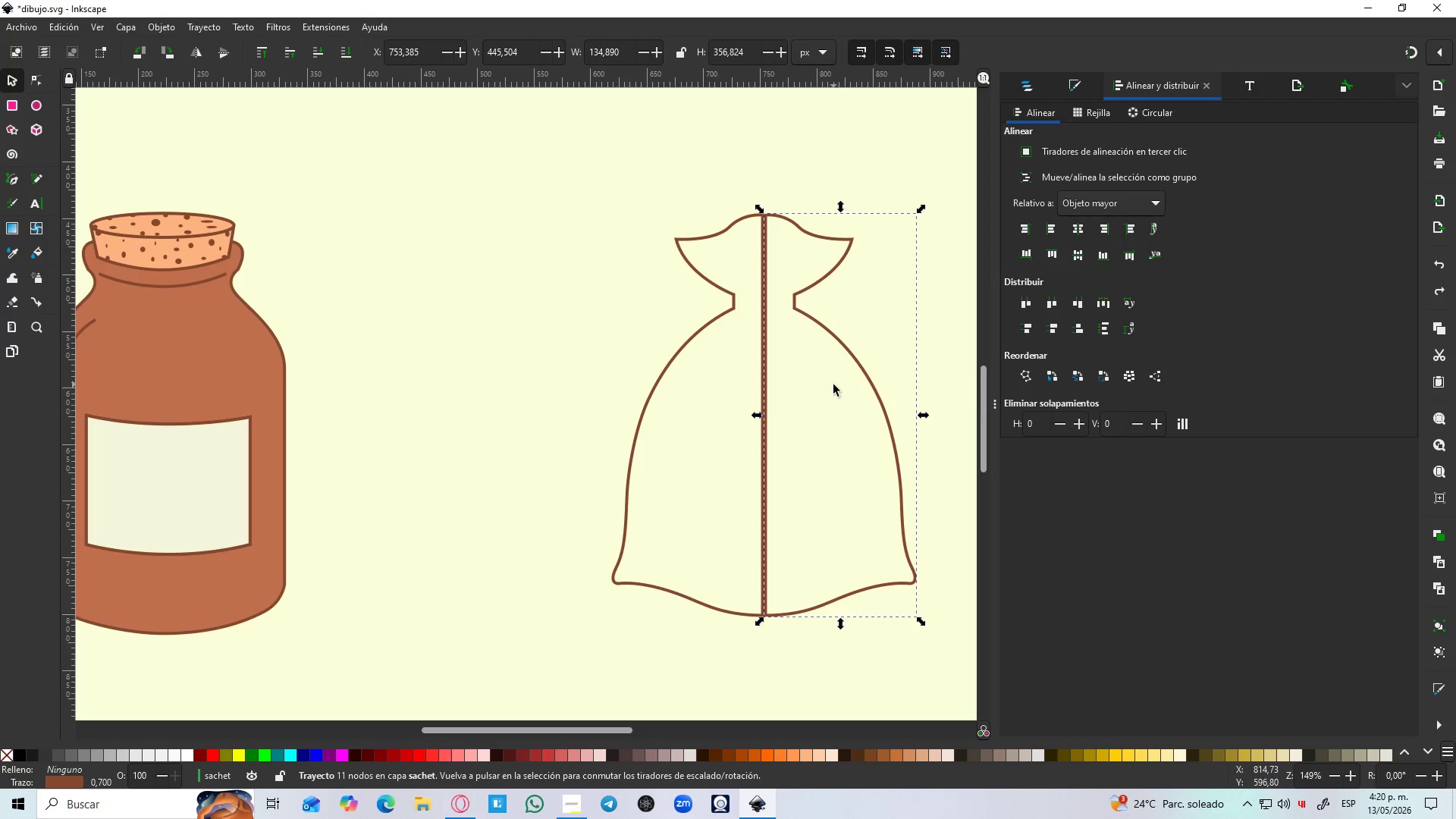 
hold_key(key=ControlLeft, duration=0.47)
scroll: coordinate [806, 239], scroll_direction: up, amount: 3.0
 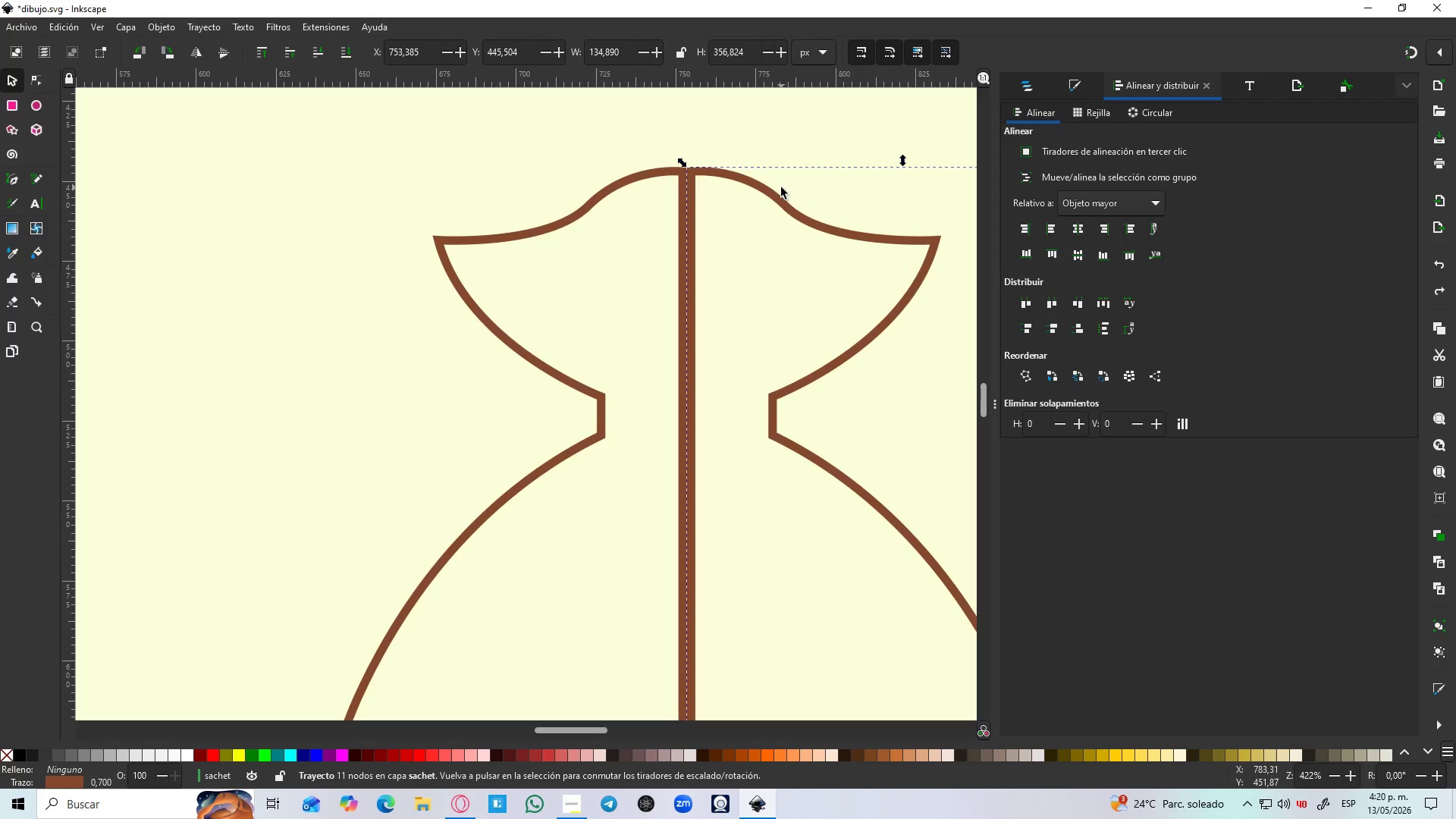 
hold_key(key=ShiftLeft, duration=1.06)
left_click_drag(start_coordinate=[772, 193], to_coordinate=[750, 192])
 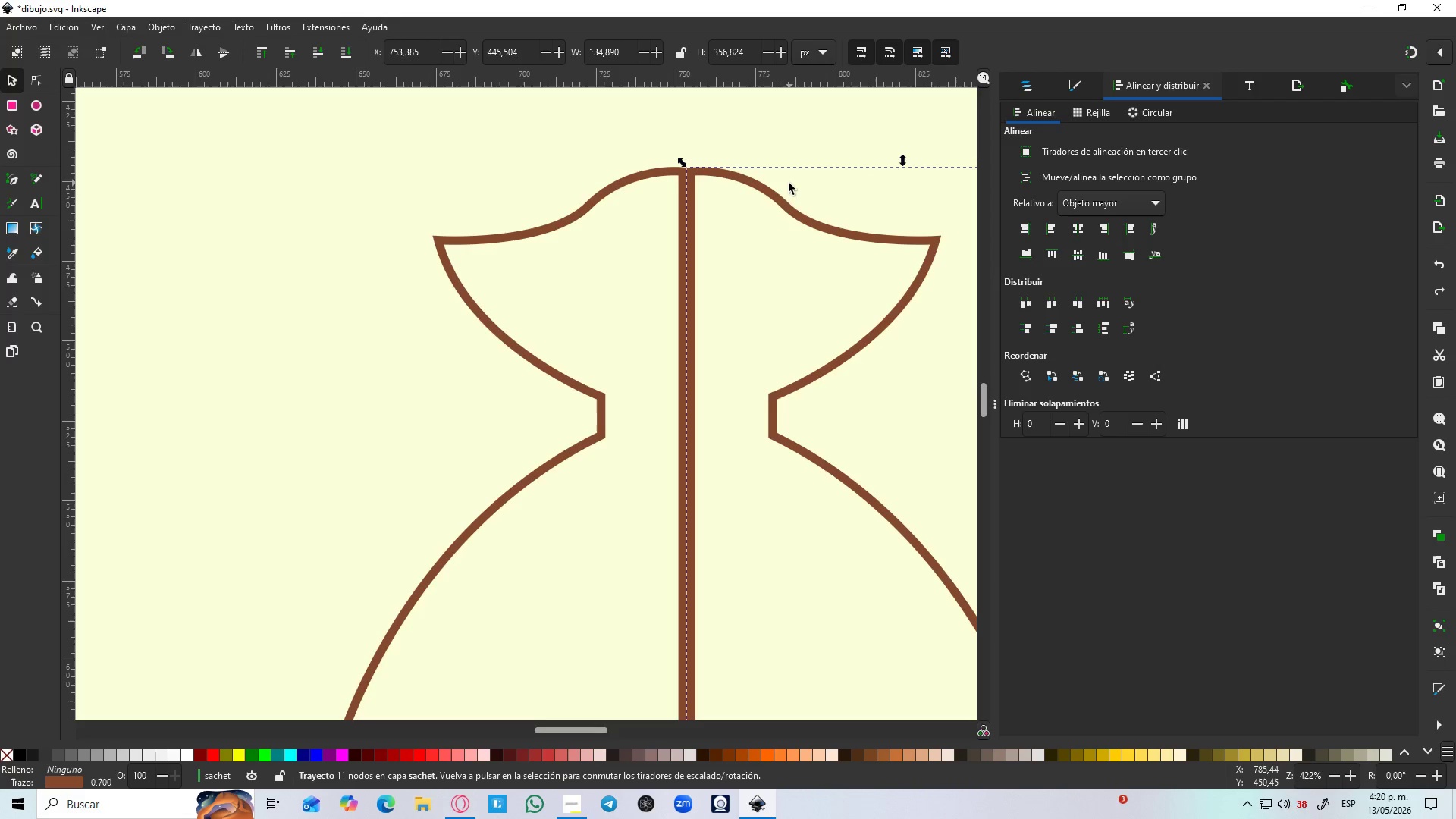 
left_click_drag(start_coordinate=[780, 200], to_coordinate=[761, 200])
 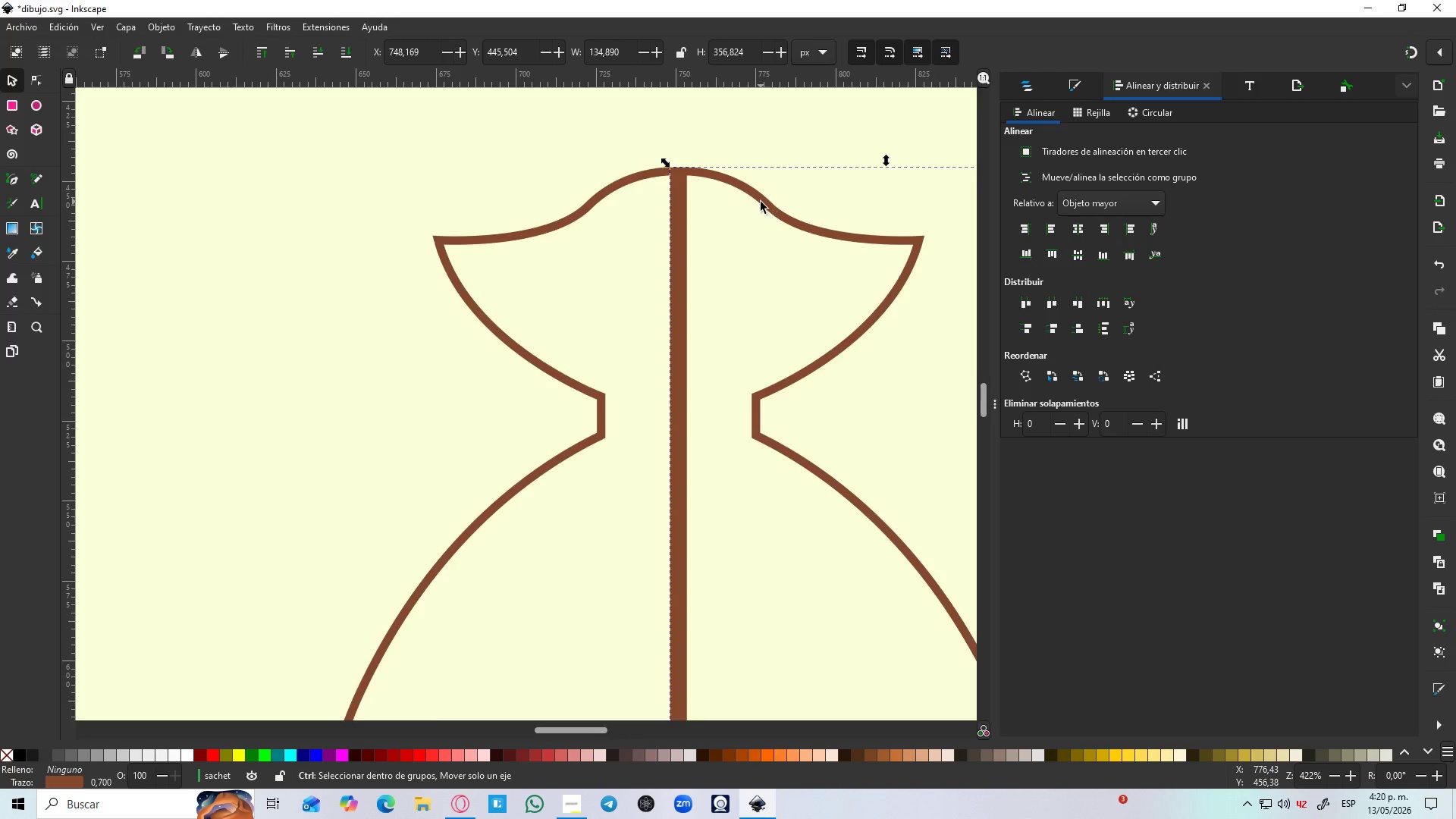 
hold_key(key=ControlLeft, duration=1.3)
 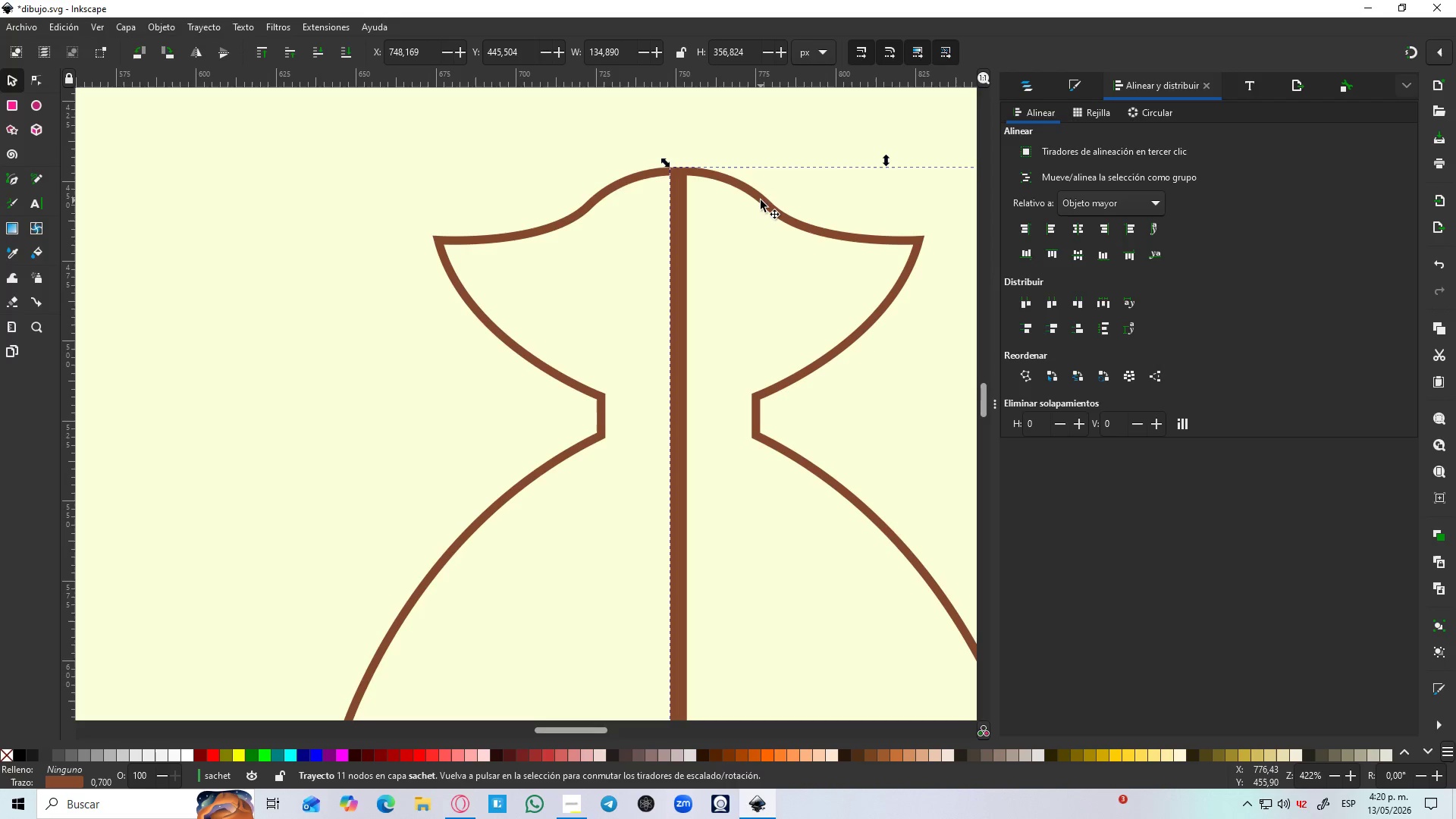 
hold_key(key=ControlLeft, duration=1.5)
scroll: coordinate [758, 221], scroll_direction: down, amount: 6.0
 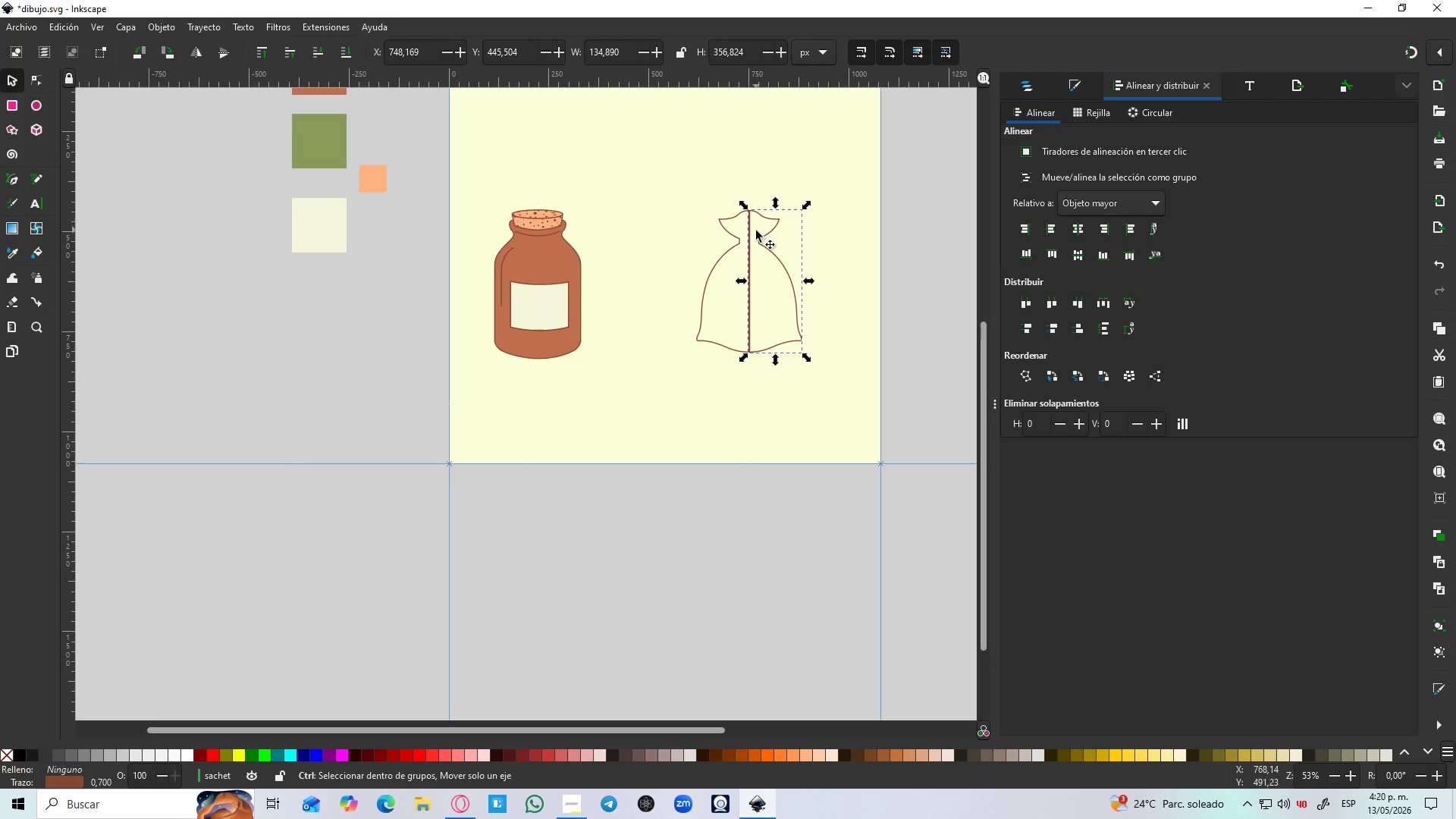 
hold_key(key=ControlLeft, duration=0.64)
scroll: coordinate [758, 206], scroll_direction: up, amount: 3.0
 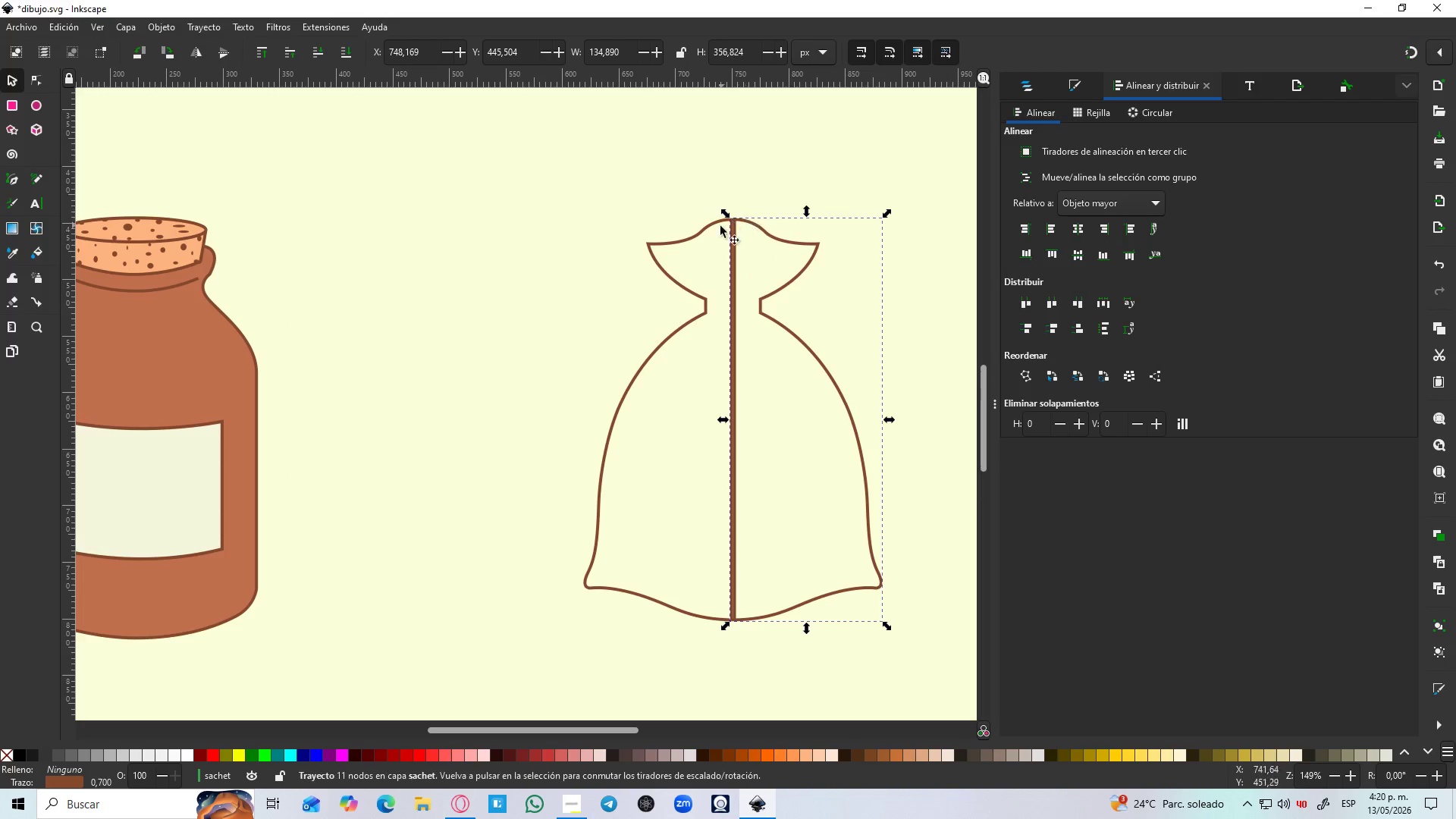 
hold_key(key=ShiftLeft, duration=0.61)
 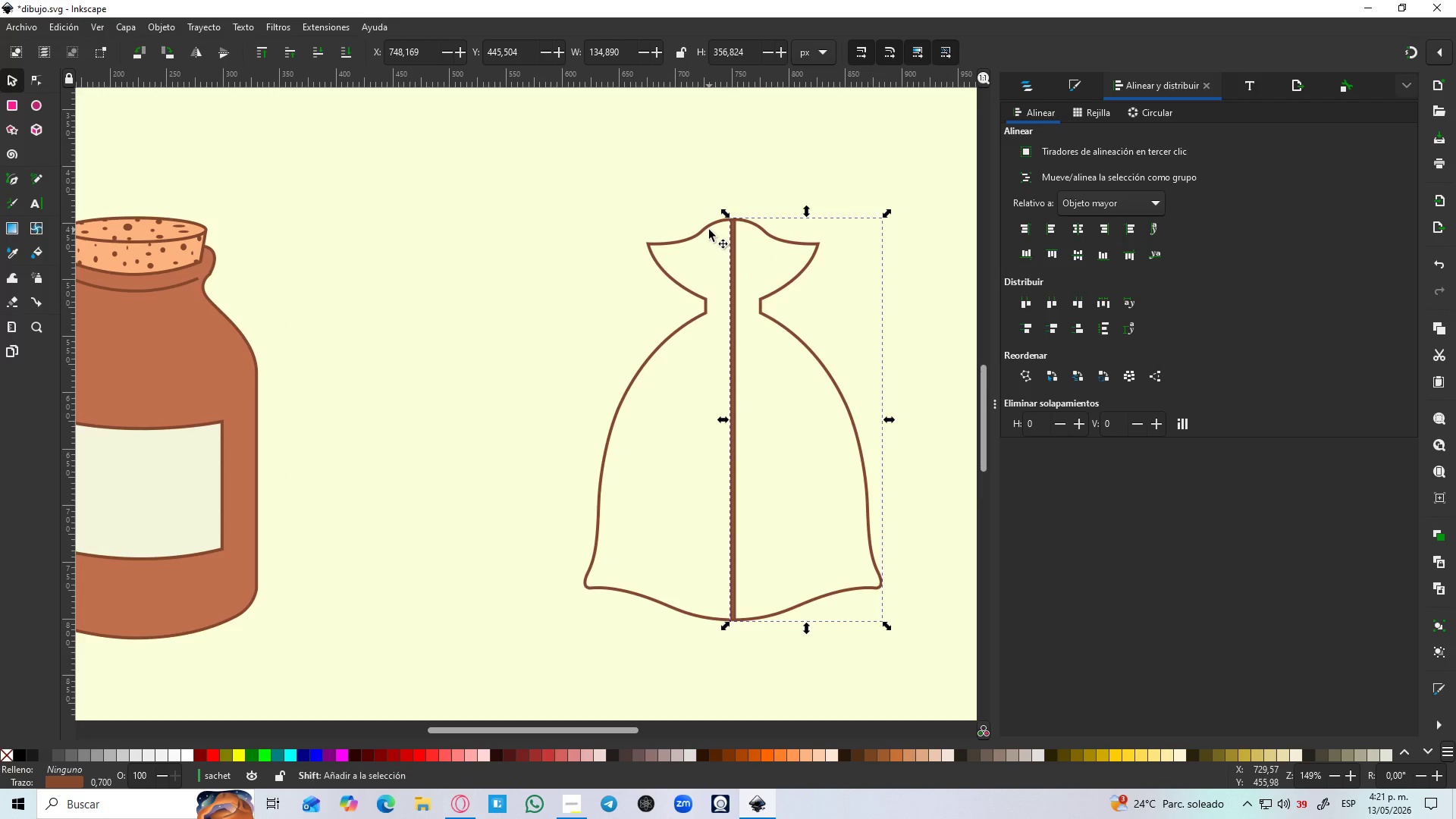 
hold_key(key=ShiftLeft, duration=0.69)
left_click([709, 230])
 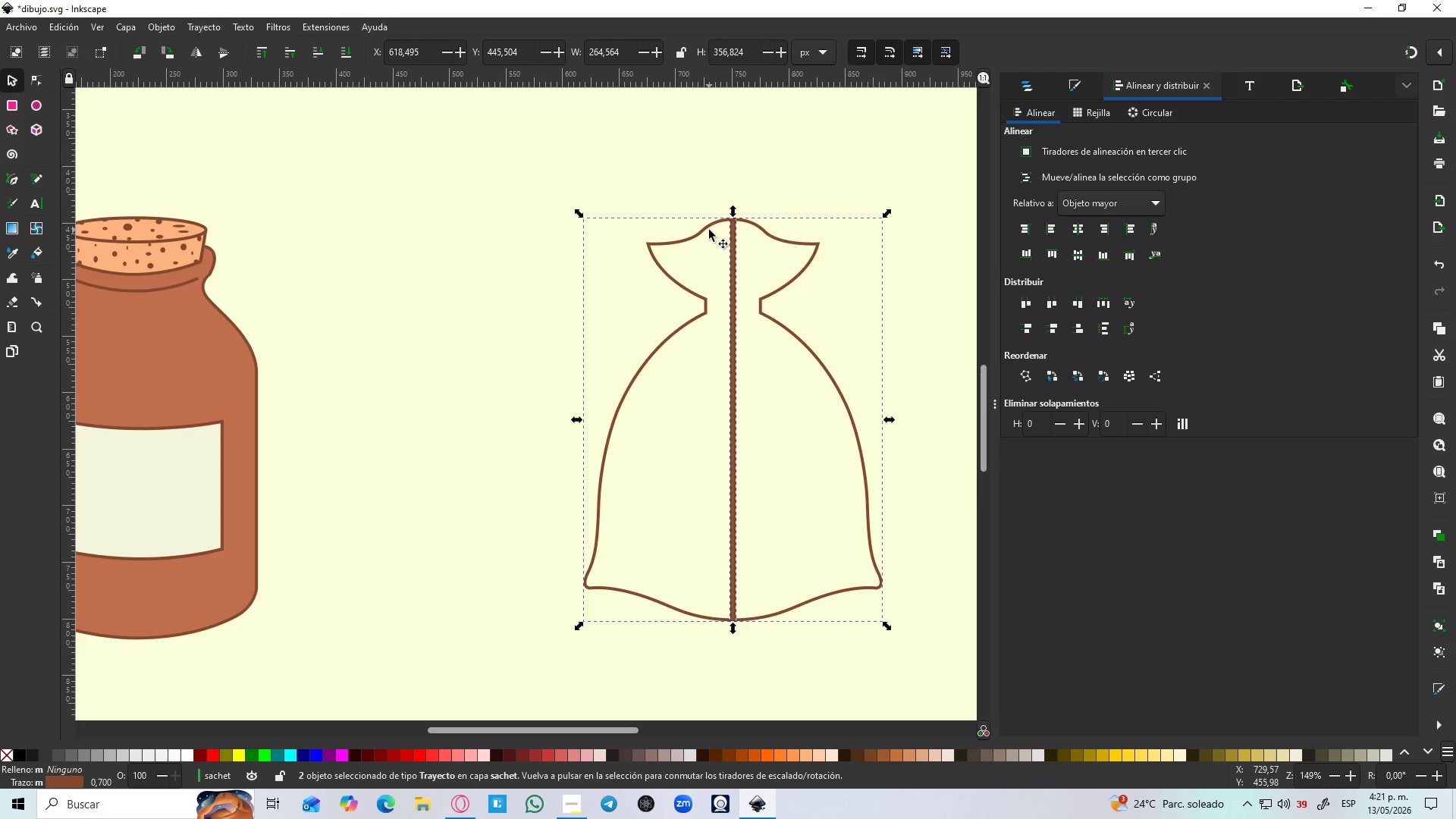 
key(Control+NumpadAdd)
 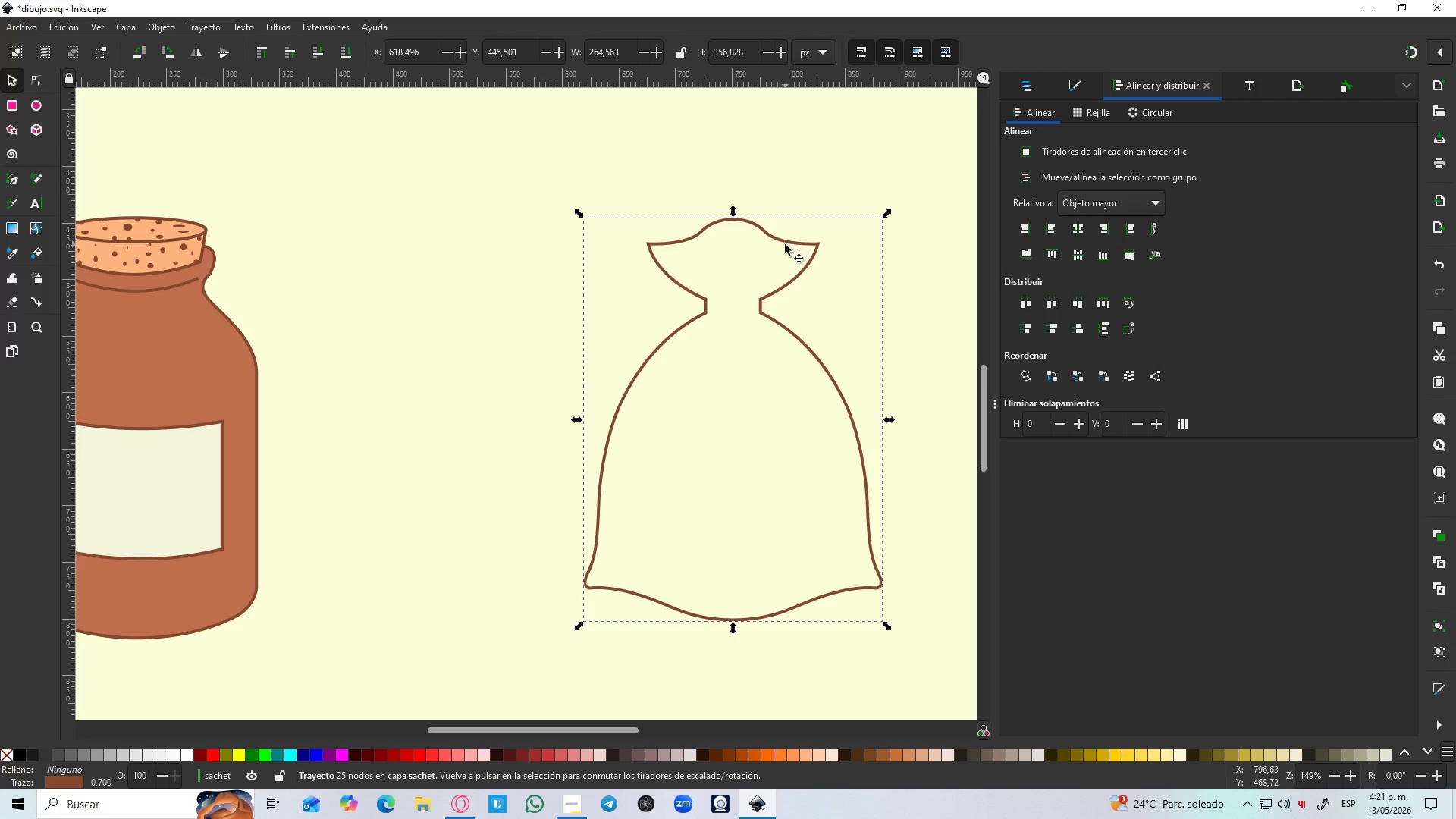 
hold_key(key=ControlLeft, duration=1.5)
scroll: coordinate [771, 228], scroll_direction: up, amount: 3.0
 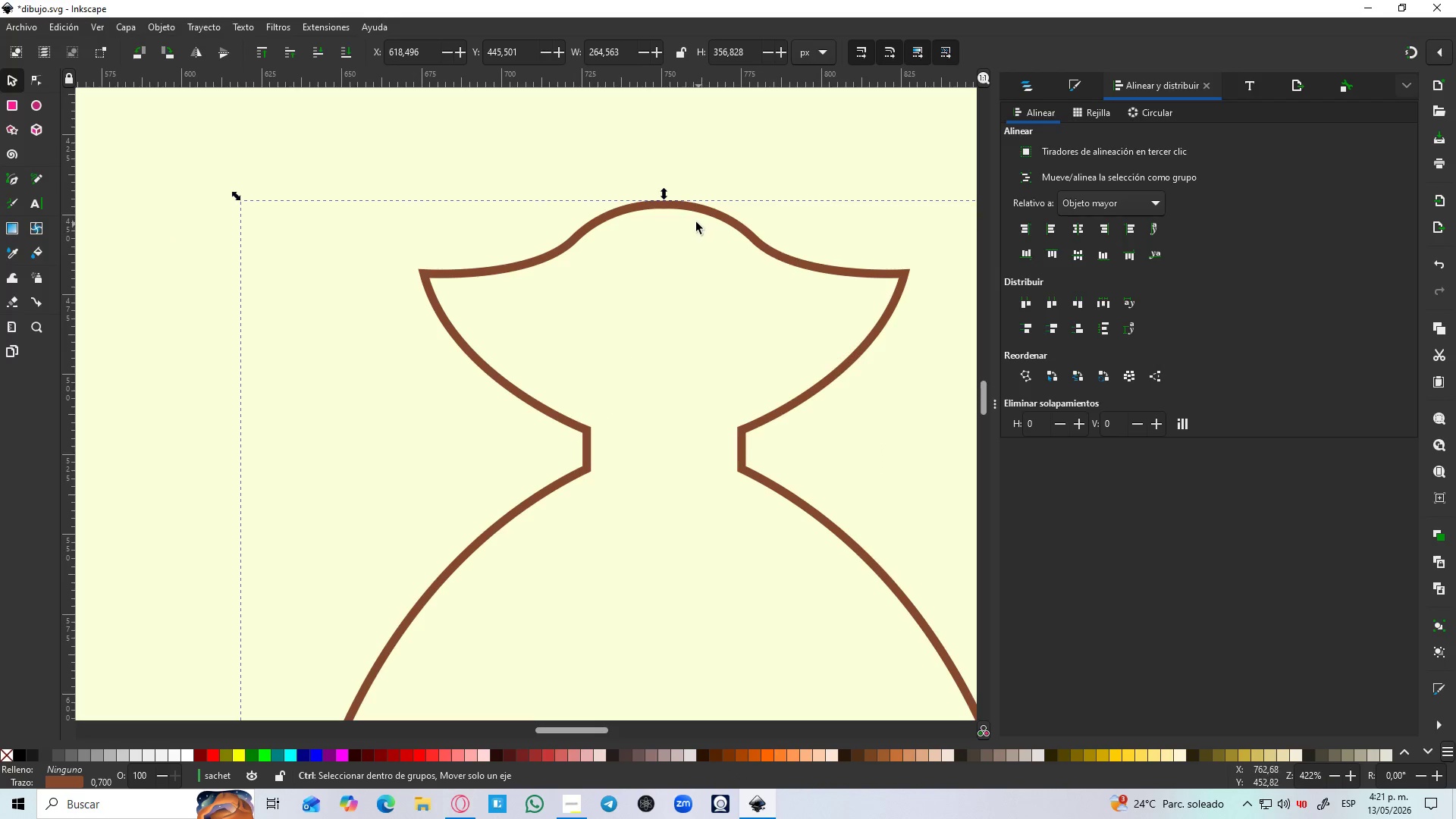 
hold_key(key=ControlLeft, duration=0.34)
 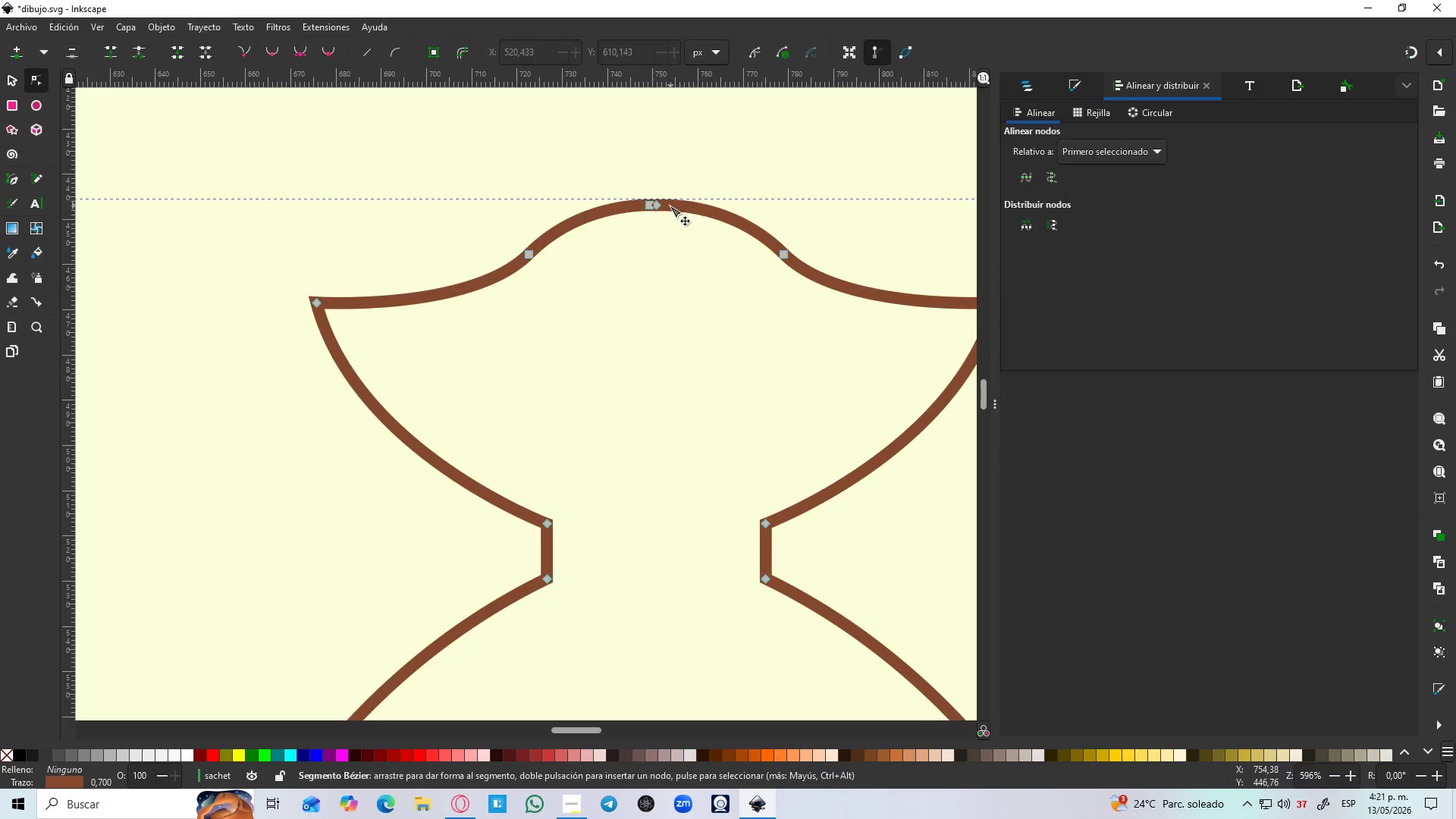 
key(N)
 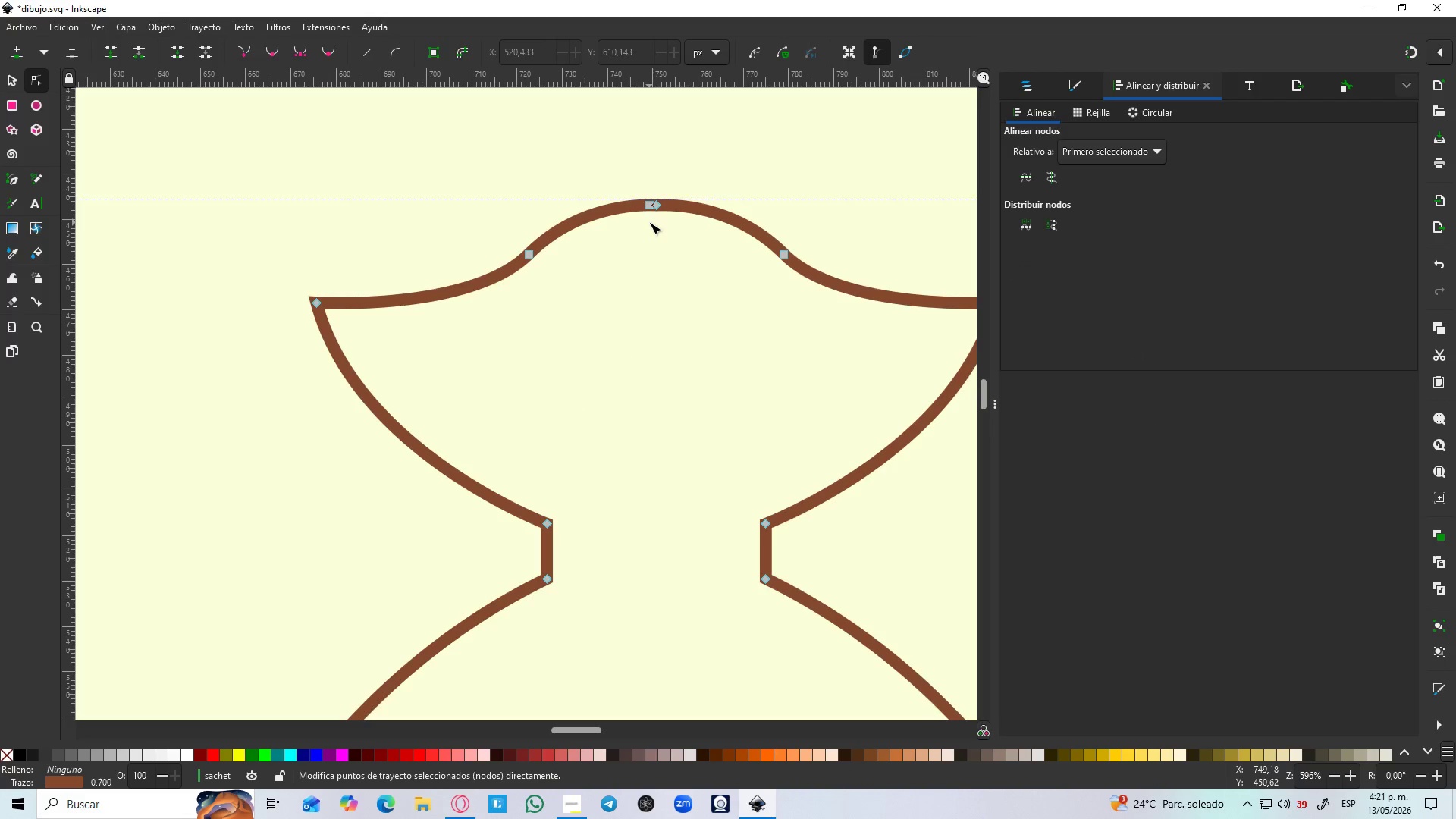 
scroll: coordinate [682, 202], scroll_direction: up, amount: 1.0
 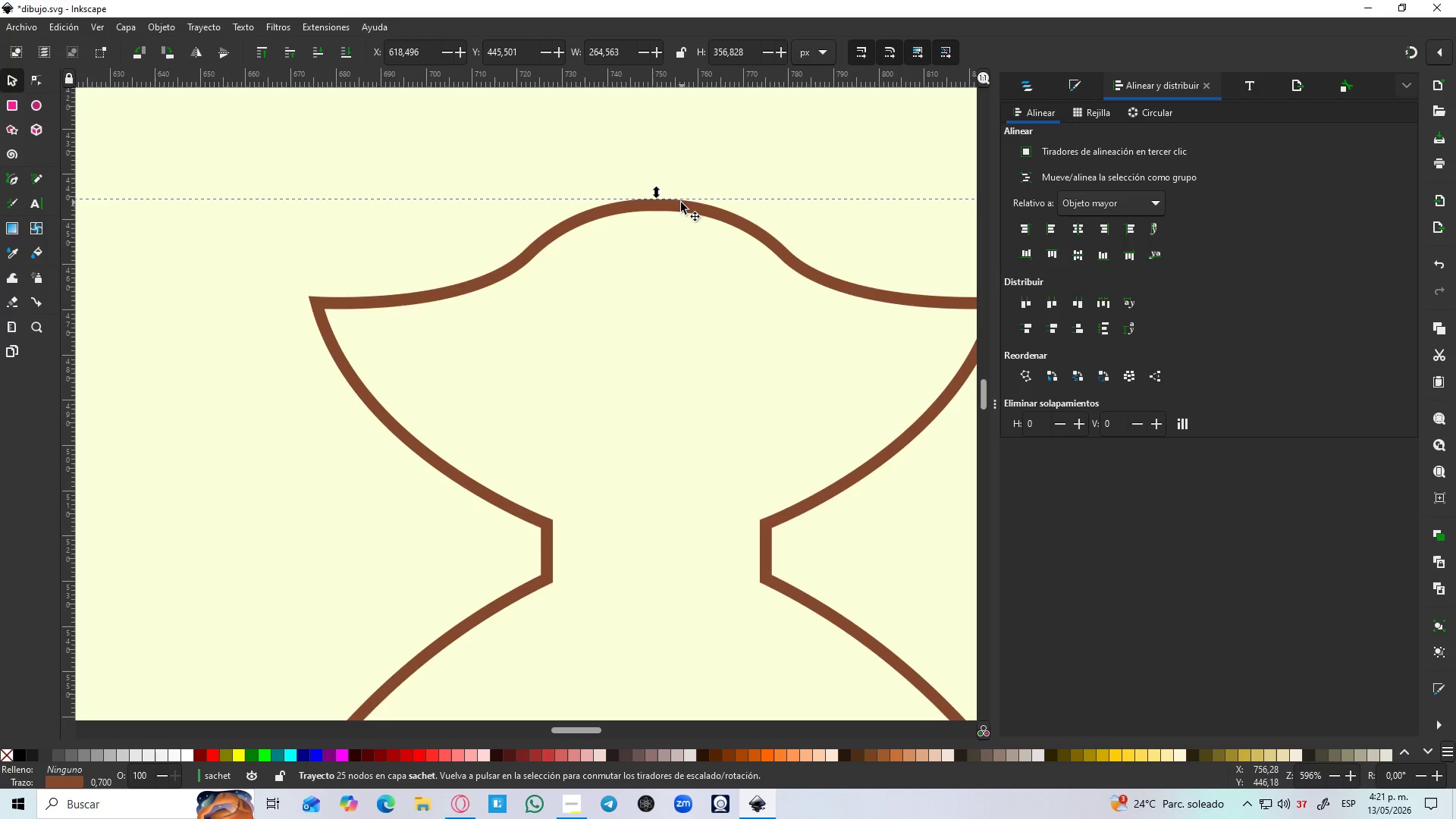 
key(PlayPause)
 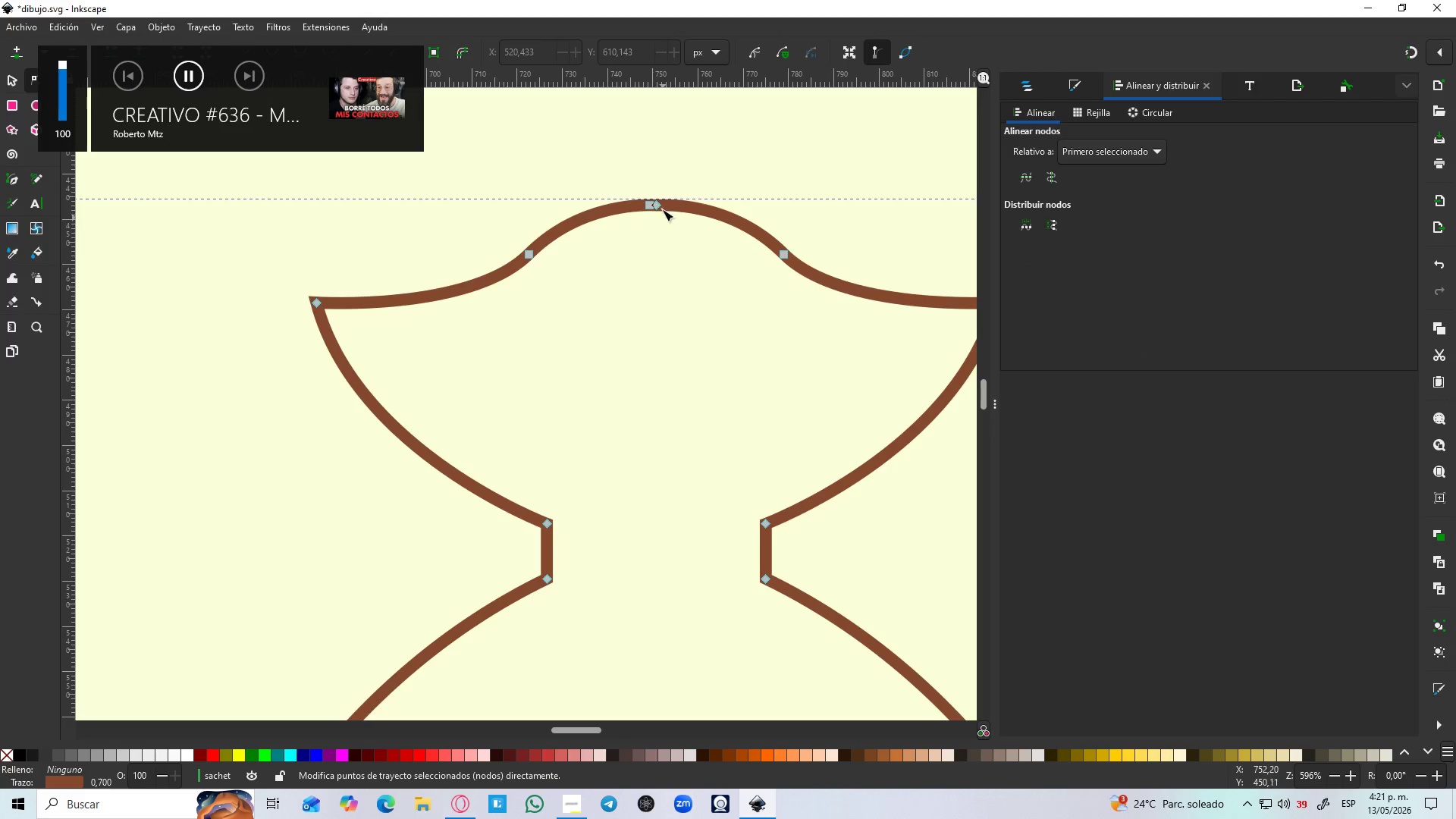 
hold_key(key=ControlLeft, duration=0.62)
scroll: coordinate [656, 196], scroll_direction: up, amount: 4.0
 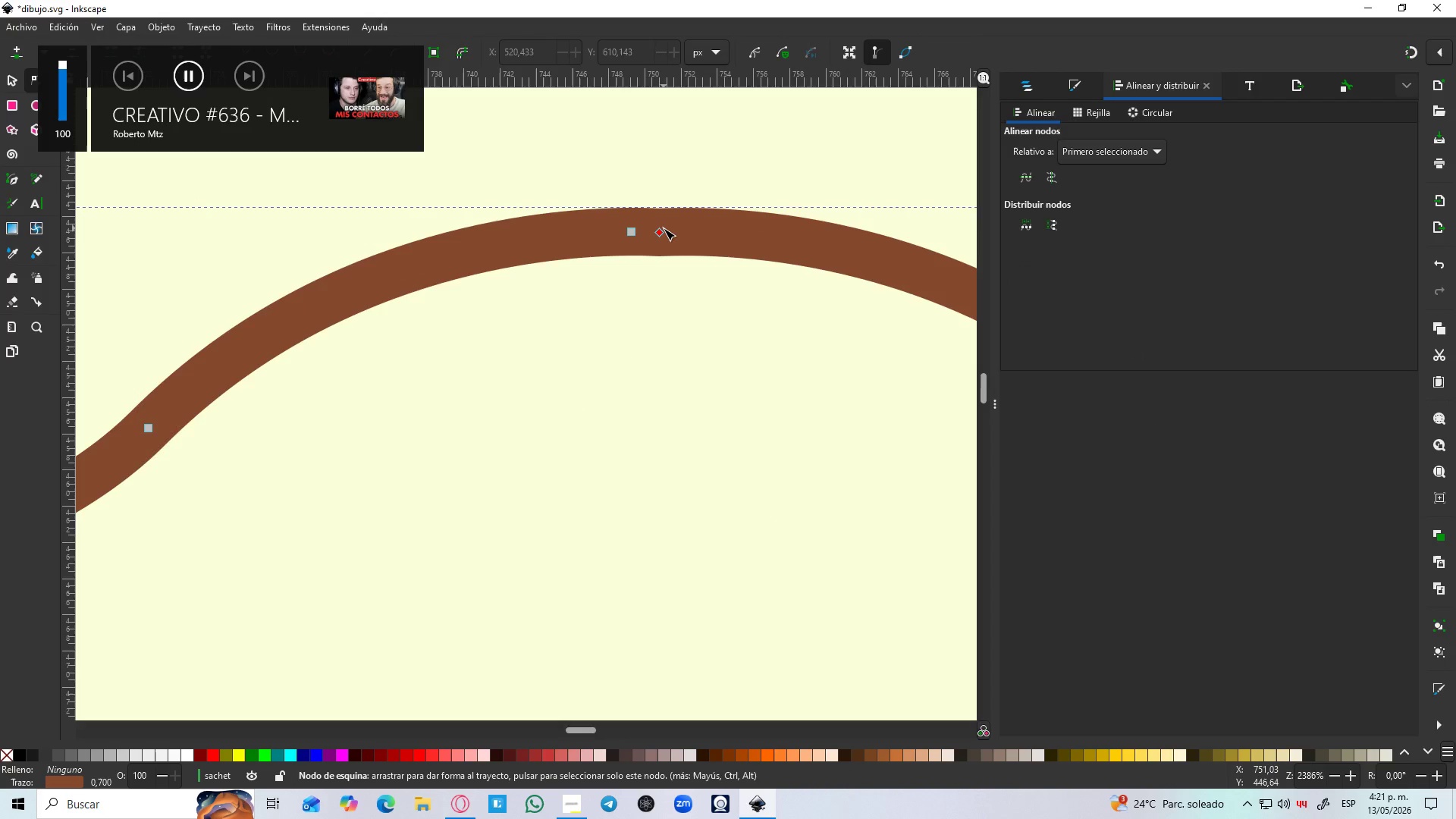 
left_click([663, 228])
 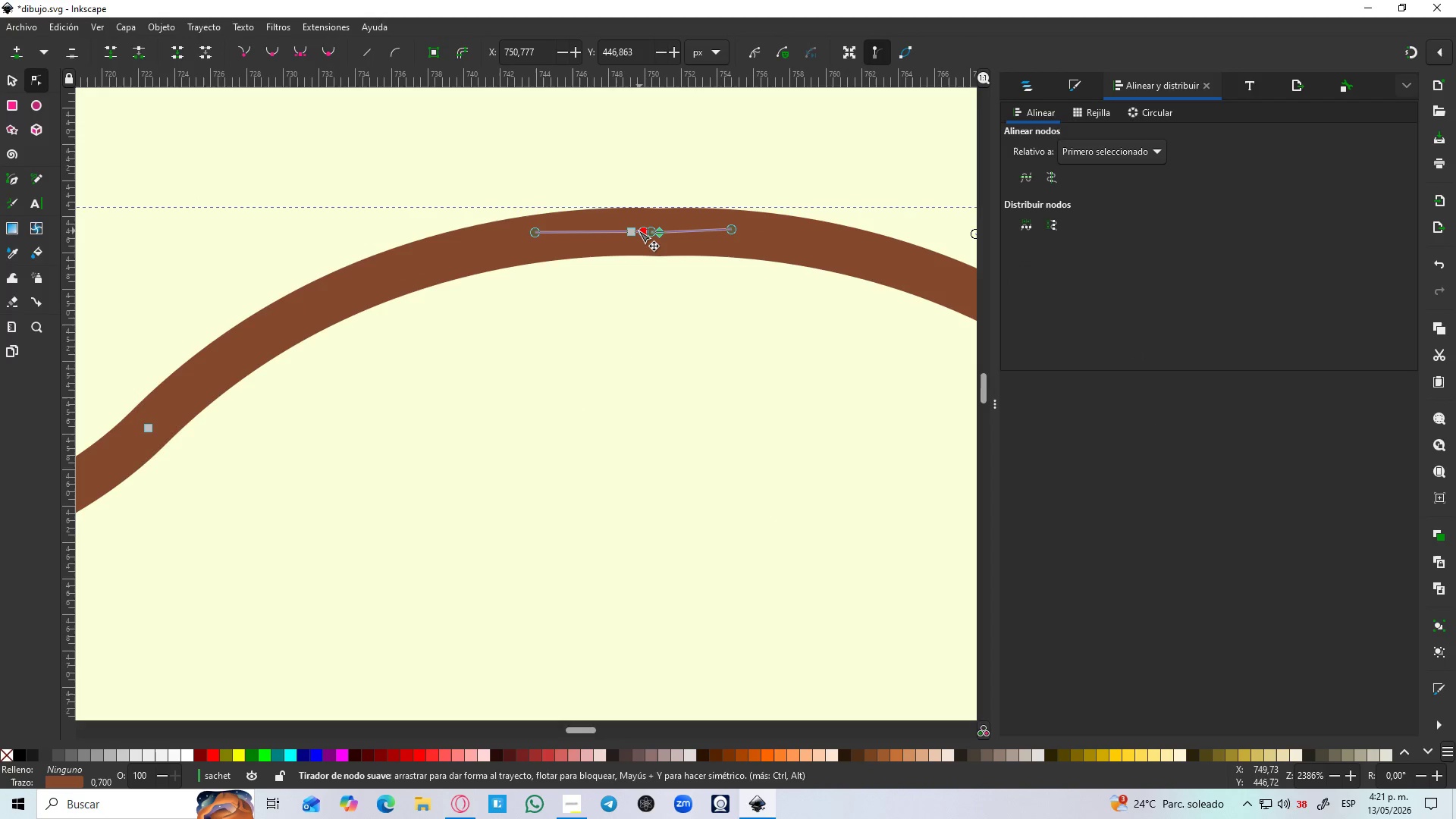 
left_click([634, 234])
 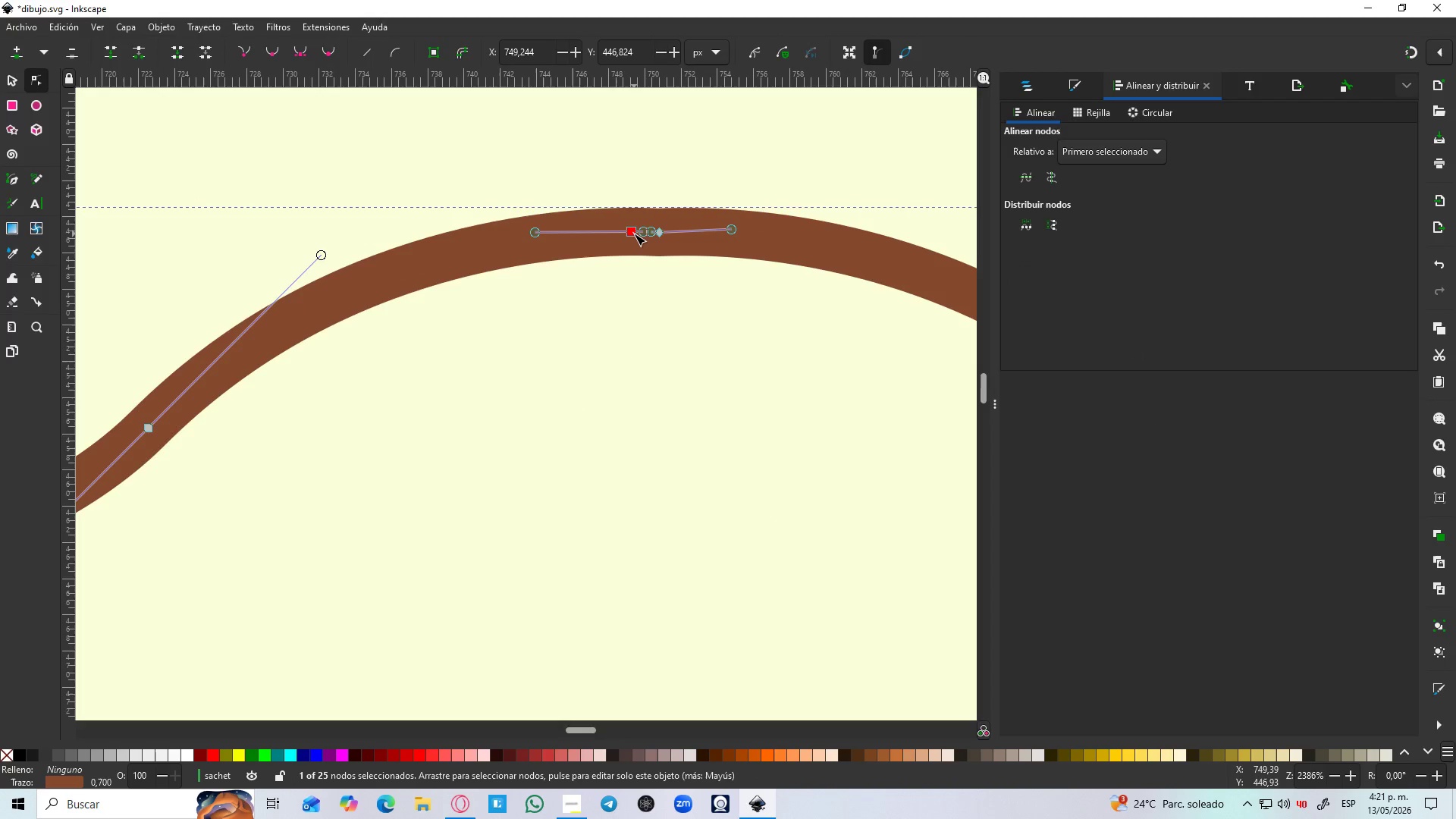 
key(Delete)
 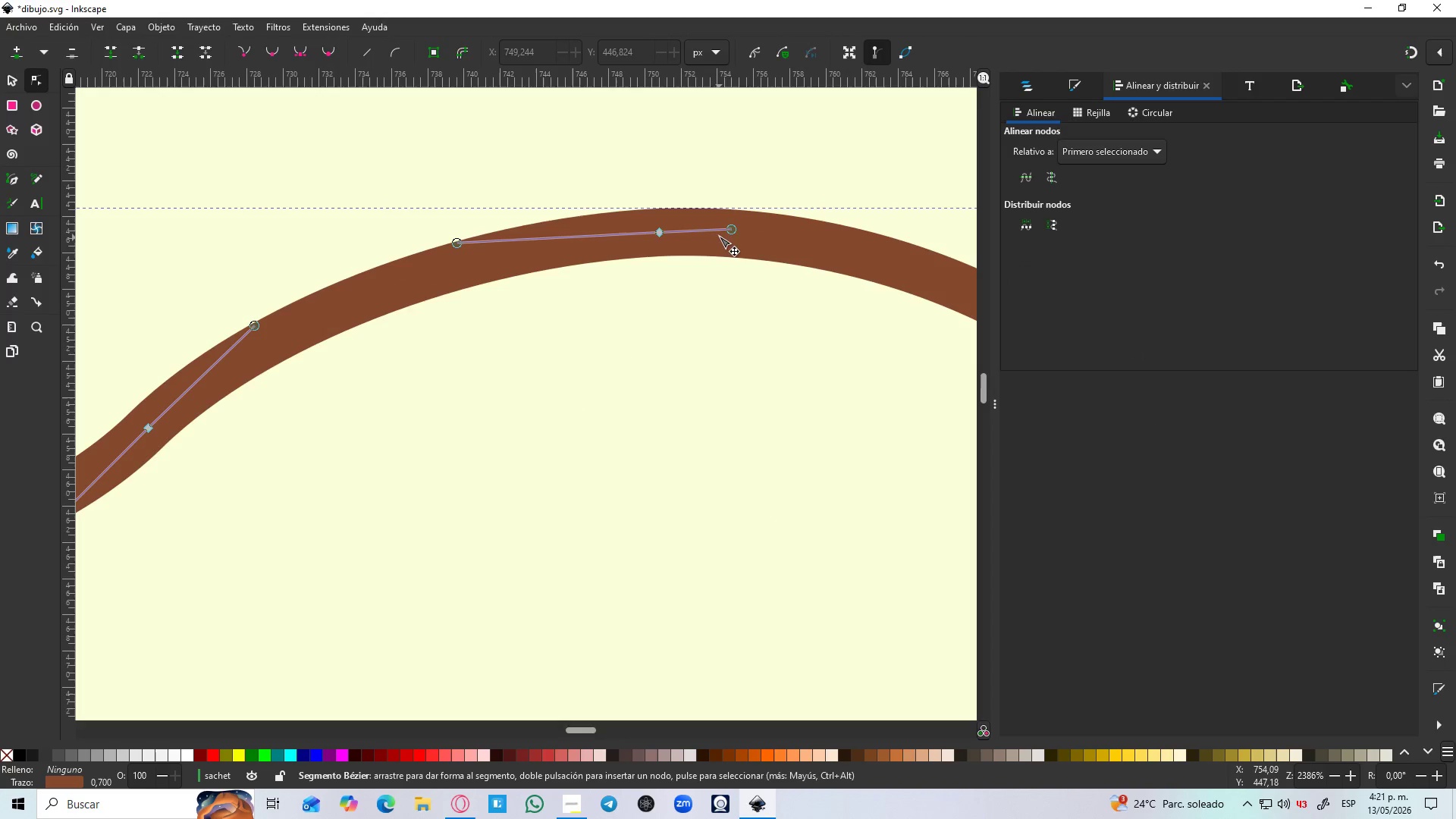 
left_click_drag(start_coordinate=[732, 230], to_coordinate=[862, 231])
 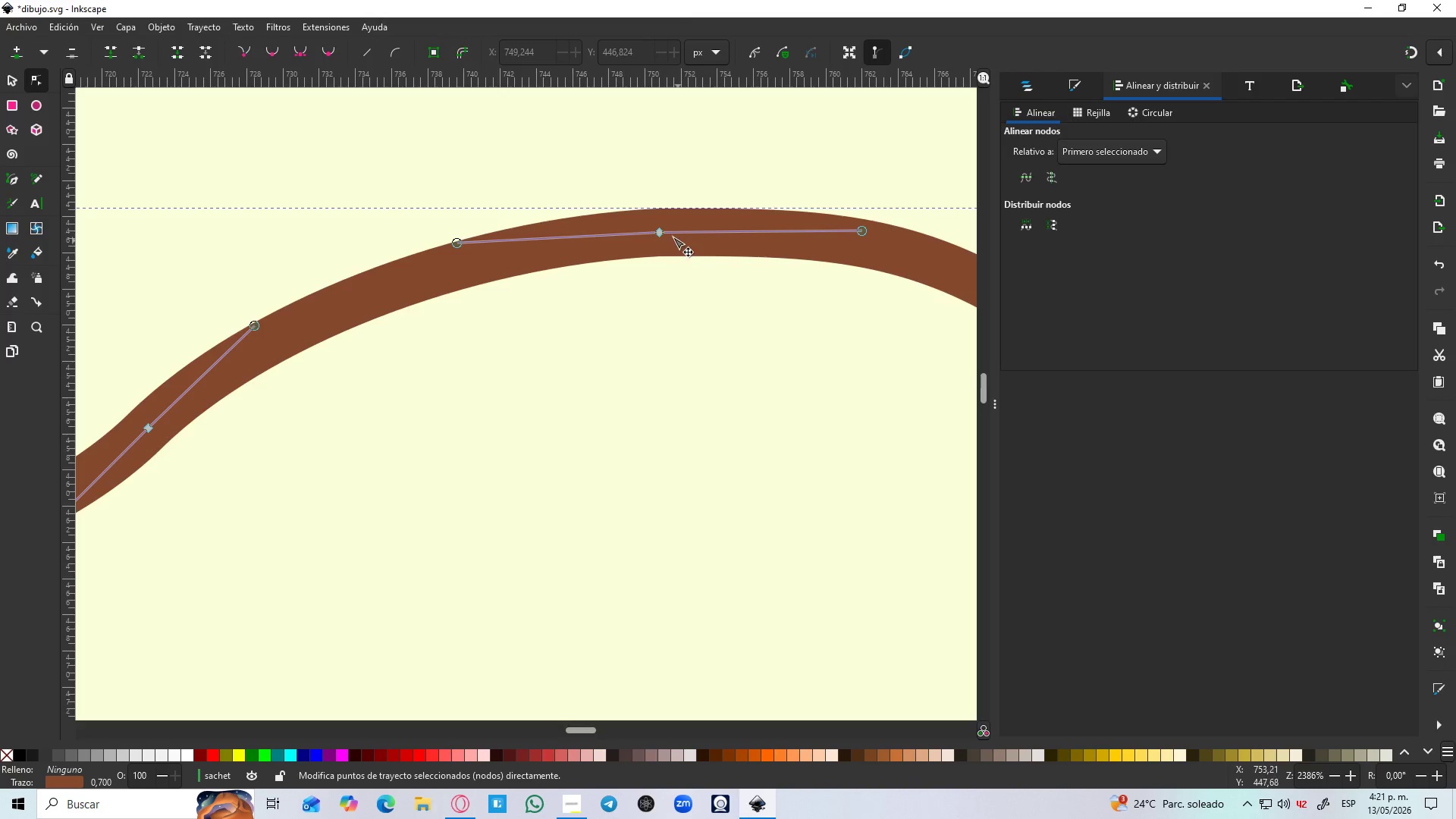 
left_click([662, 234])
 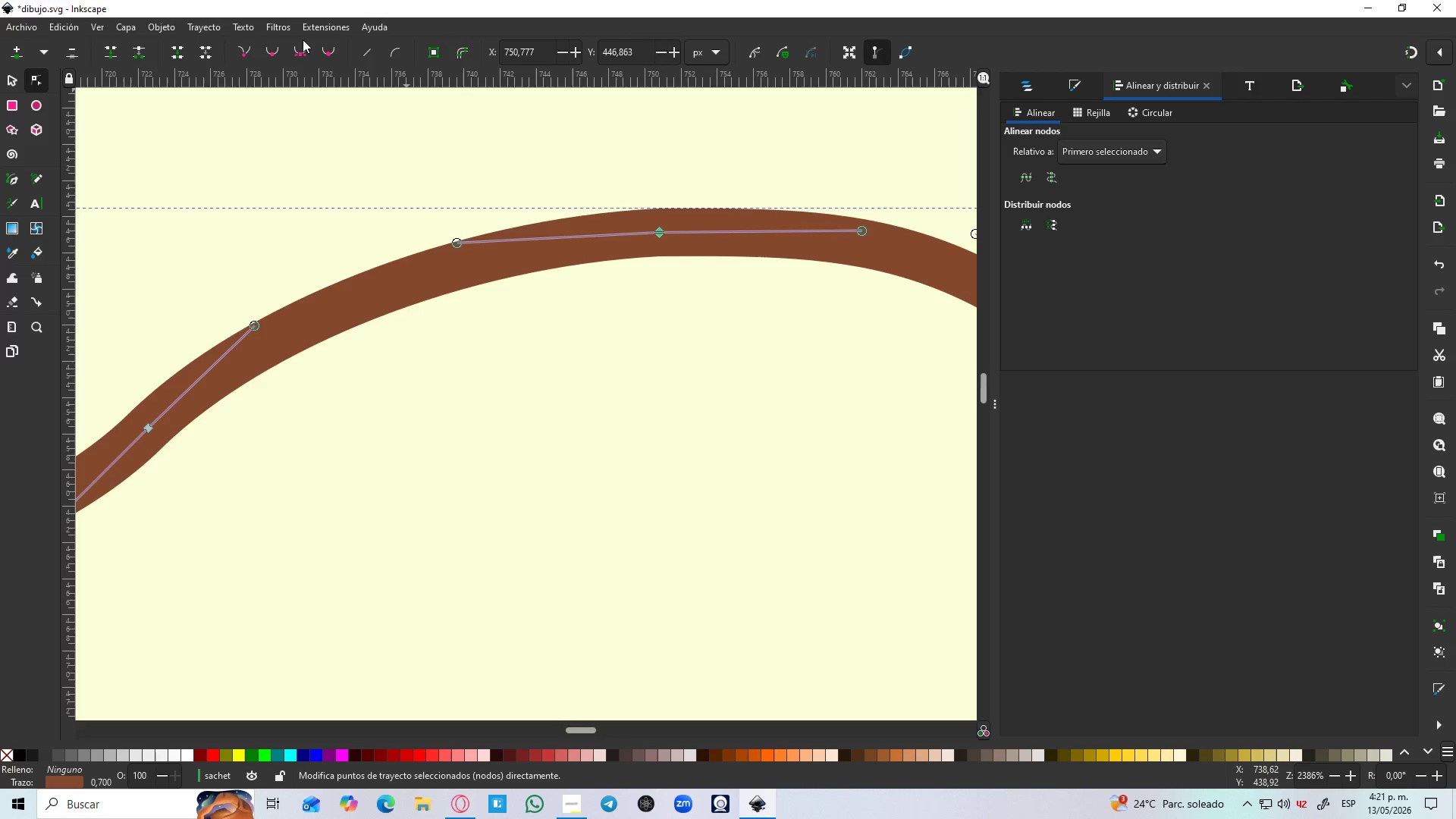 
left_click([331, 48])
 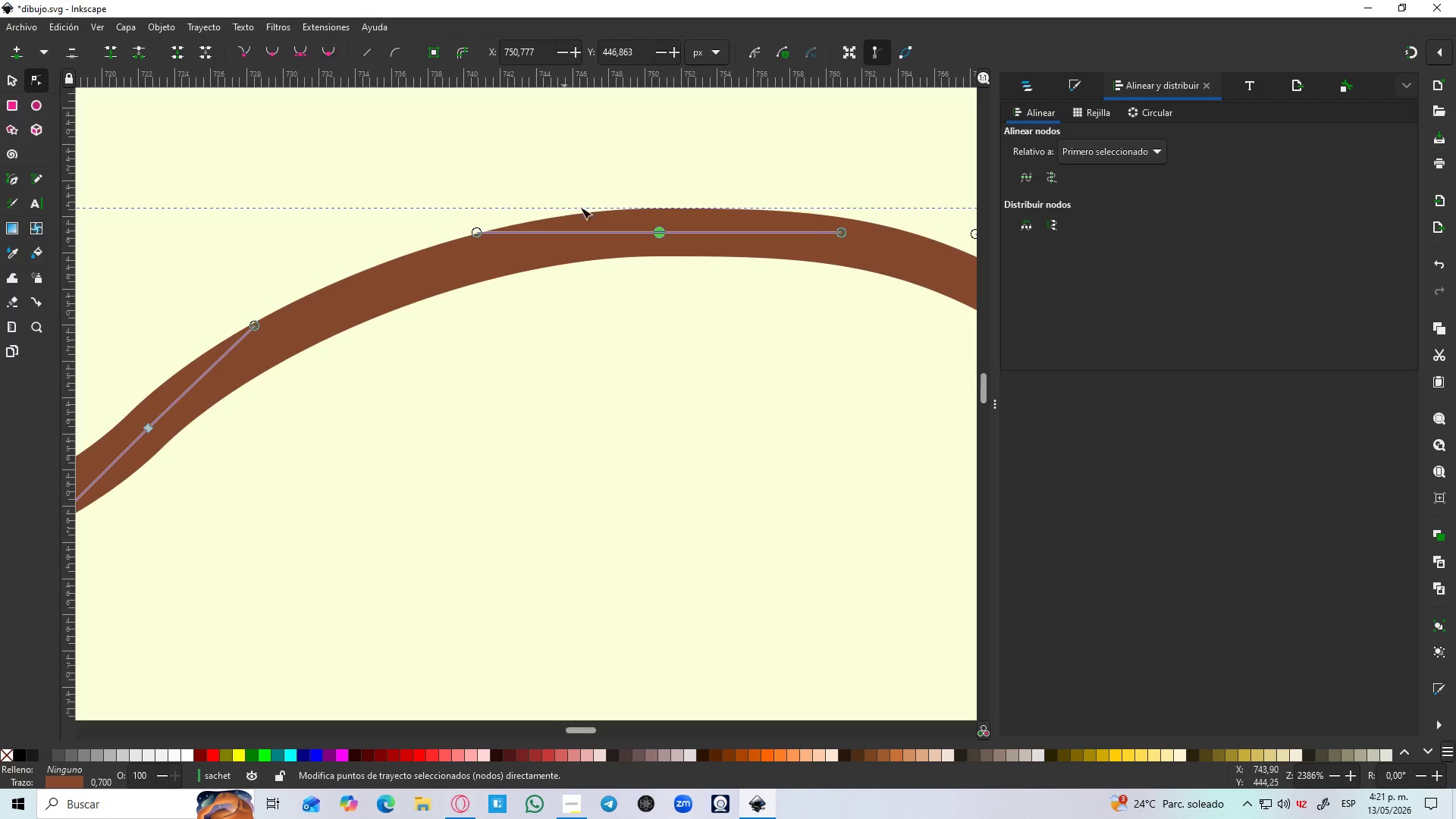 
hold_key(key=ControlLeft, duration=1.06)
scroll: coordinate [779, 299], scroll_direction: down, amount: 1.0
 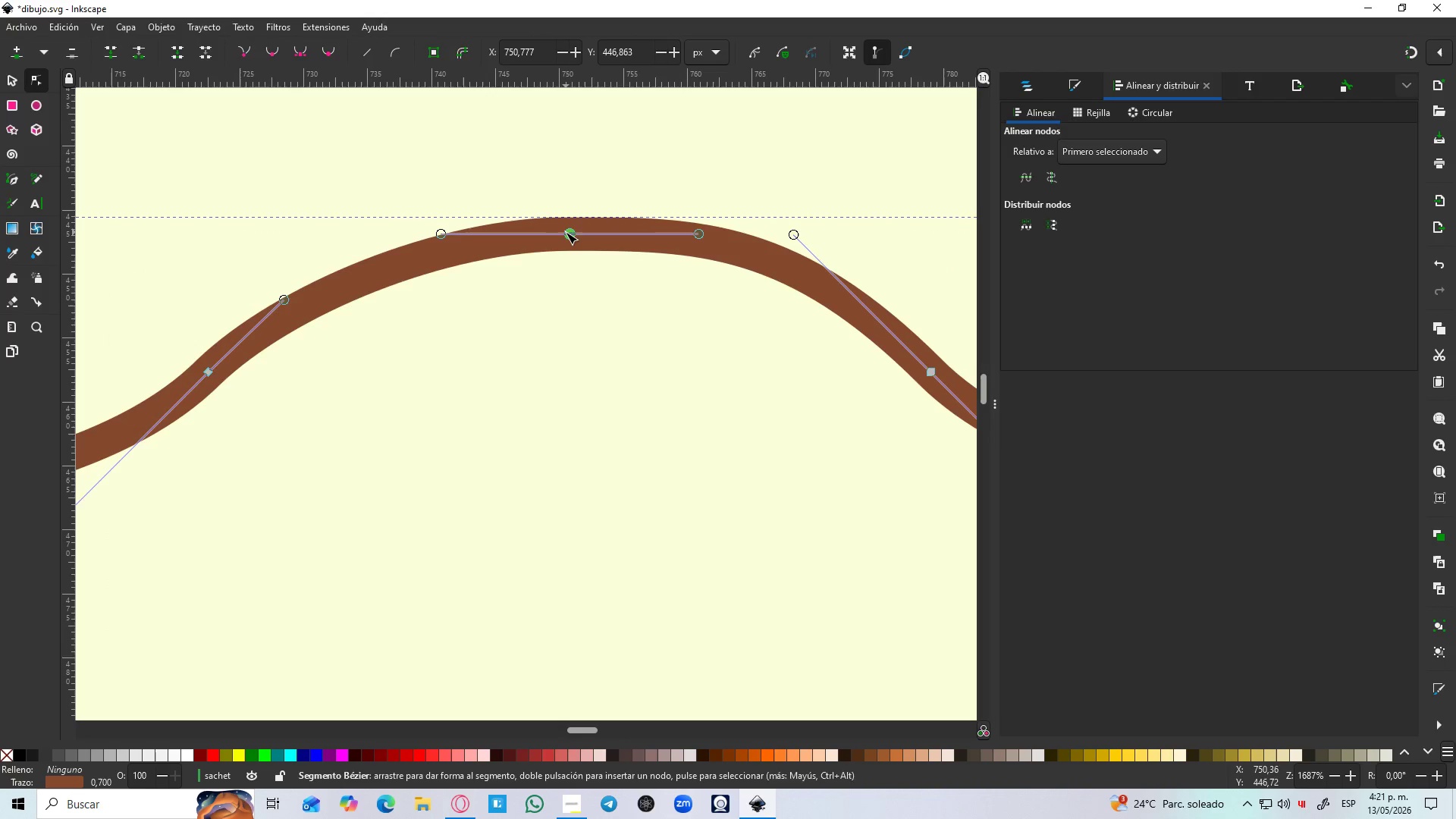 
left_click_drag(start_coordinate=[566, 232], to_coordinate=[560, 313])
 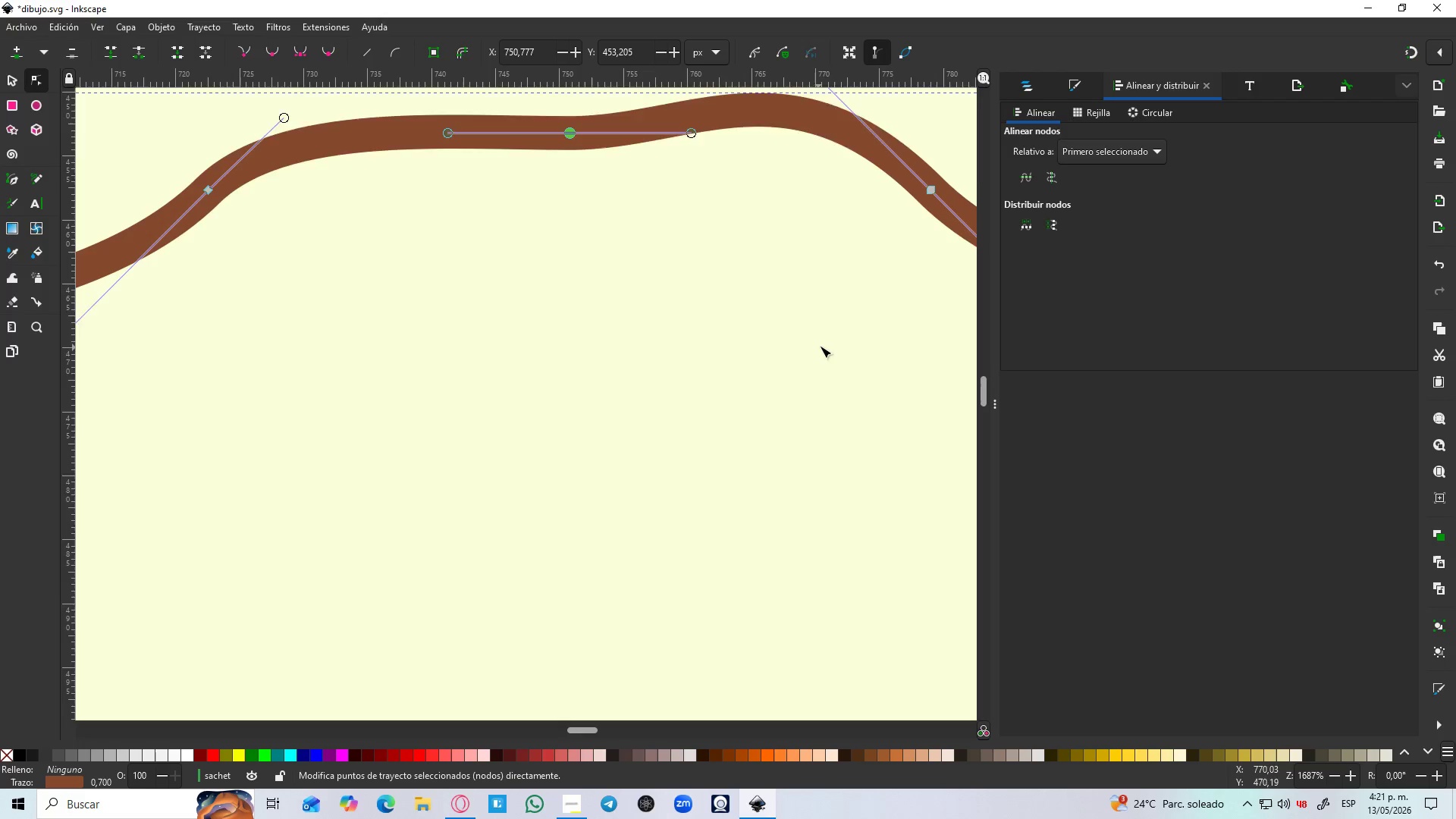 
hold_key(key=ControlLeft, duration=1.5)
 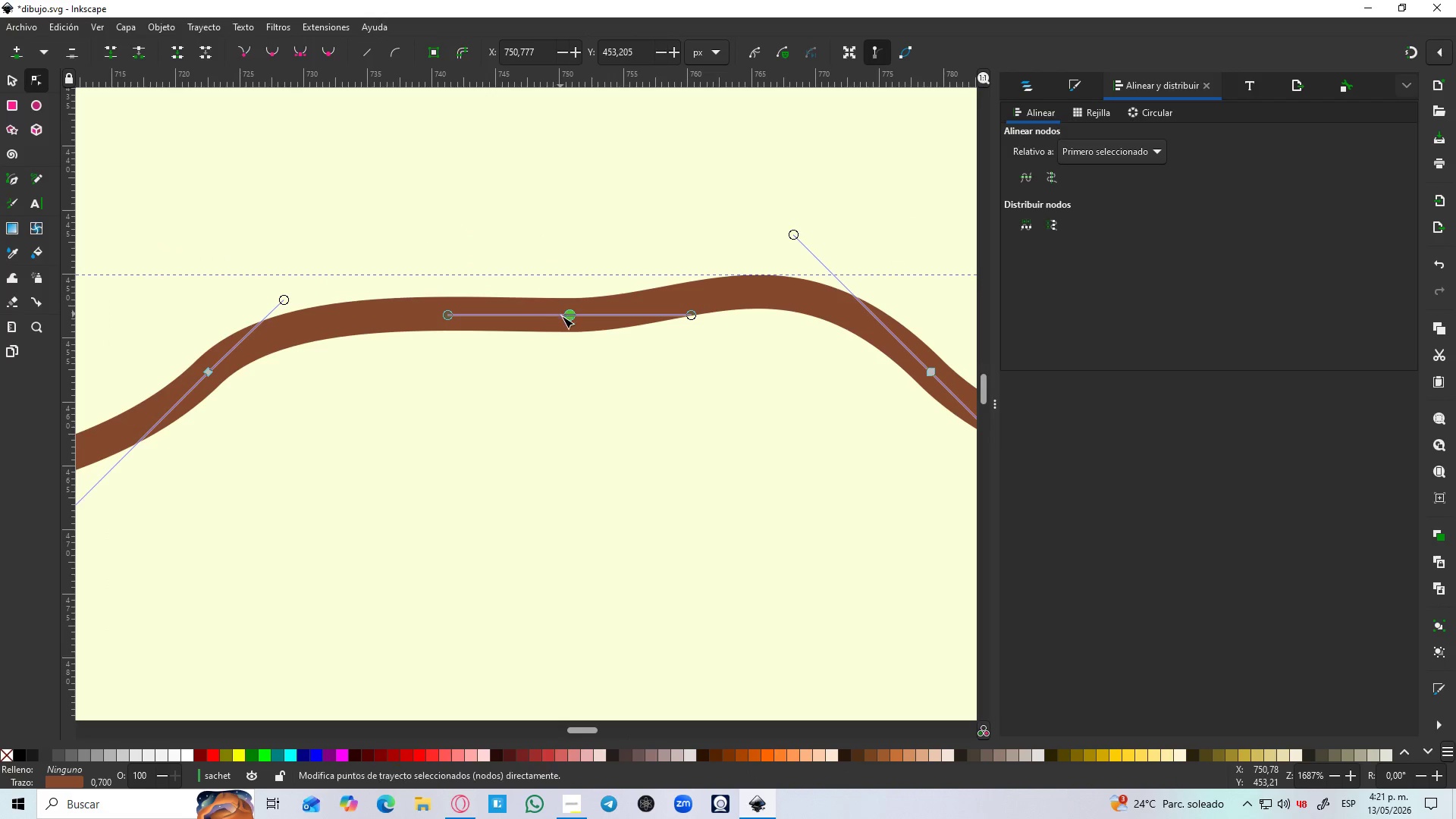 
hold_key(key=ControlLeft, duration=0.55)
 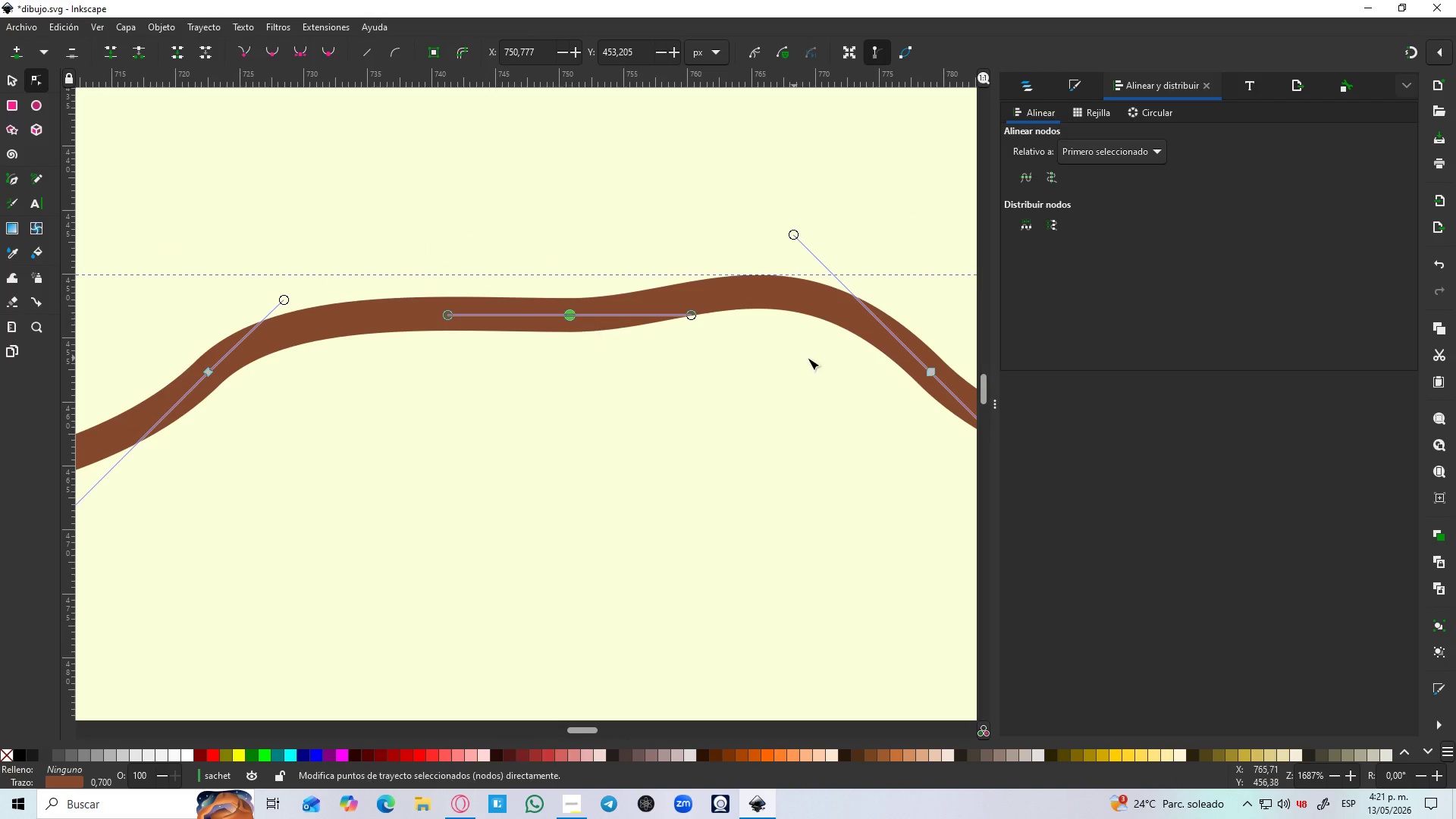 
hold_key(key=ControlLeft, duration=0.55)
scroll: coordinate [828, 333], scroll_direction: down, amount: 7.0
 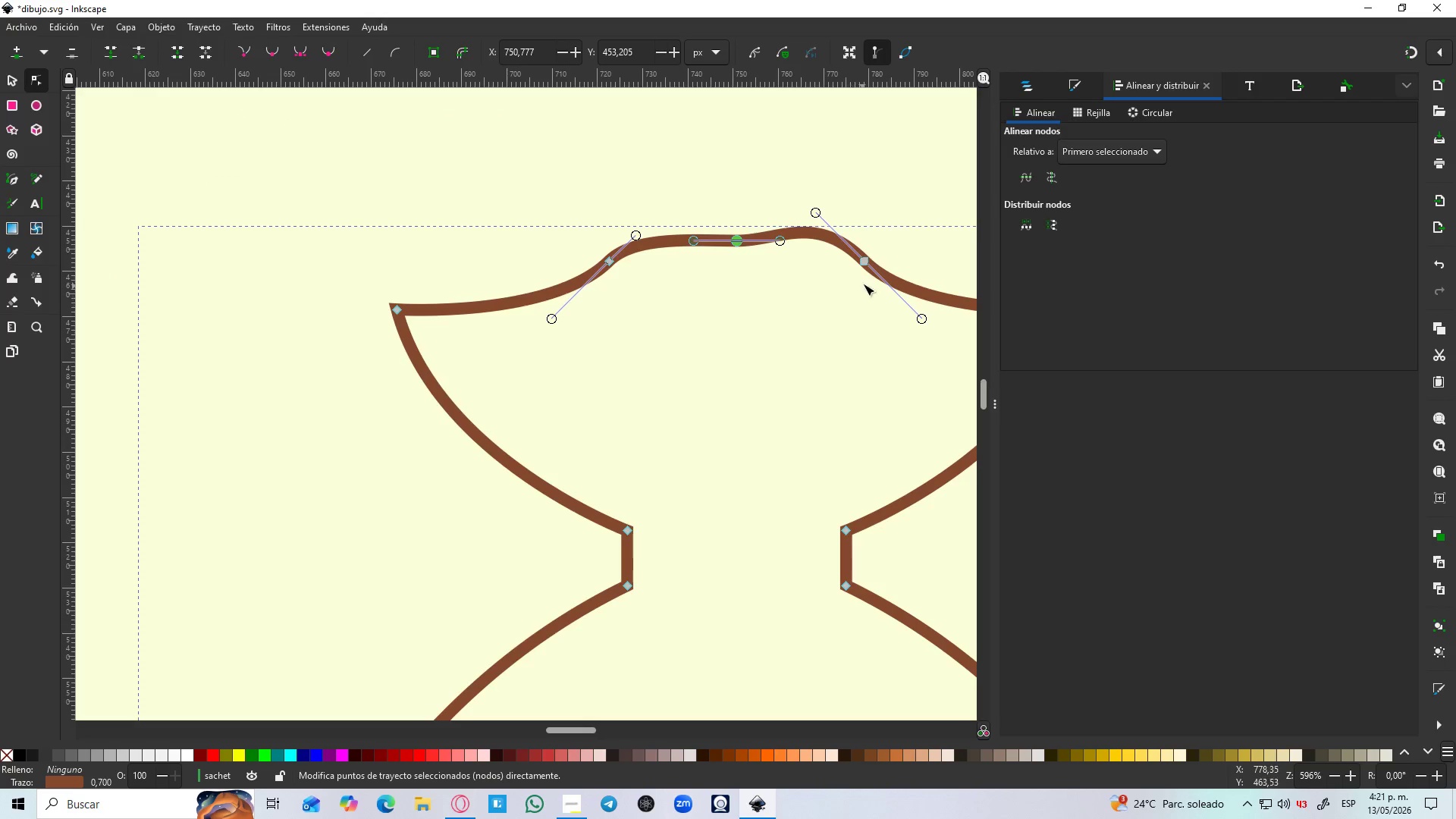 
left_click_drag(start_coordinate=[868, 261], to_coordinate=[889, 296])
 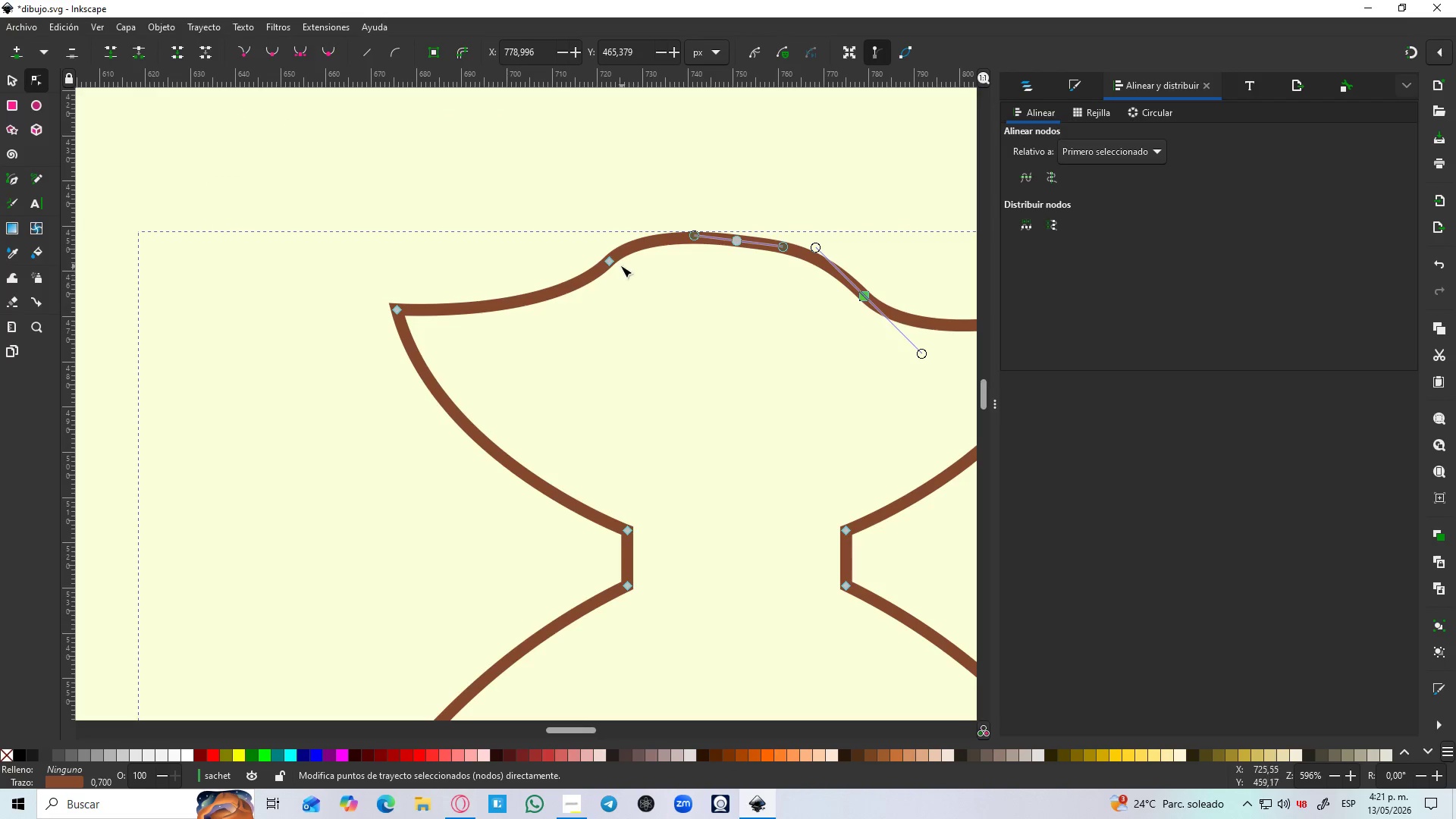 
hold_key(key=ControlLeft, duration=1.22)
 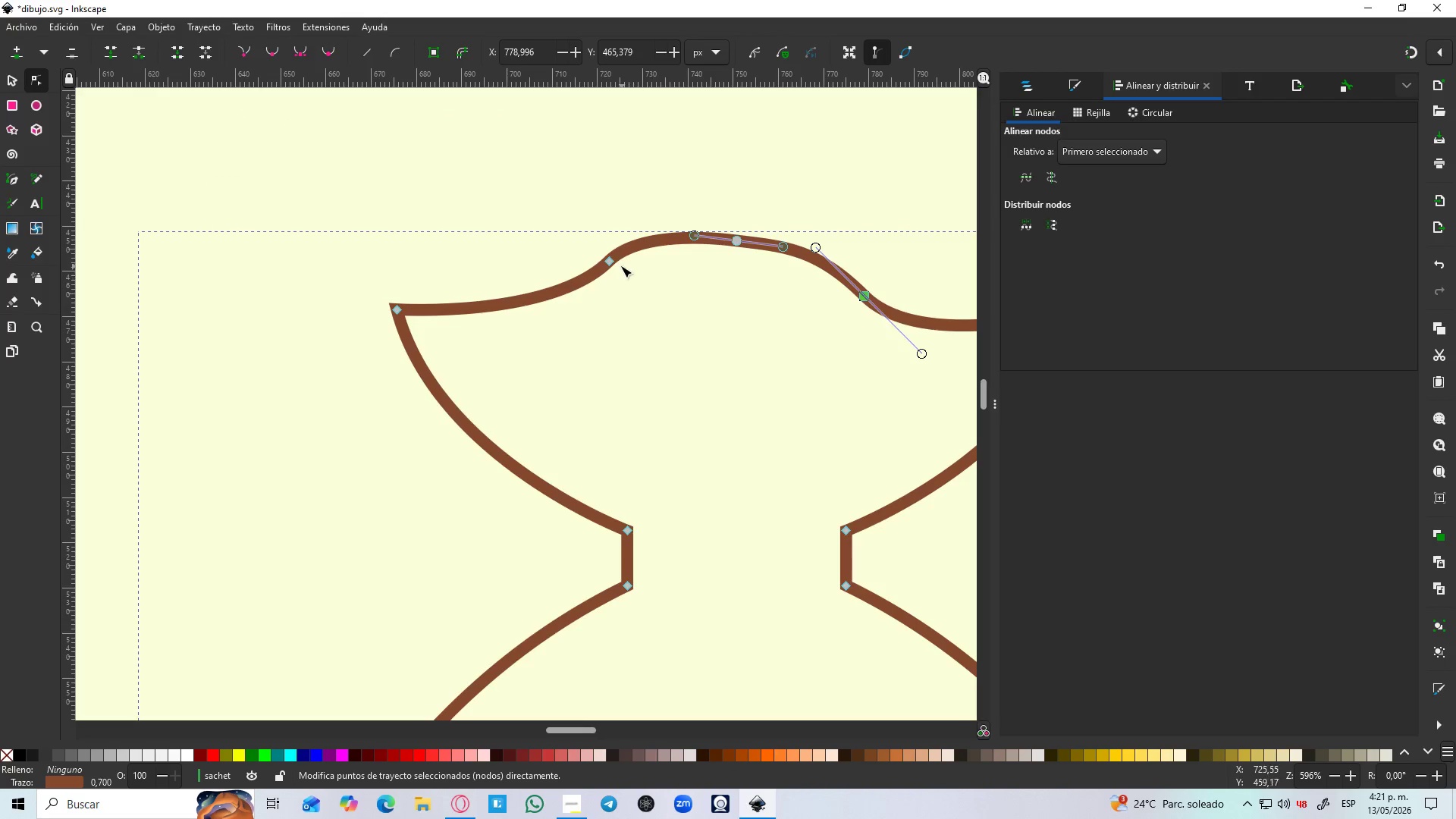 
hold_key(key=ControlLeft, duration=1.5)
left_click_drag(start_coordinate=[610, 263], to_coordinate=[605, 287])
 